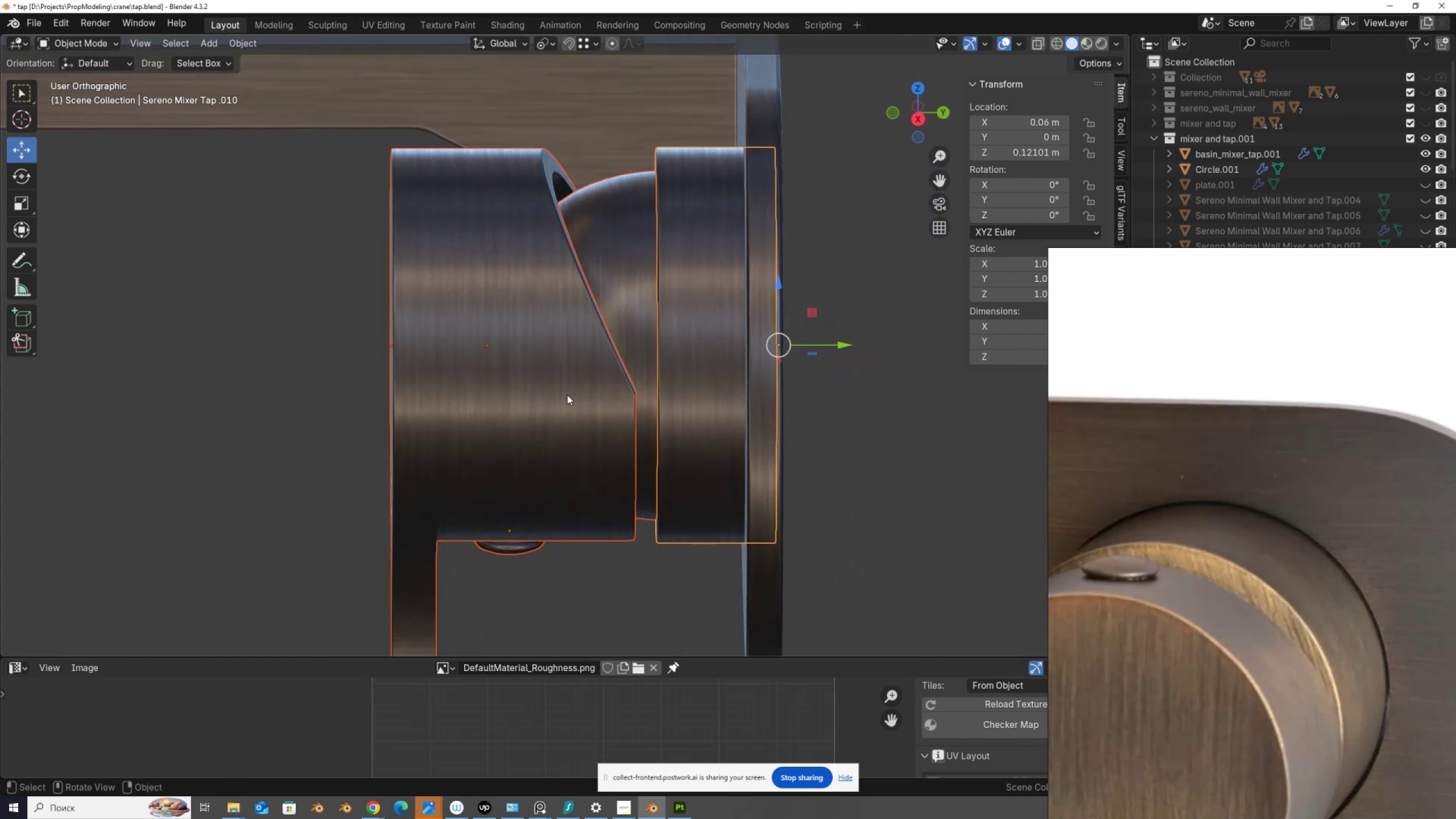 
left_click_drag(start_coordinate=[322, 402], to_coordinate=[675, 599])
 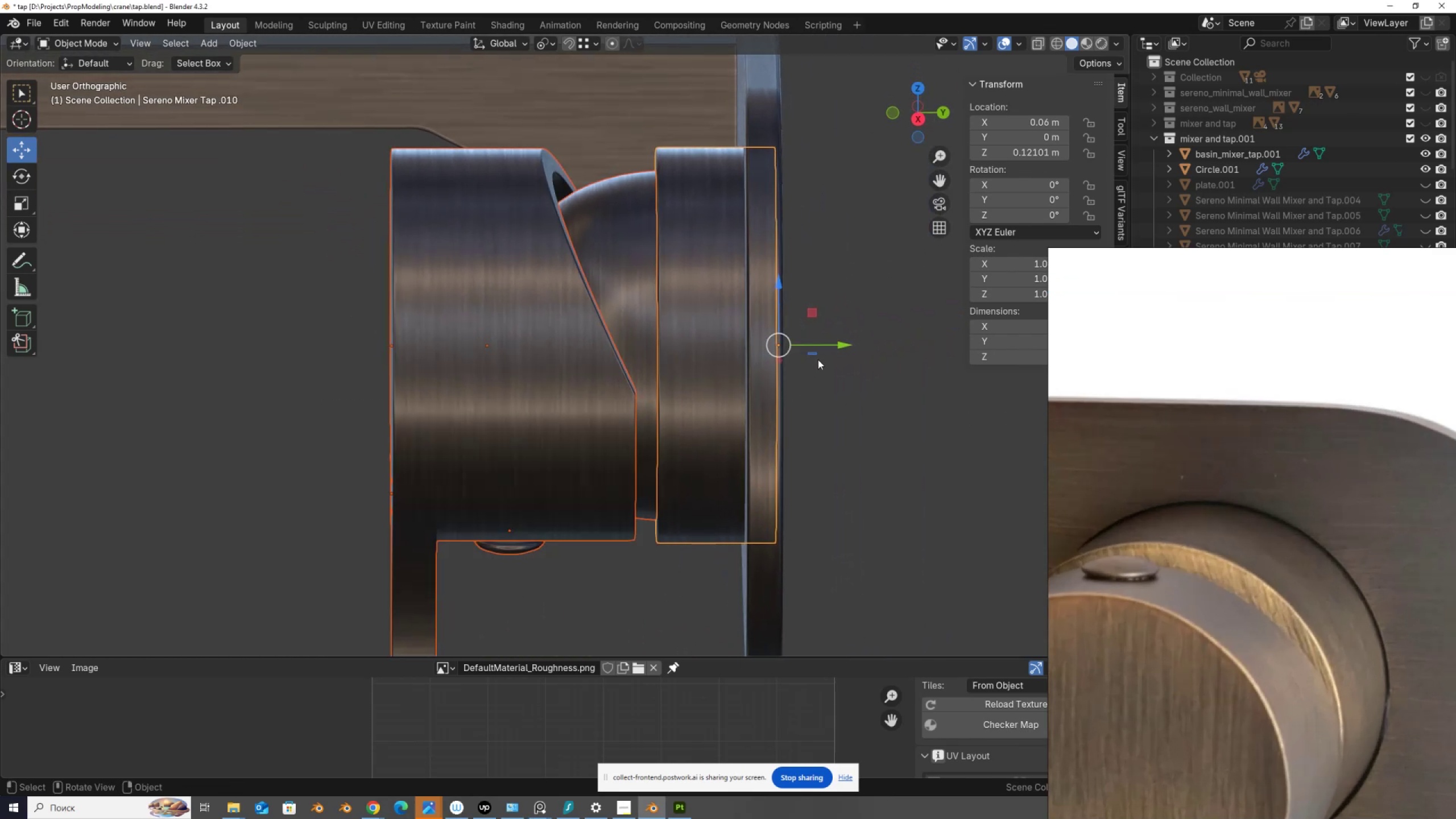 
left_click_drag(start_coordinate=[826, 344], to_coordinate=[802, 346])
 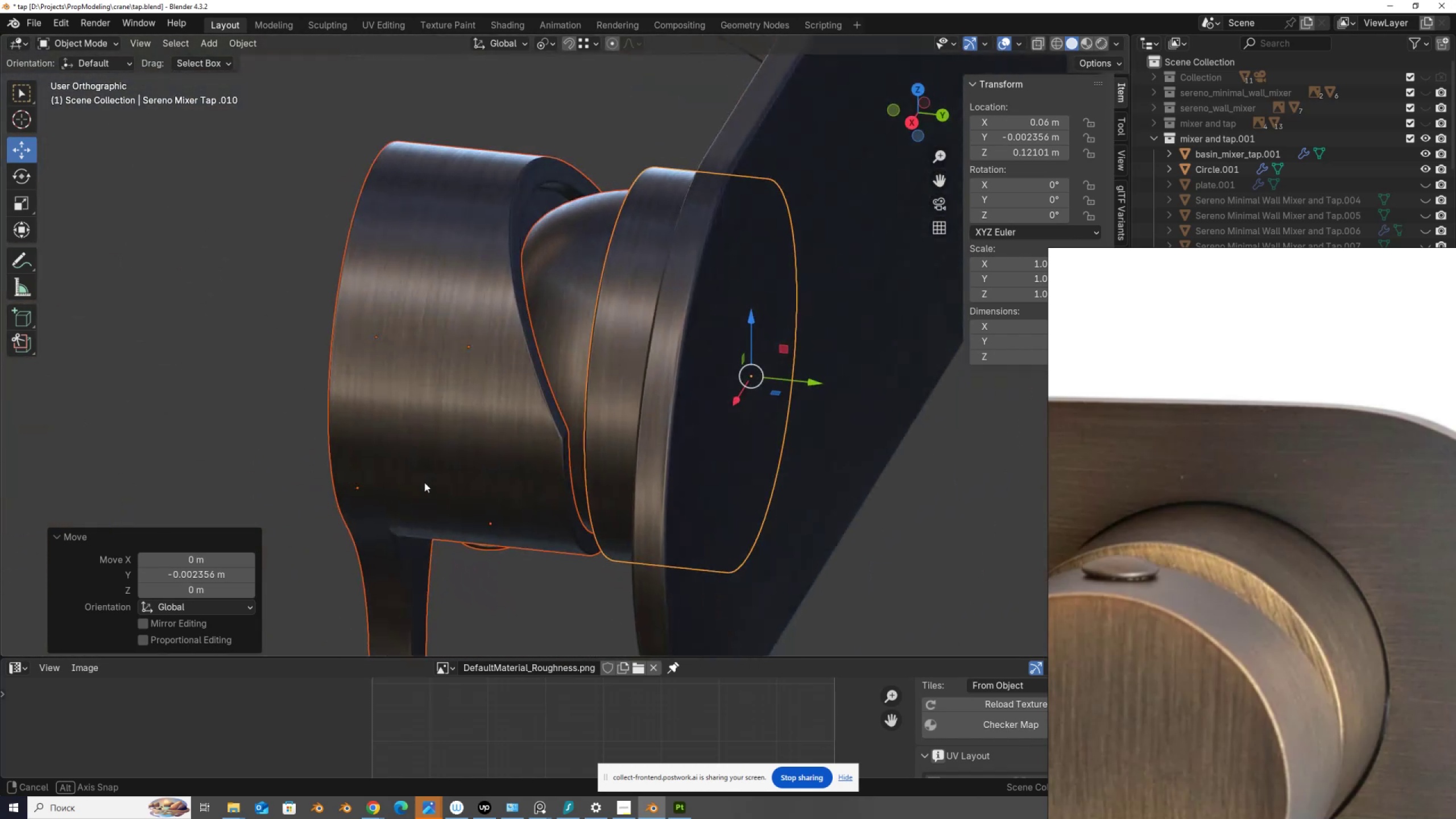 
wait(9.55)
 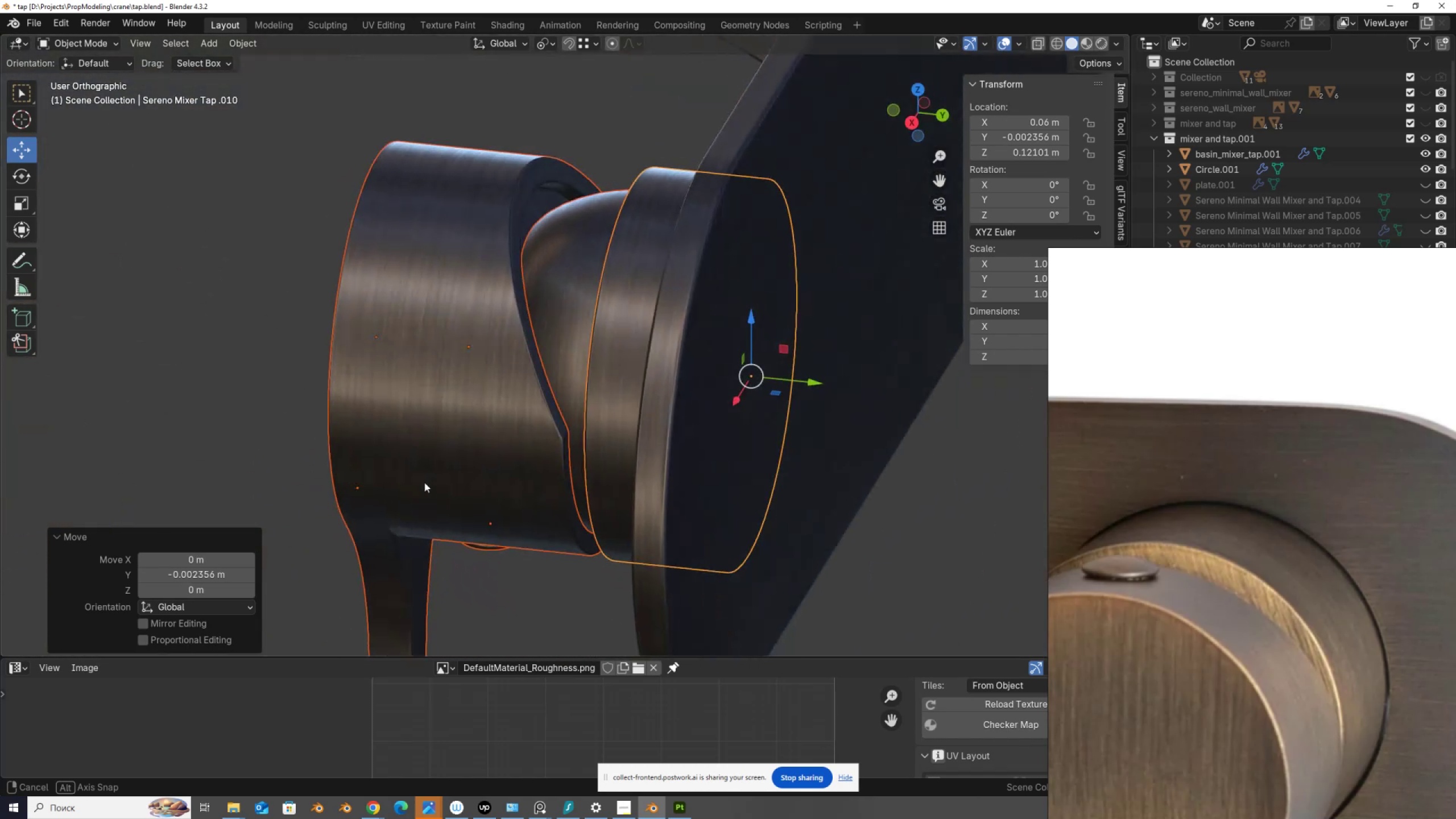 
left_click([714, 392])
 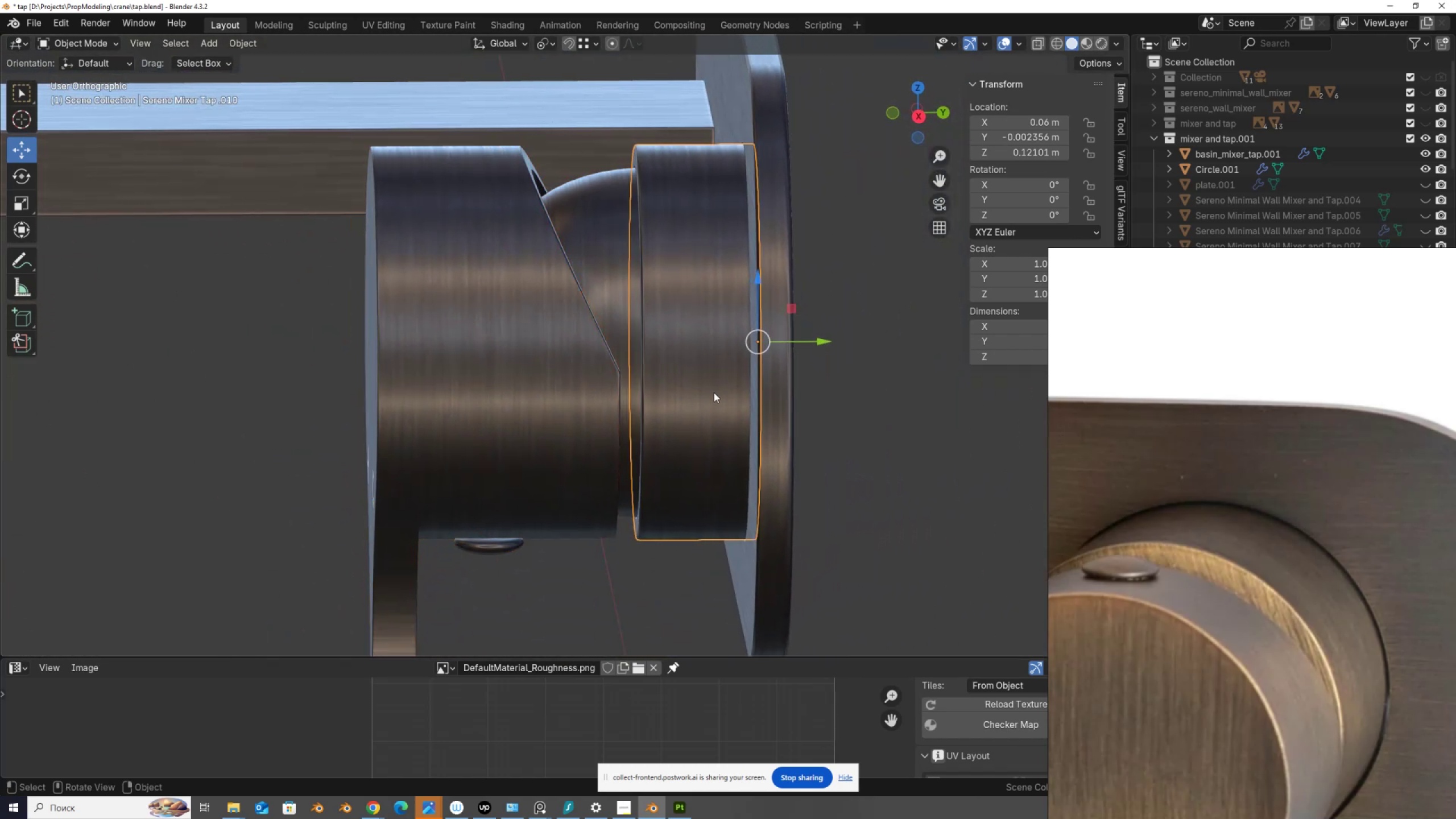 
key(Tab)
 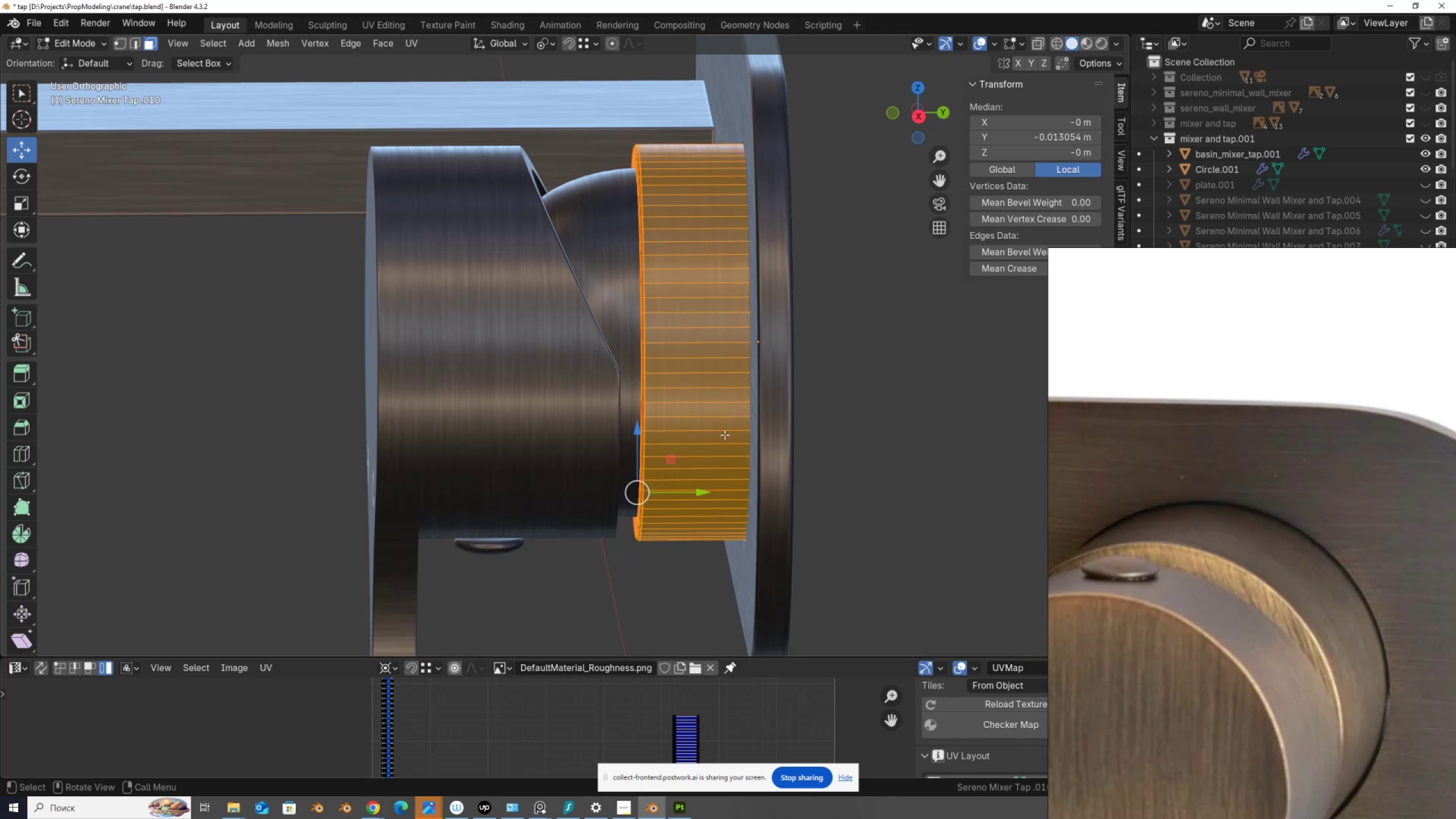 
scroll: coordinate [594, 493], scroll_direction: down, amount: 3.0
 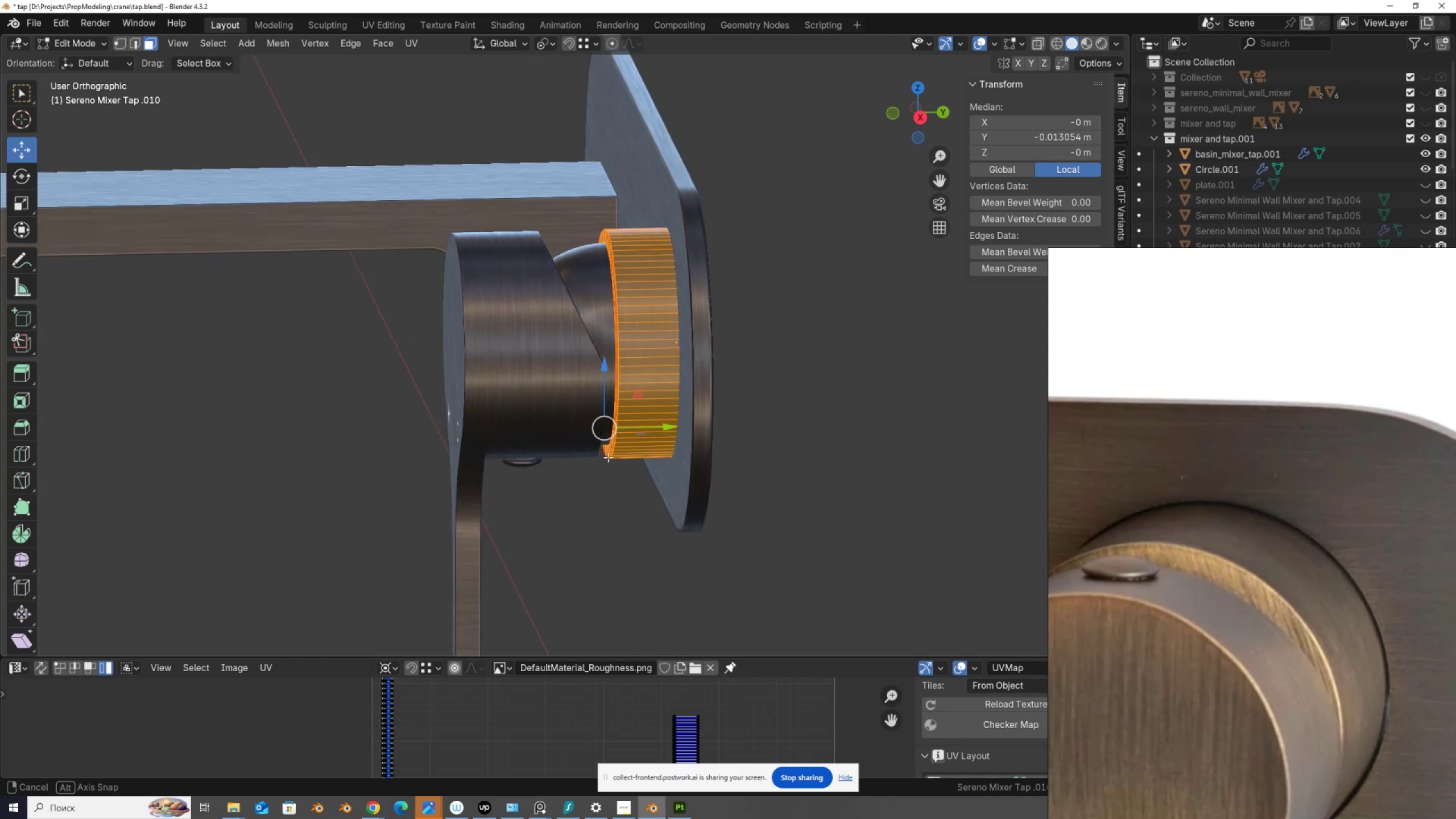 
wait(11.29)
 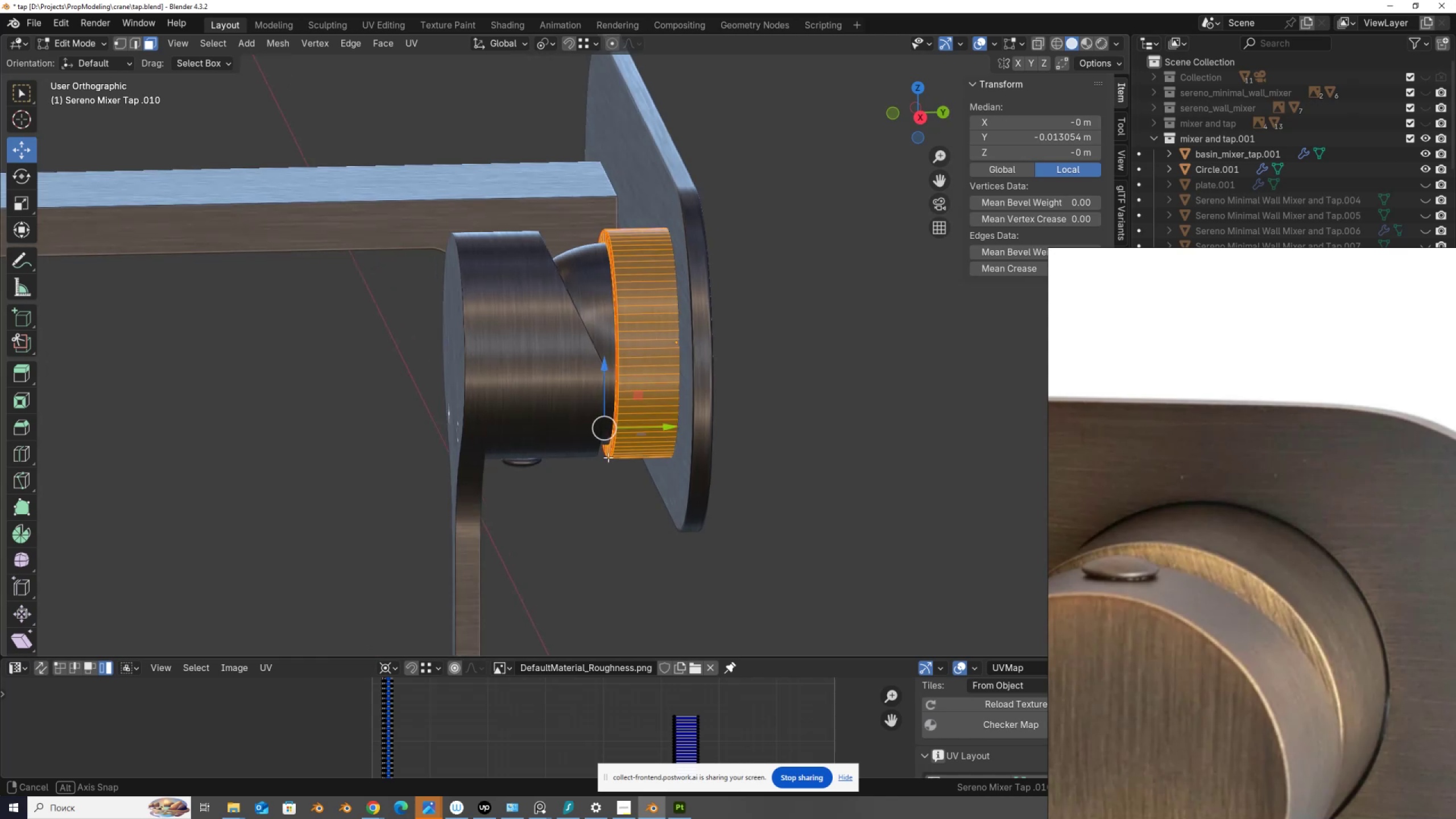 
scroll: coordinate [671, 483], scroll_direction: down, amount: 5.0
 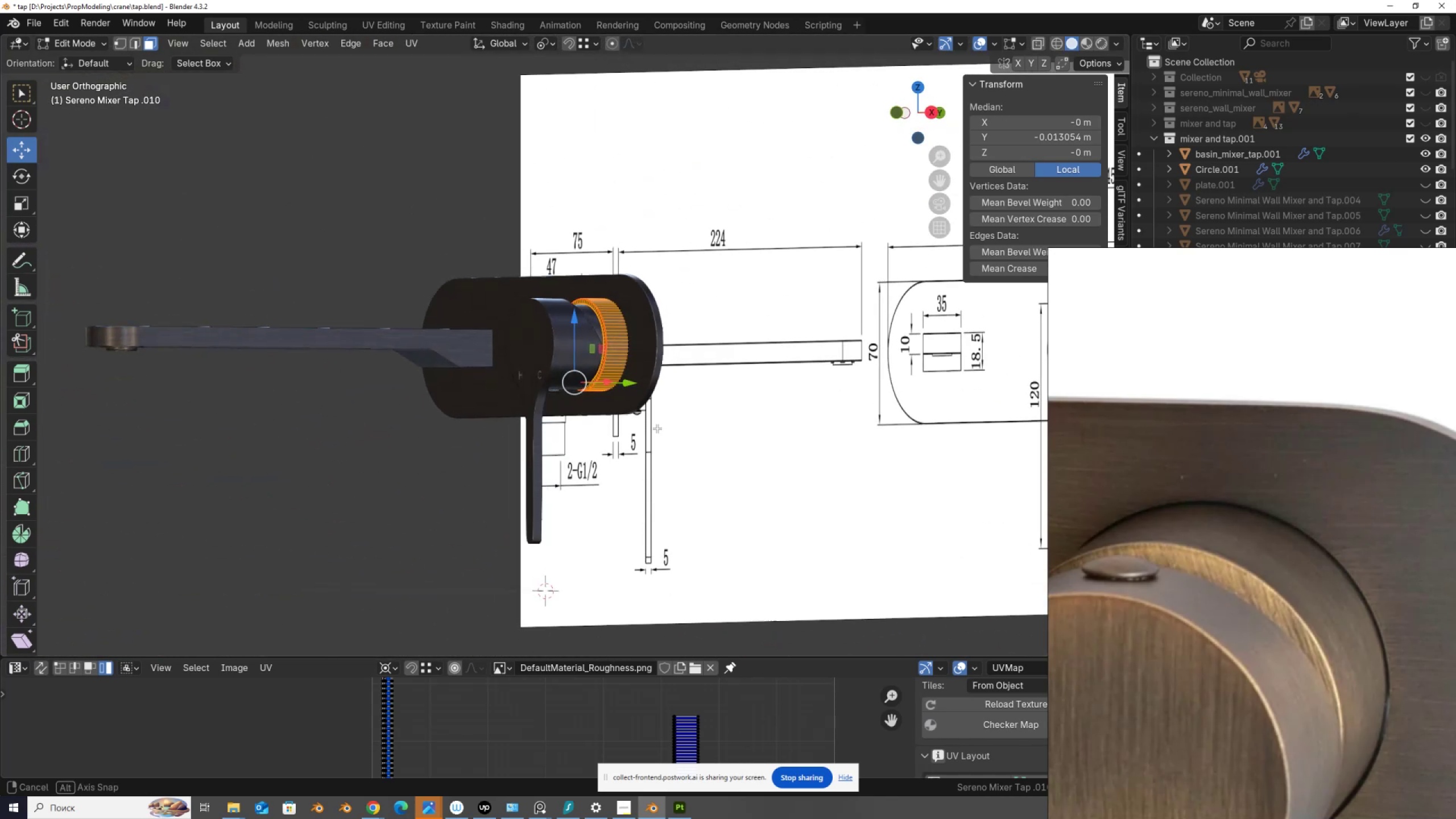 
scroll: coordinate [657, 428], scroll_direction: up, amount: 3.0
 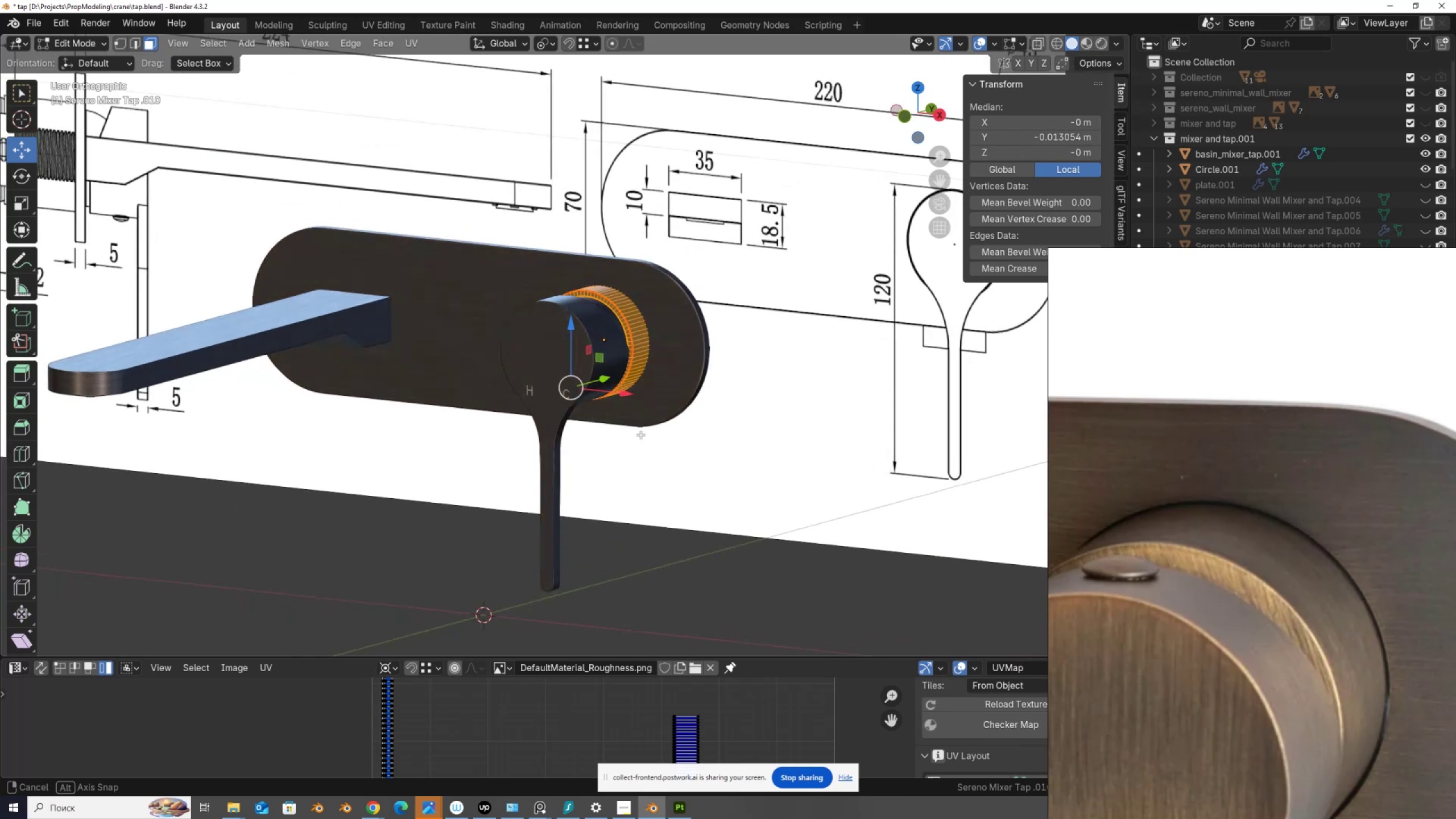 
wait(5.55)
 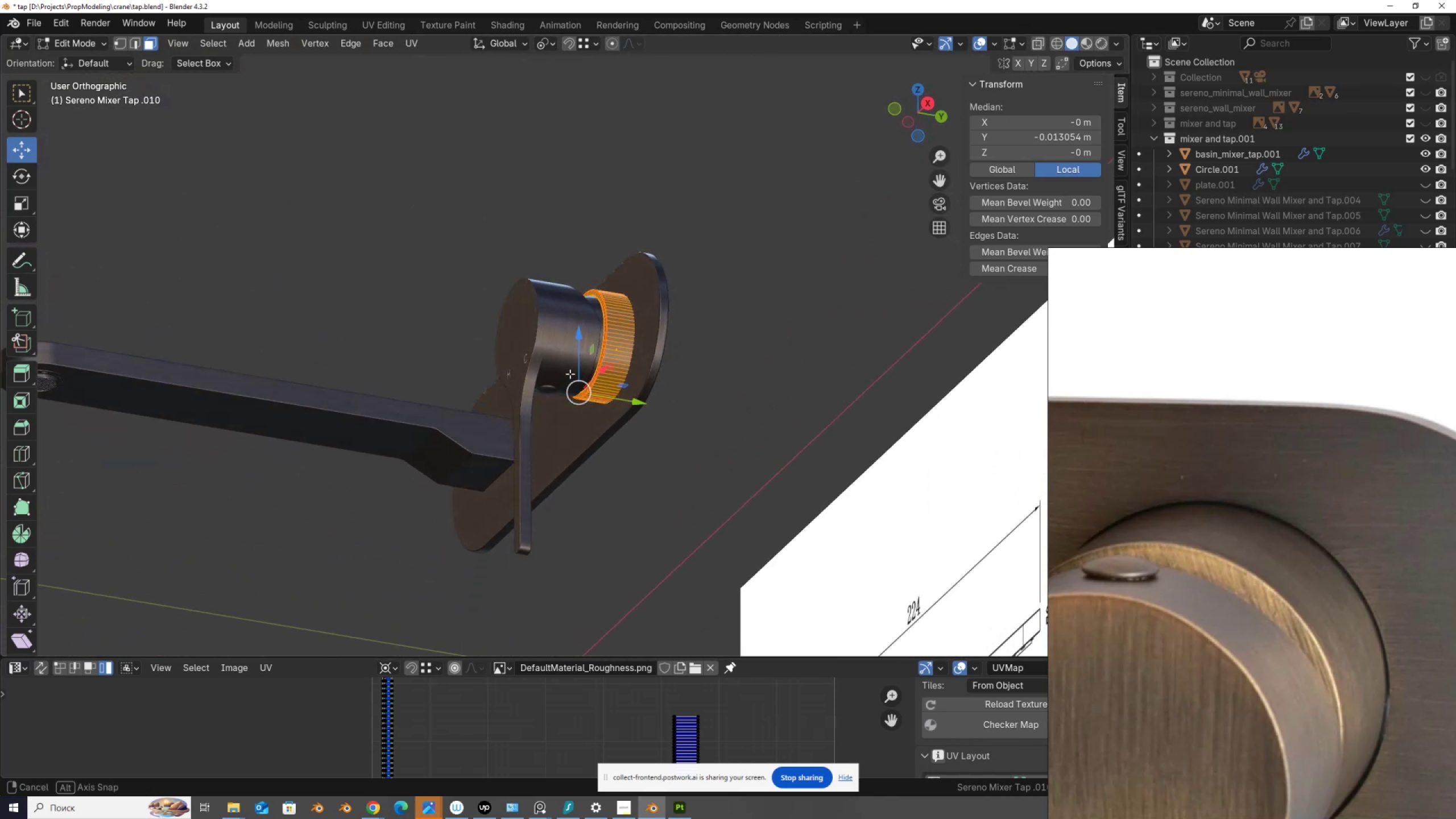 
hold_key(key=ShiftLeft, duration=0.67)
 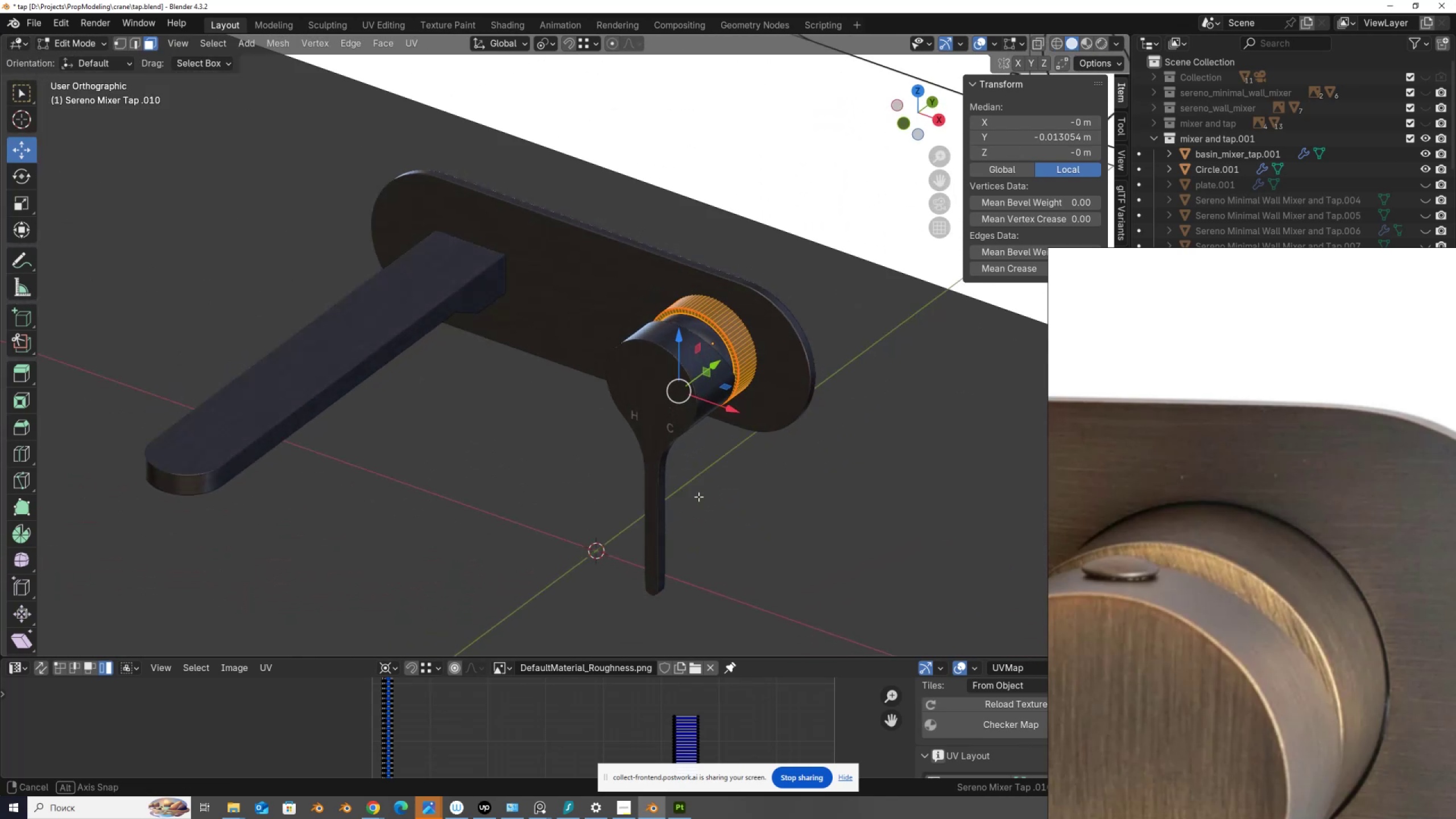 
wait(5.06)
 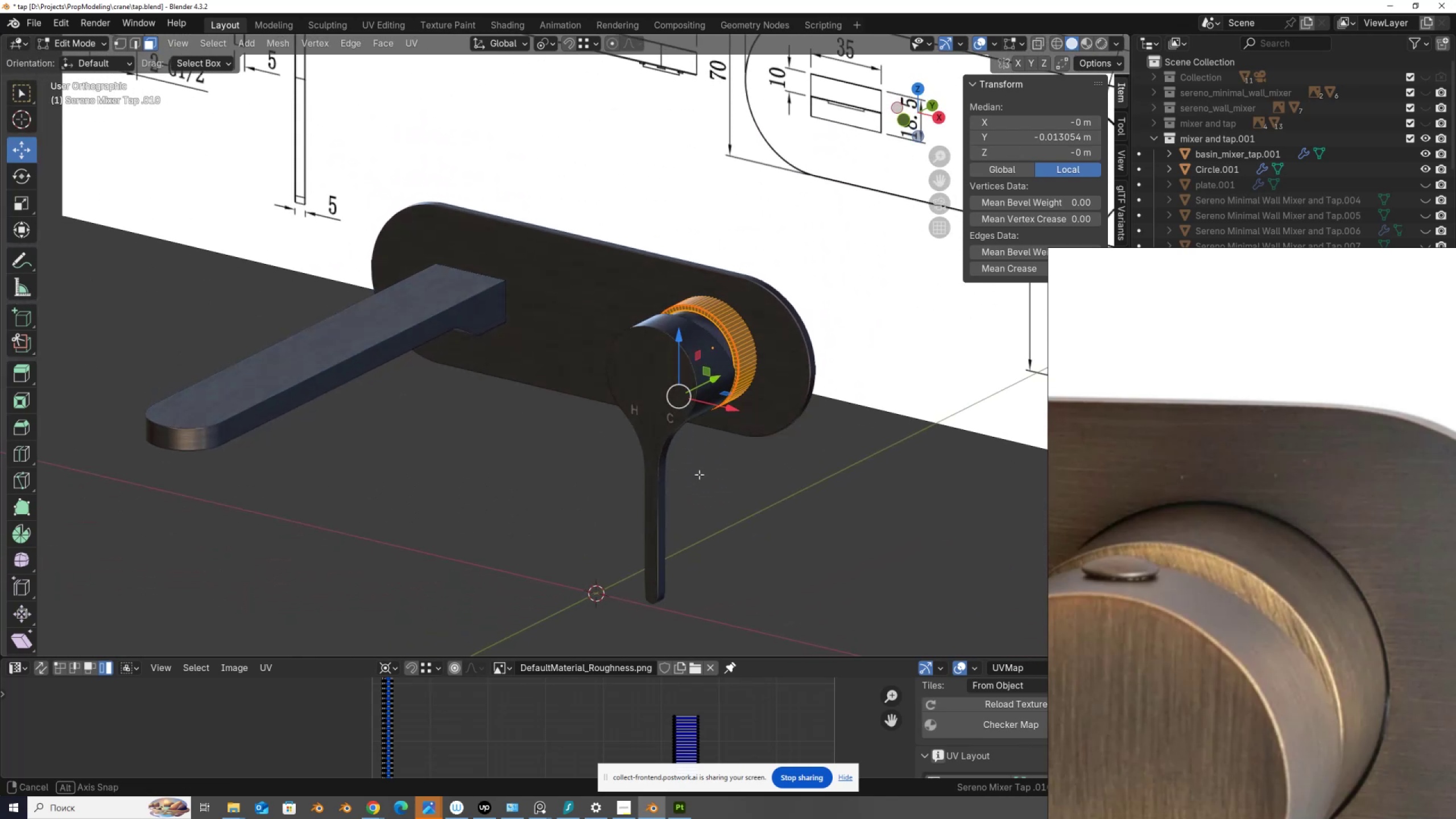 
key(Tab)
 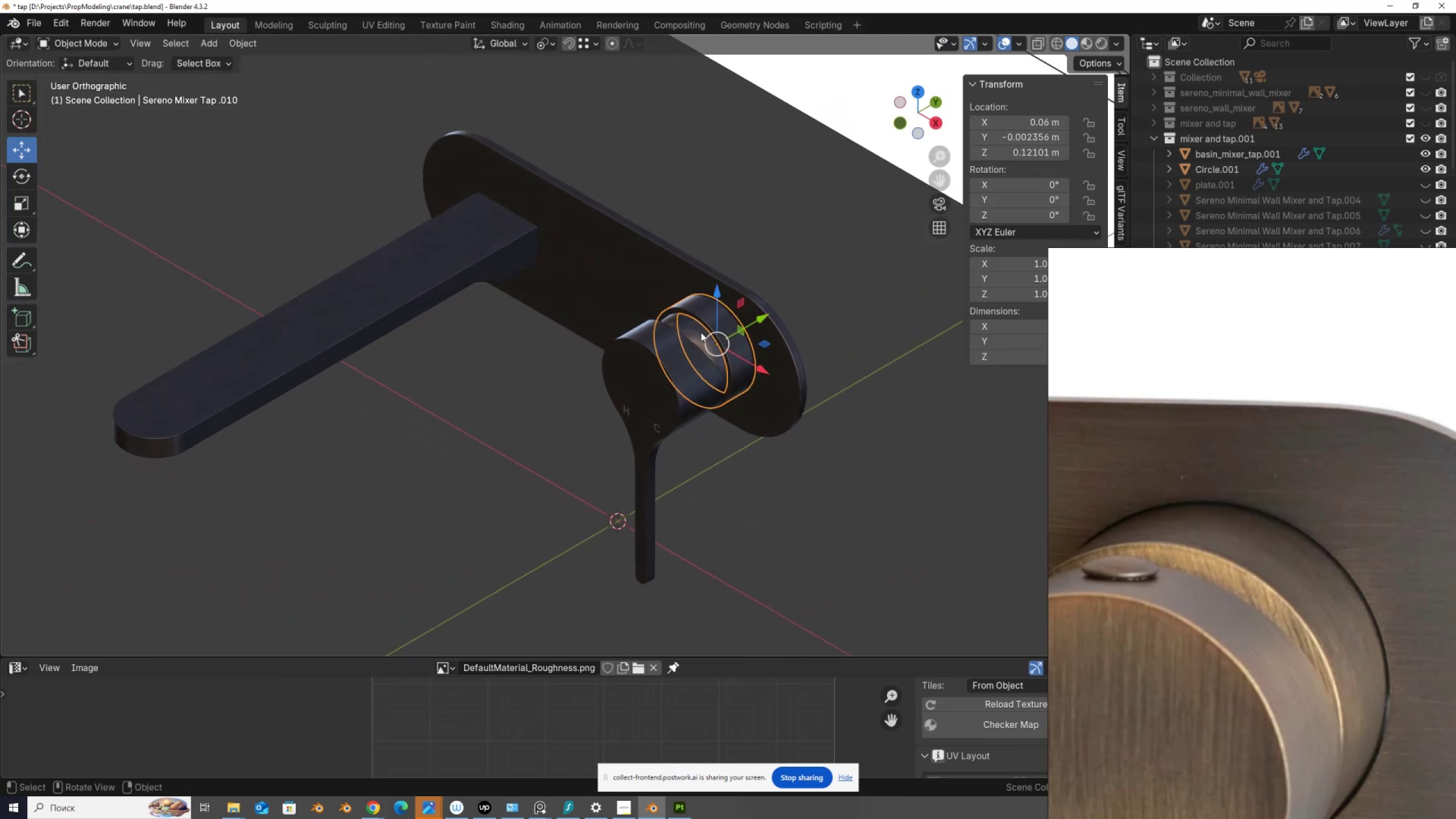 
hold_key(key=ShiftLeft, duration=1.21)
left_click([697, 328])
 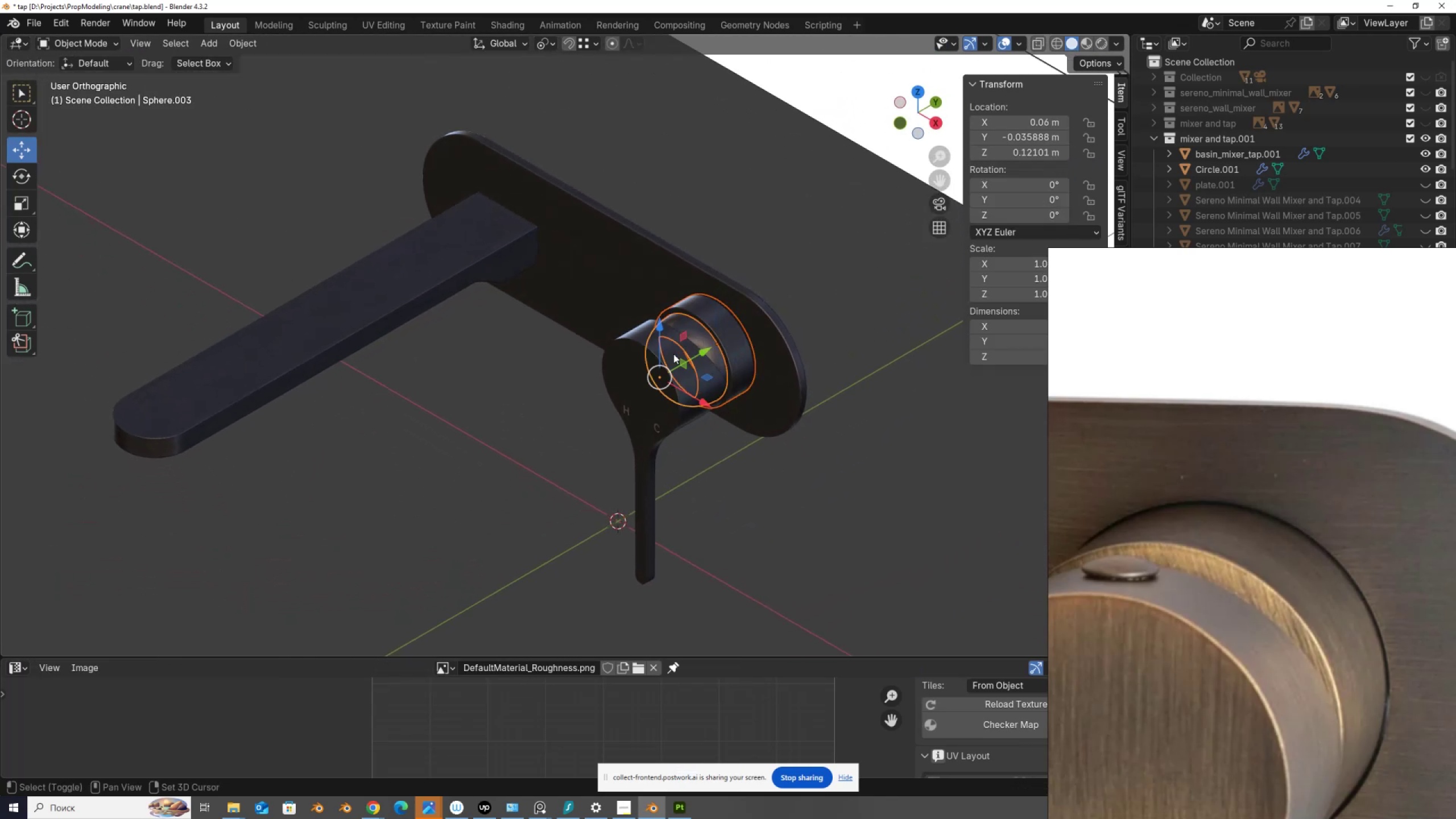 
double_click([673, 354])
 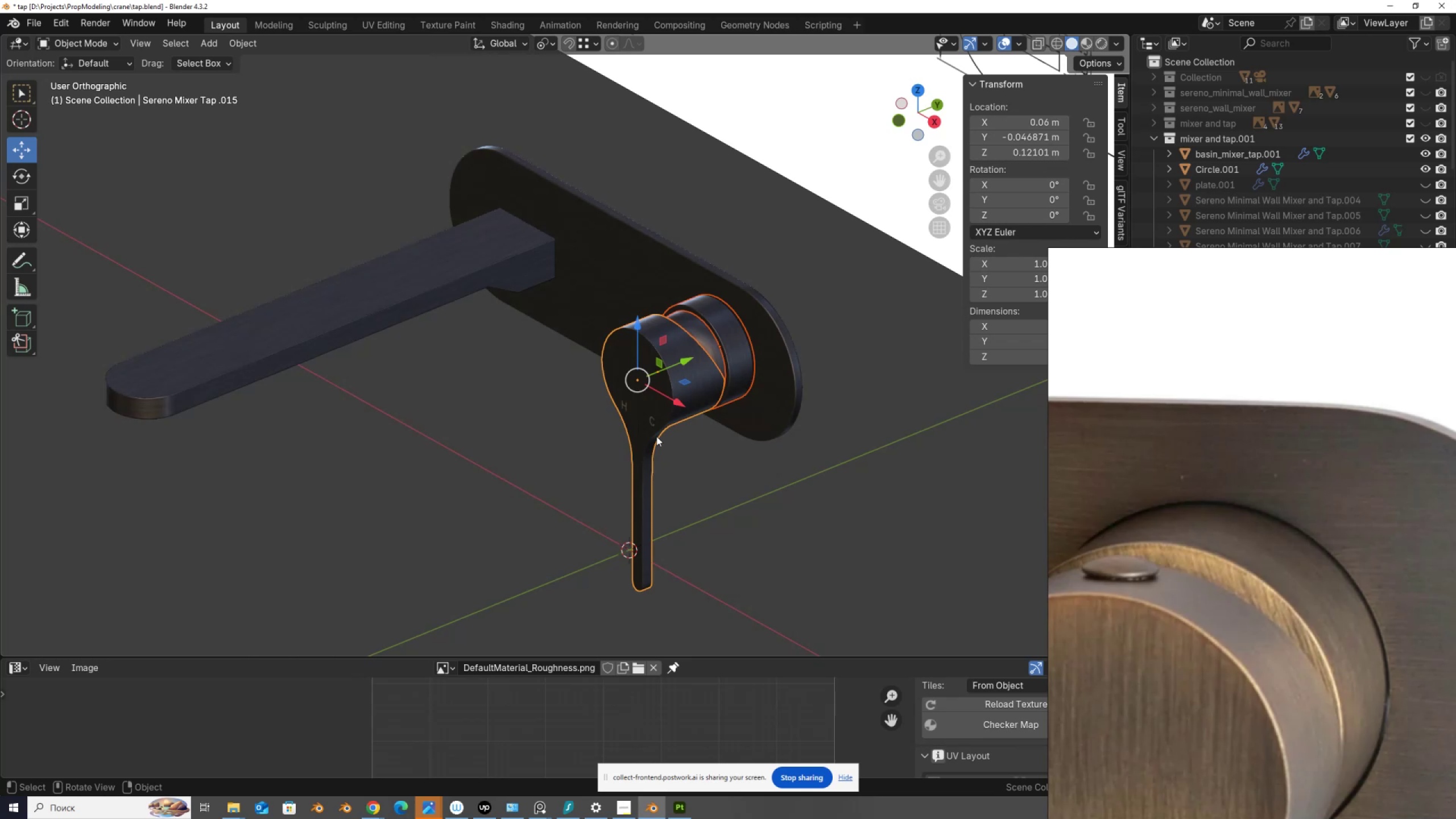 
key(Tab)
 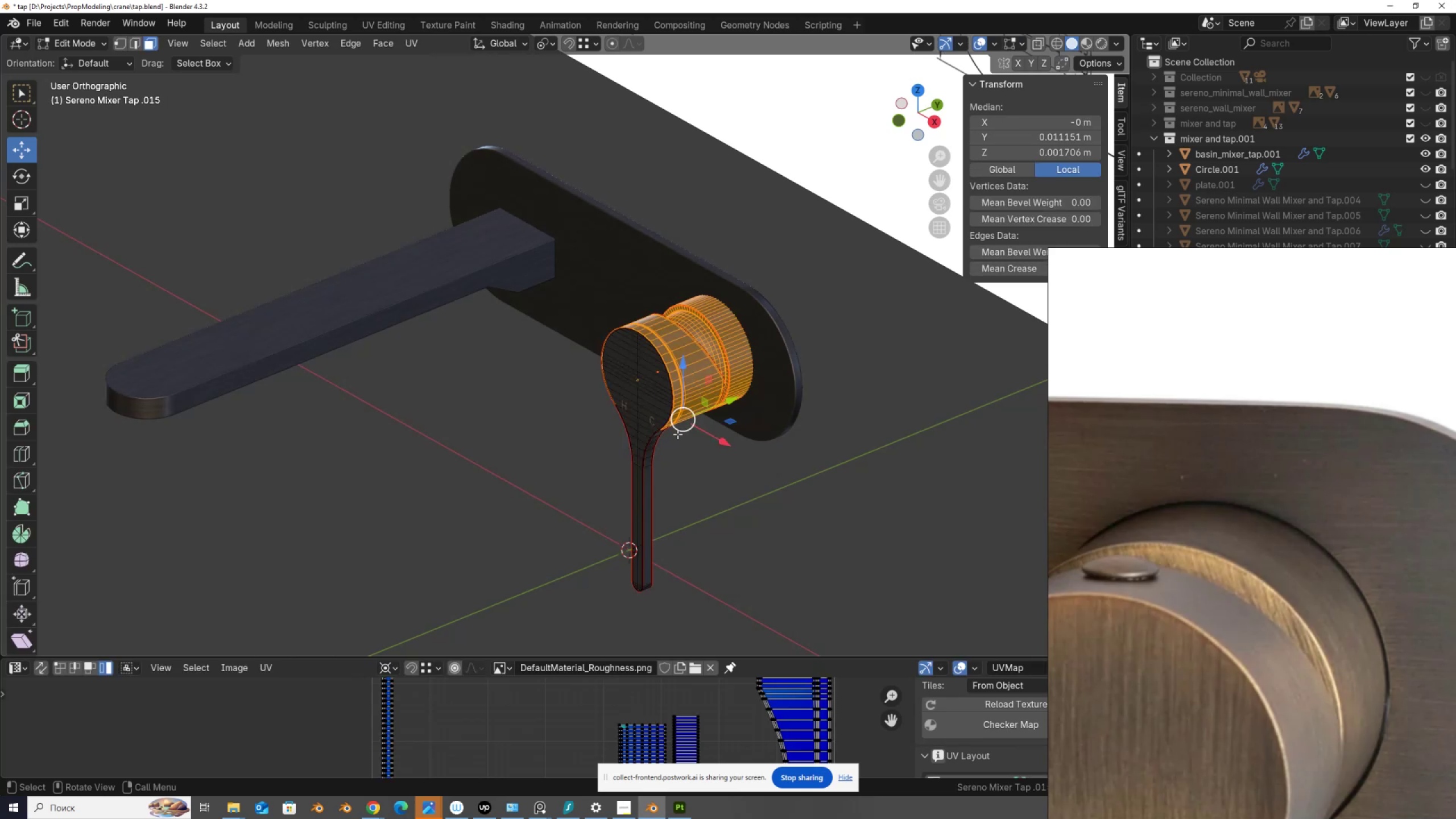 
key(A)
 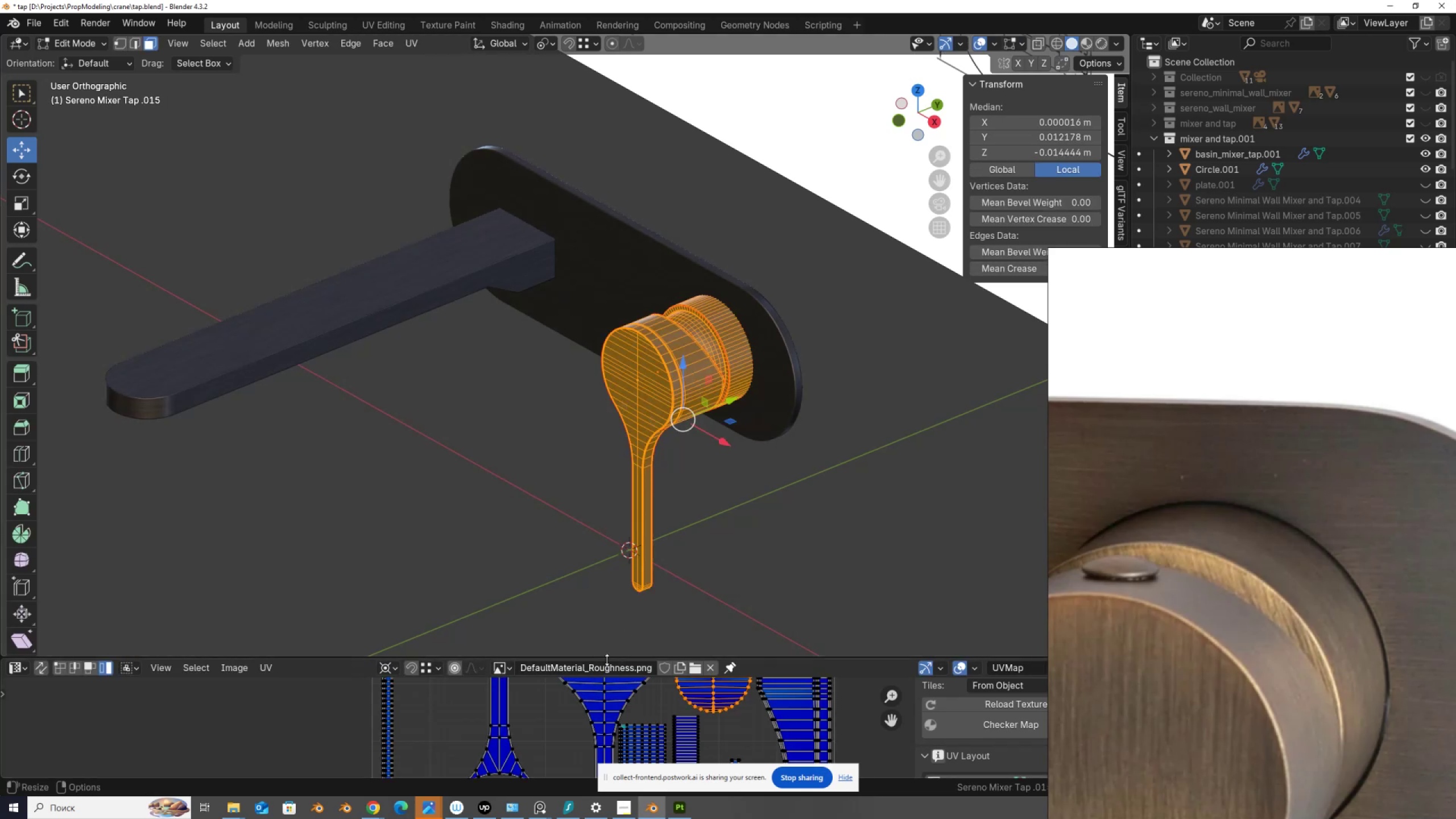 
left_click_drag(start_coordinate=[609, 659], to_coordinate=[604, 354])
 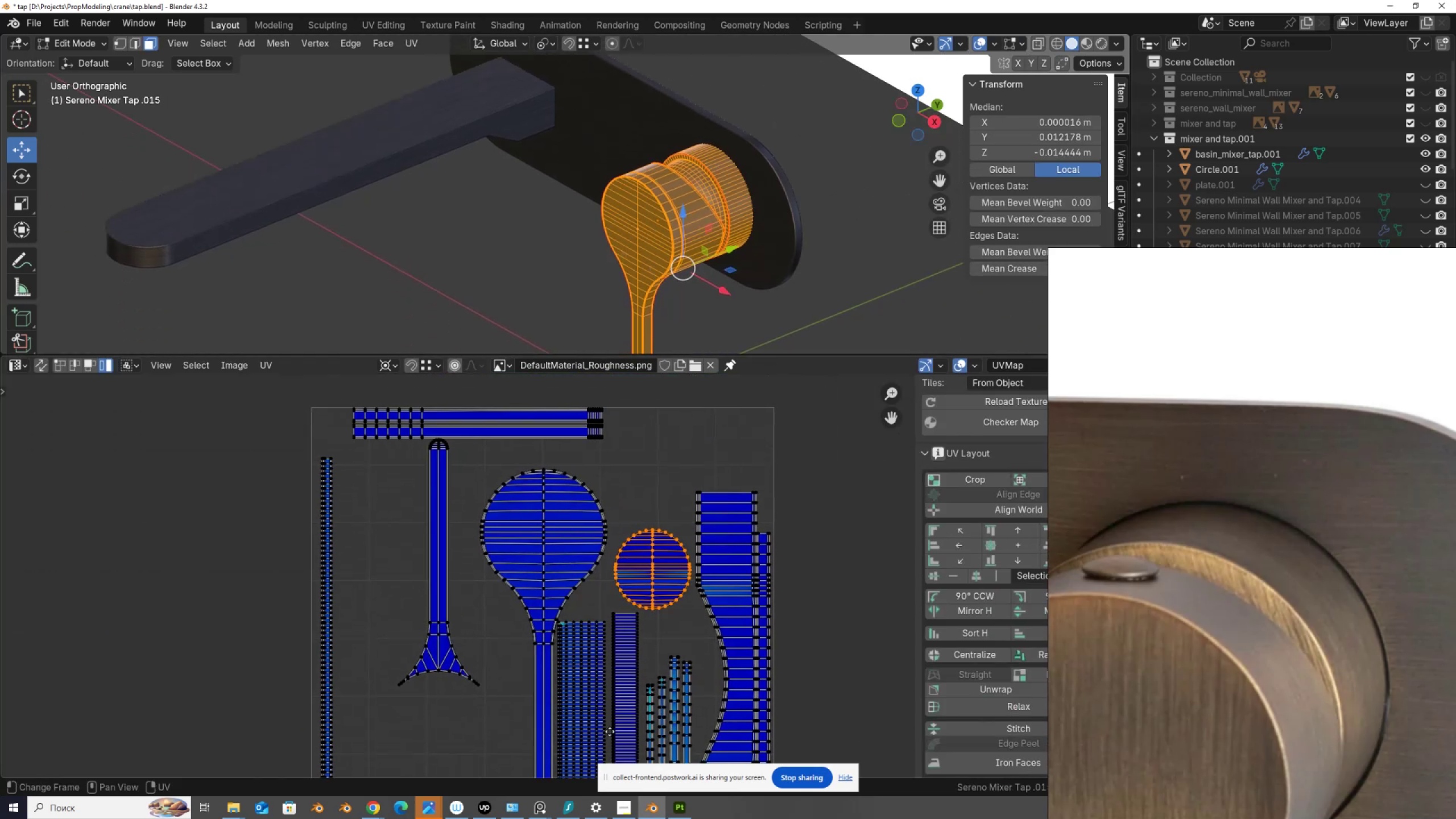 
scroll: coordinate [610, 731], scroll_direction: down, amount: 1.0
 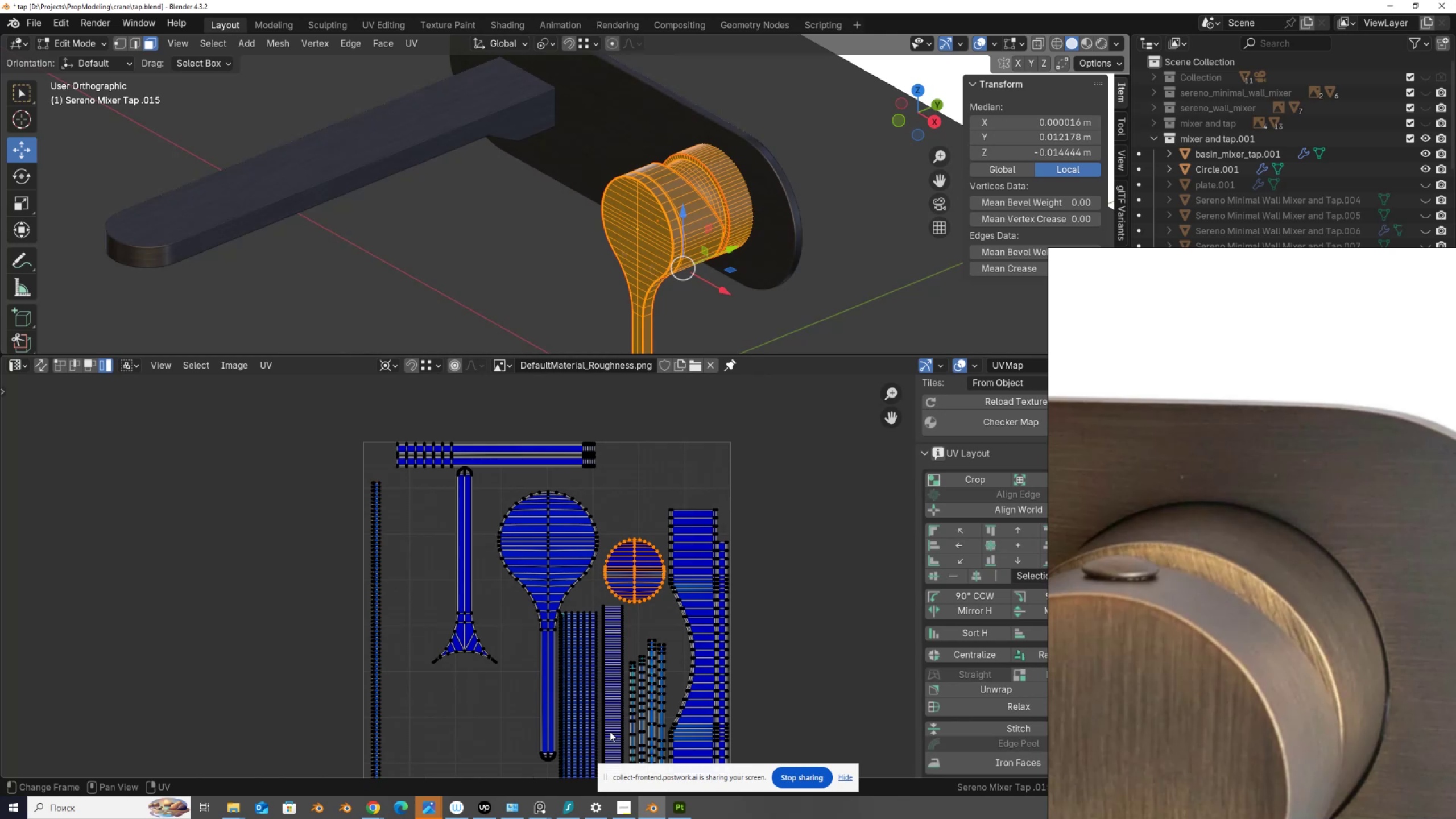 
wait(14.0)
 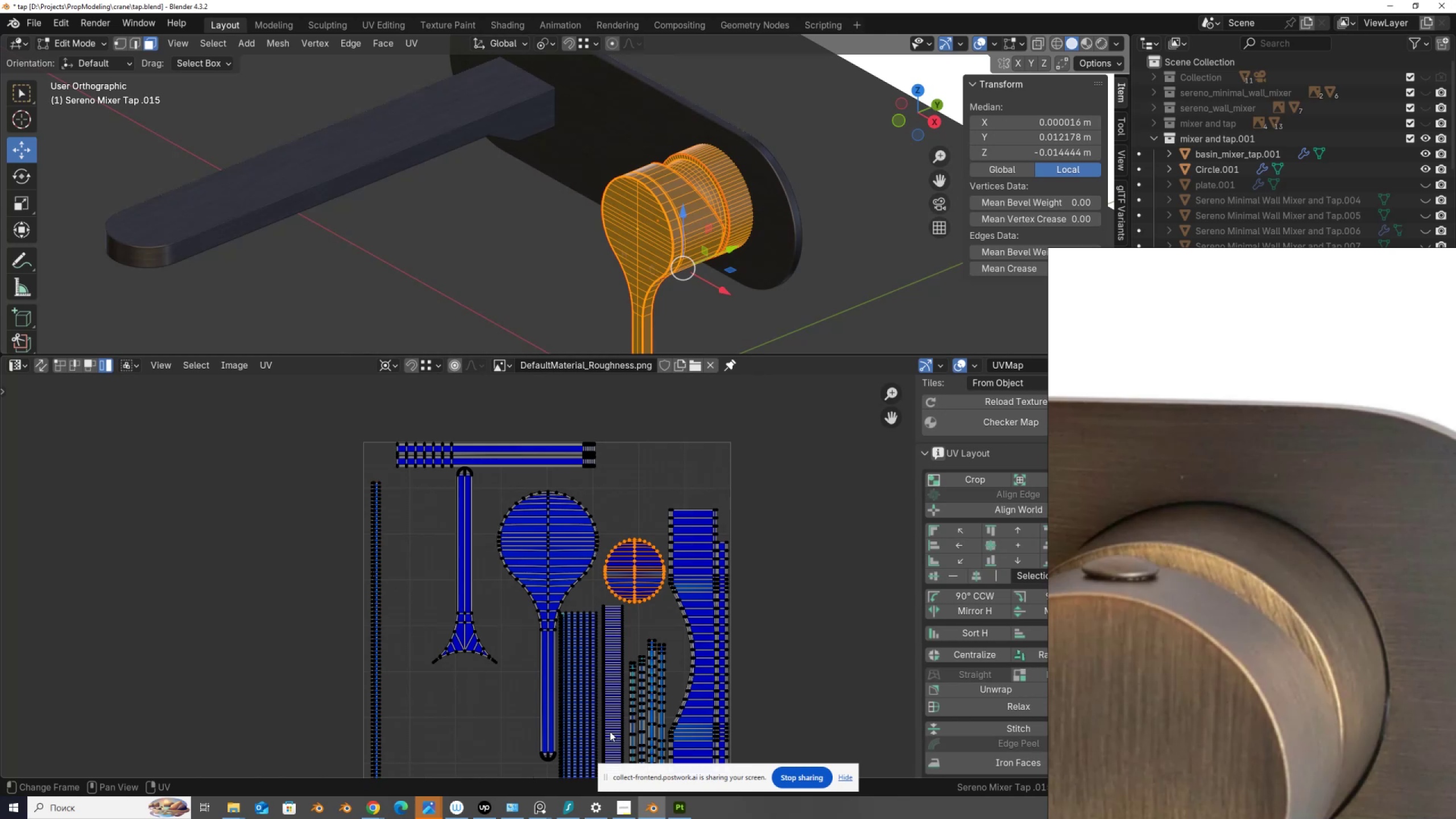 
key(Tab)
 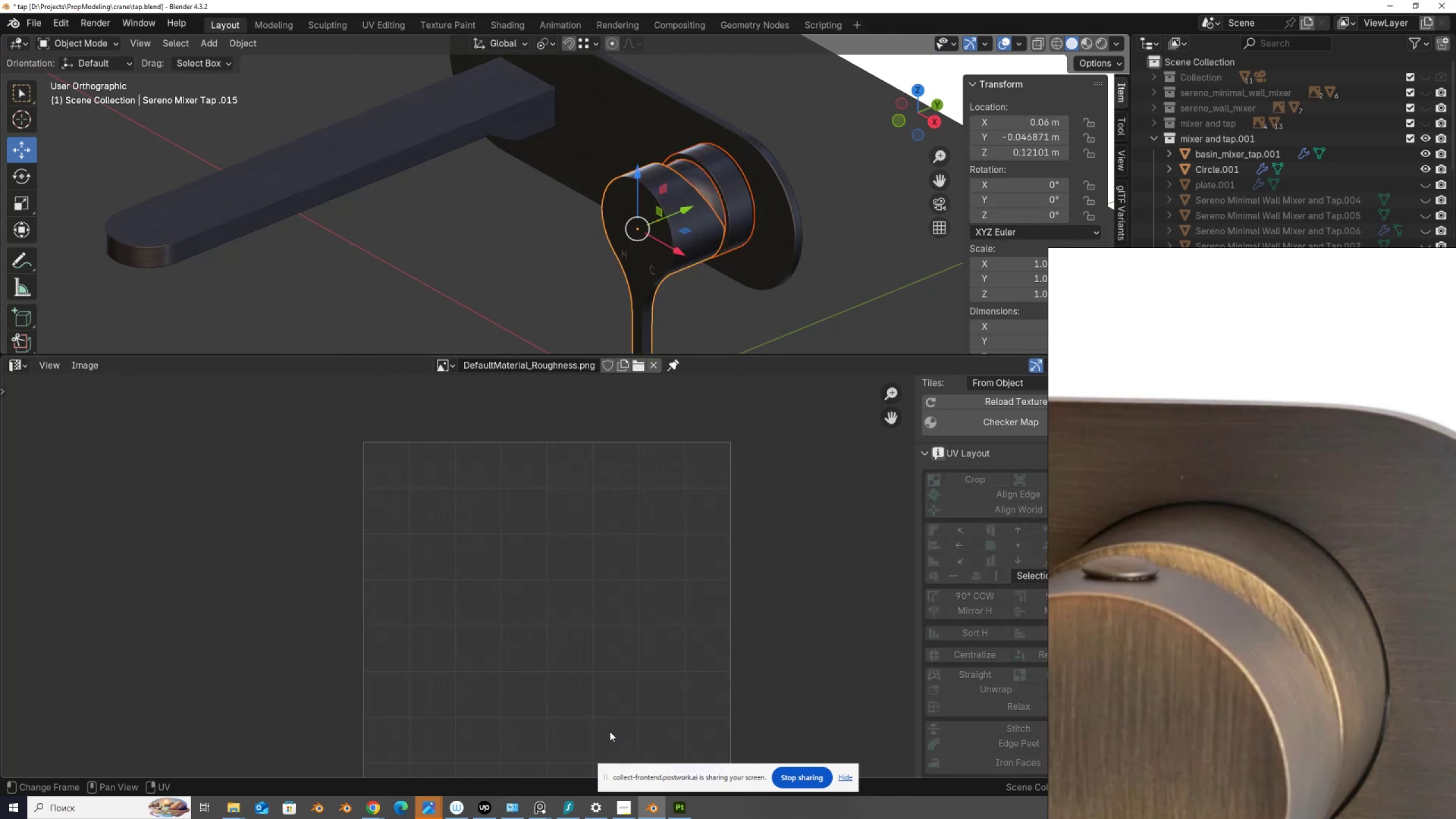 
scroll: coordinate [612, 711], scroll_direction: down, amount: 1.0
 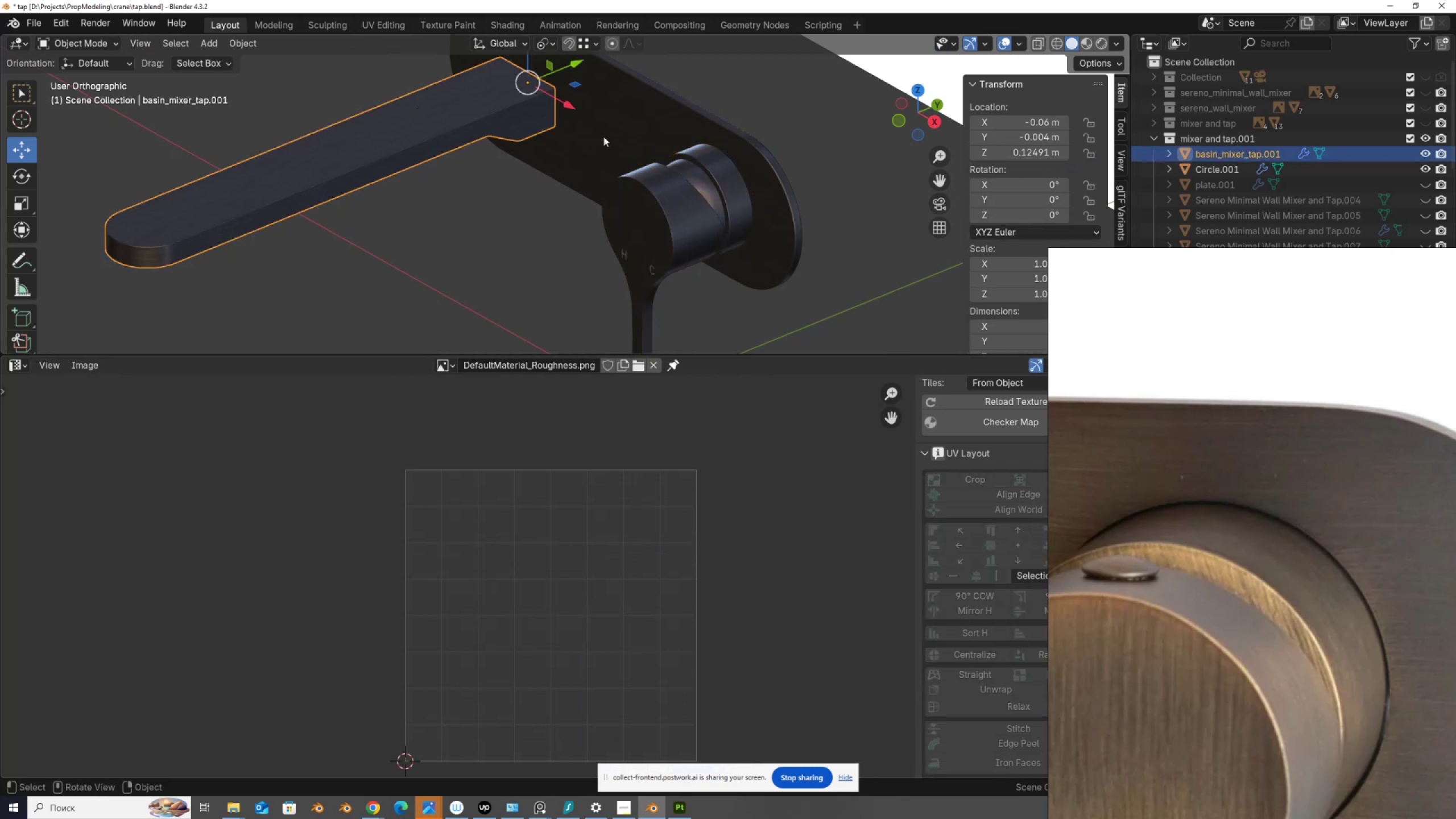 
key(Tab)
 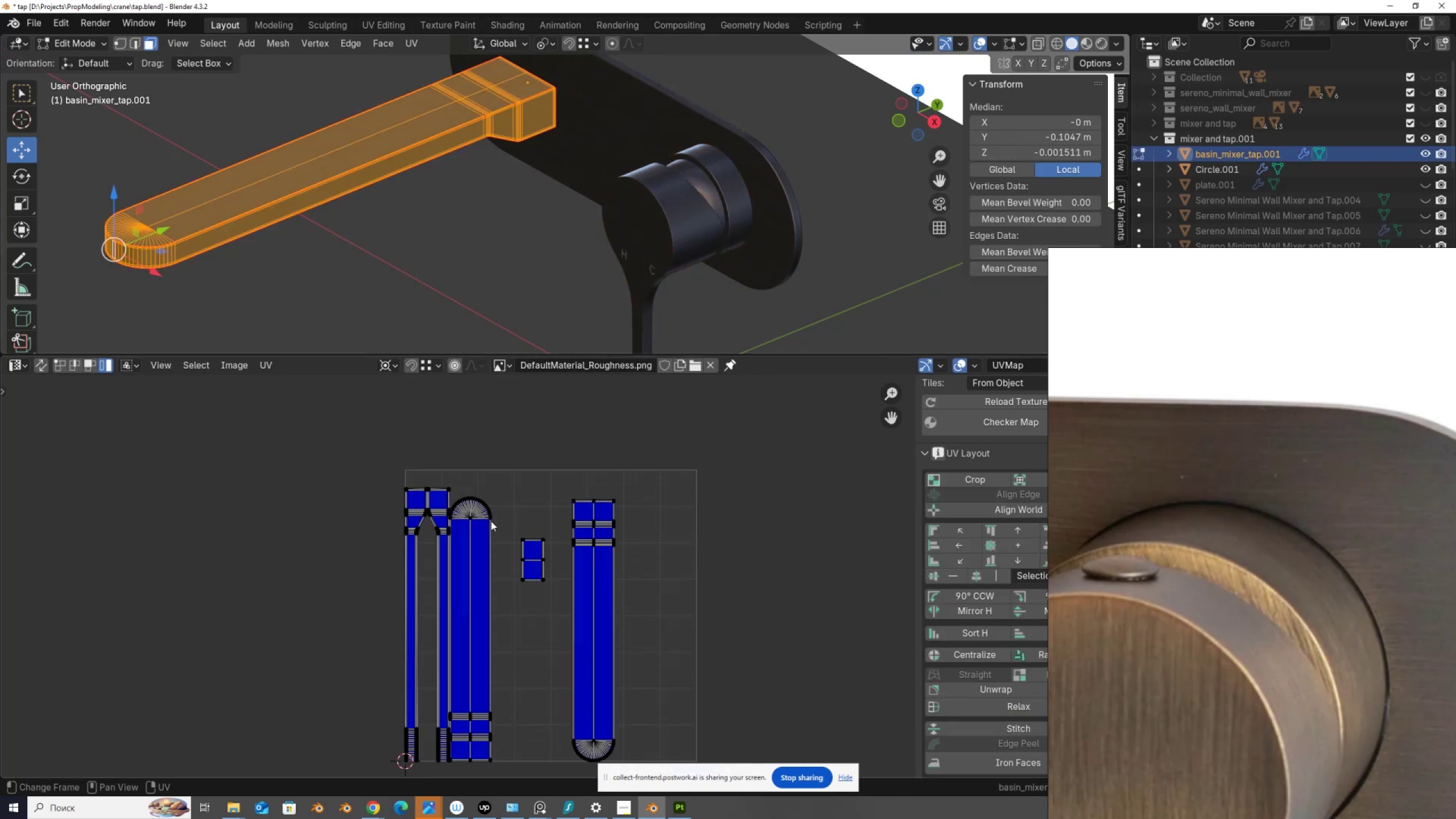 
left_click([486, 518])
 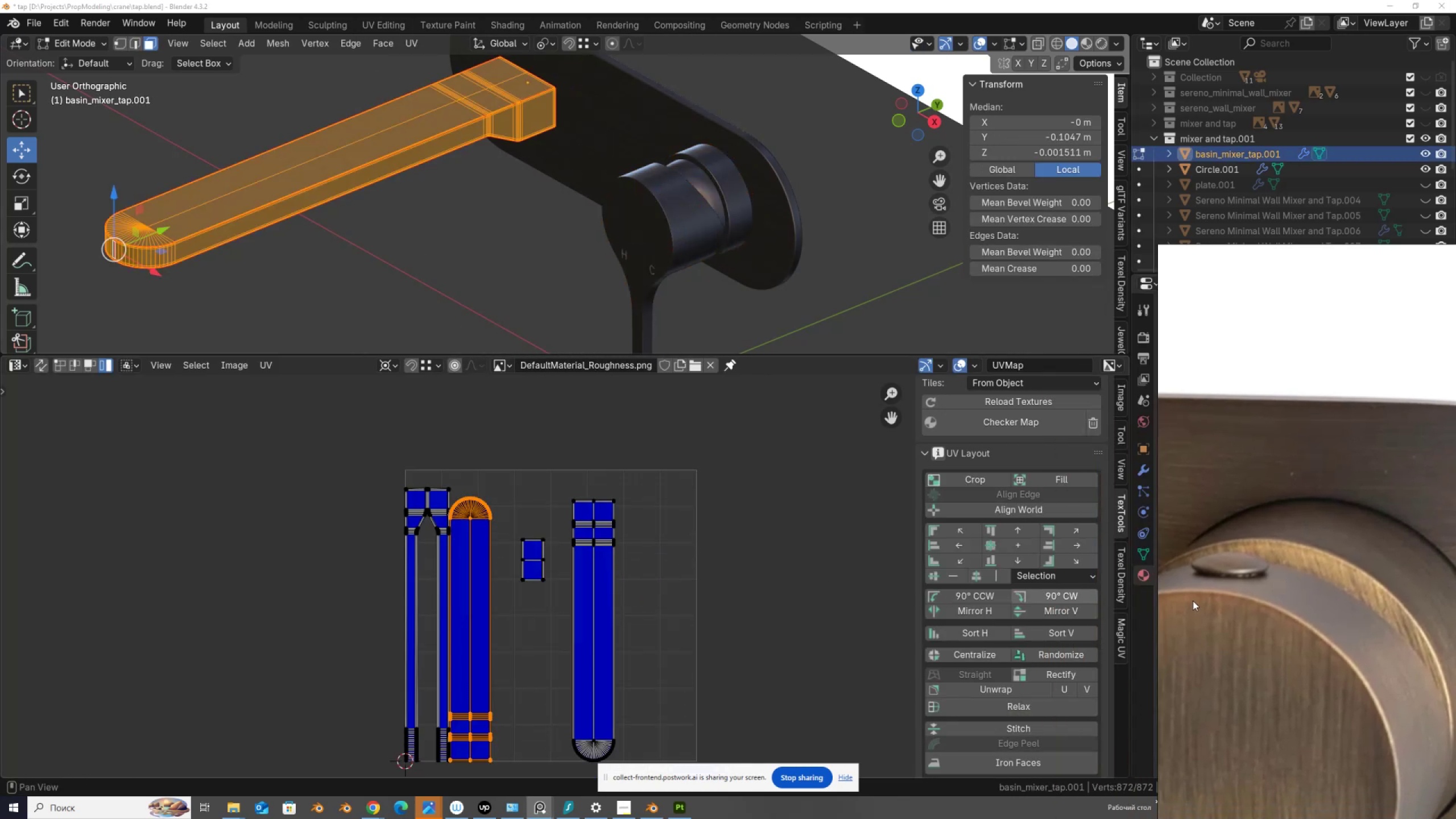 
left_click([1116, 585])
 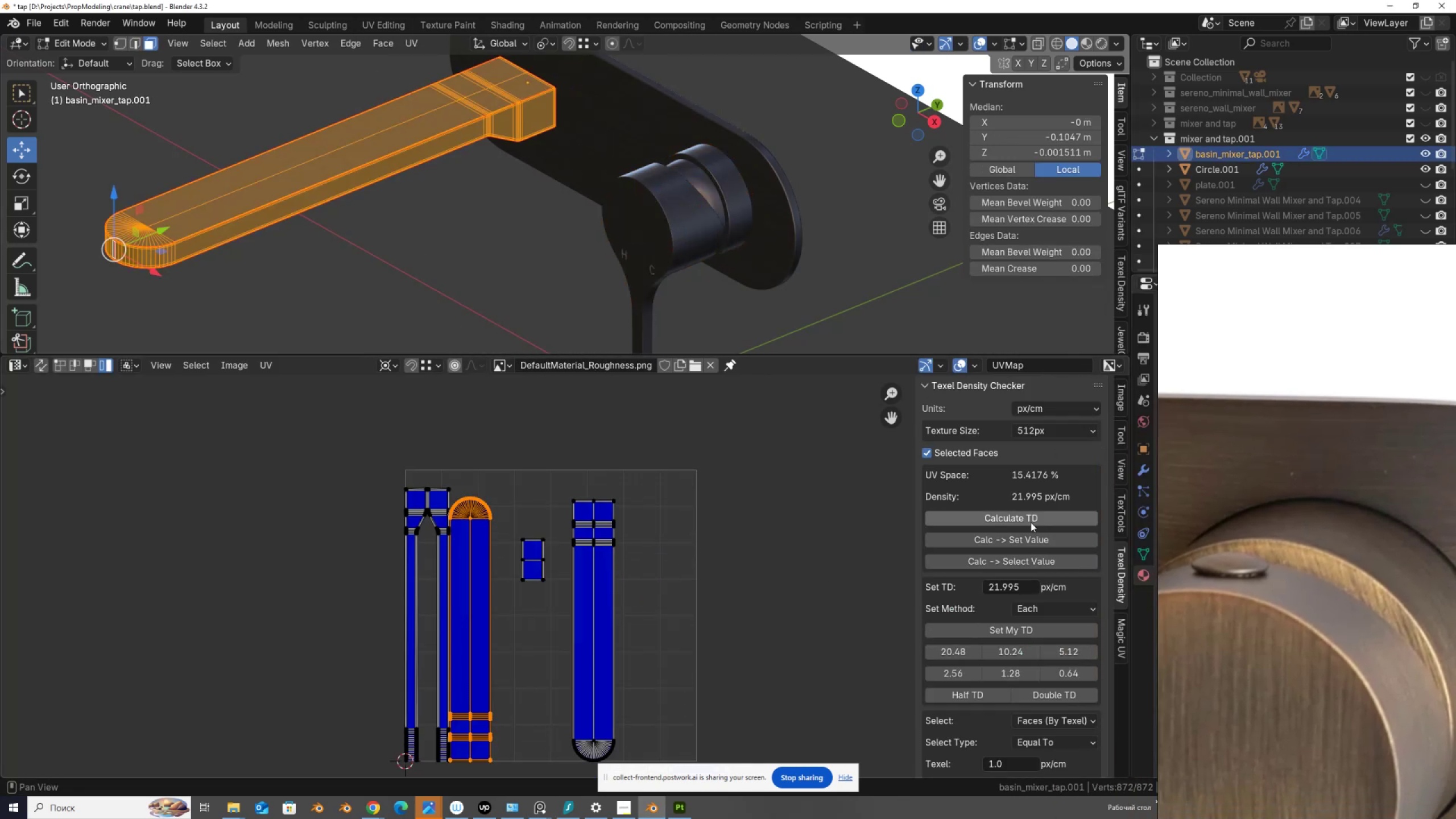 
left_click([1031, 522])
 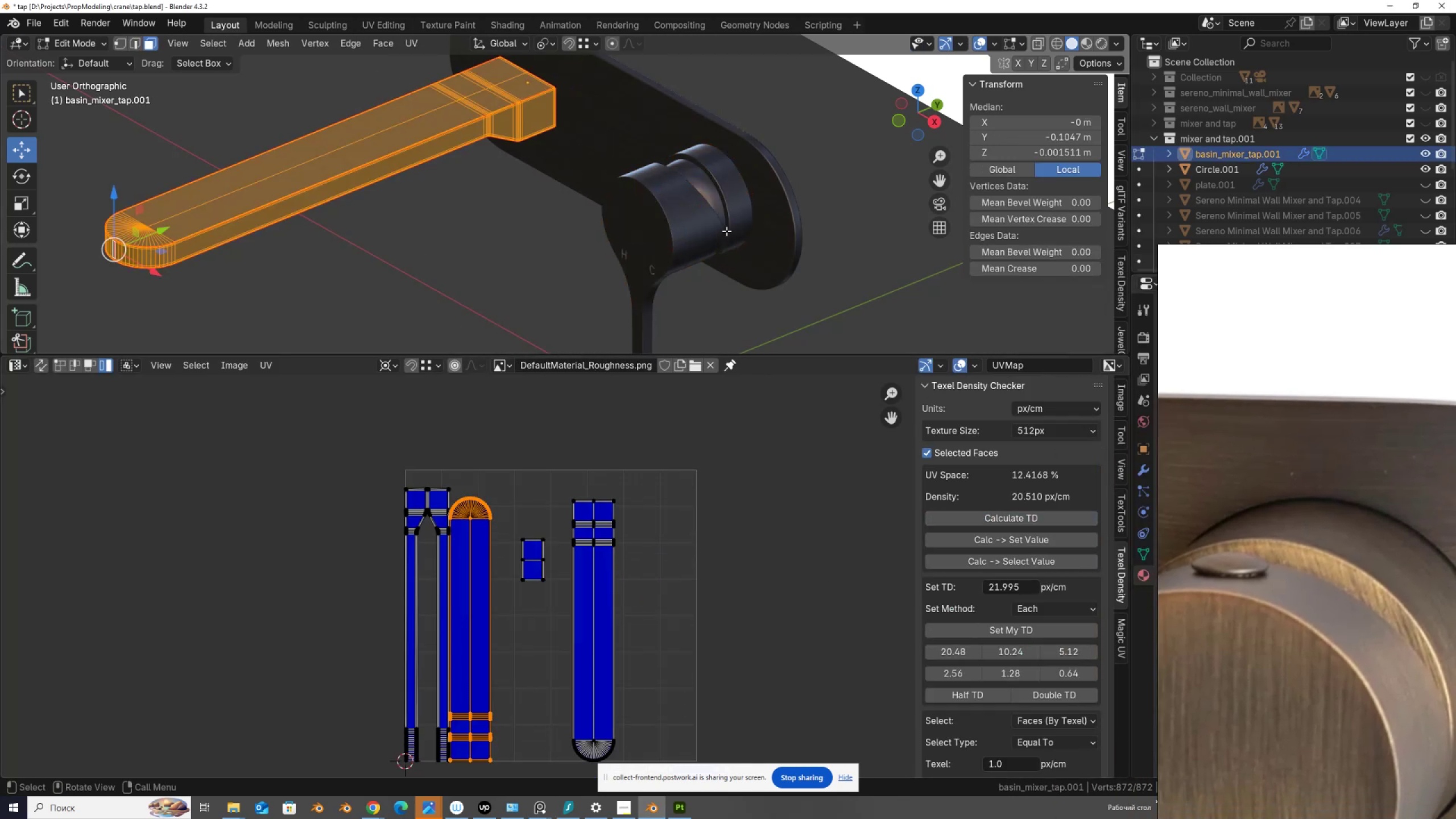 
key(Tab)
 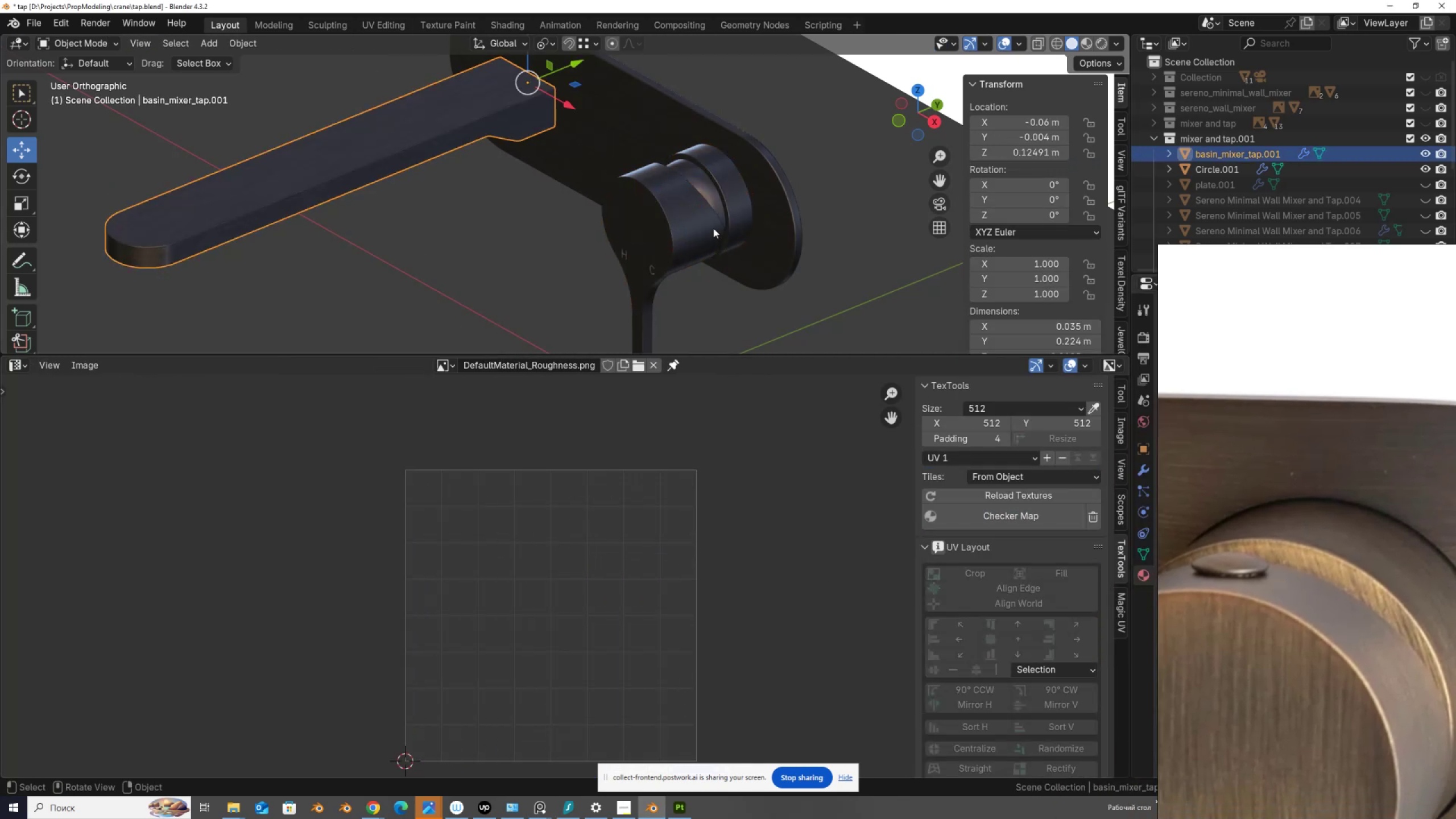 
left_click([698, 225])
 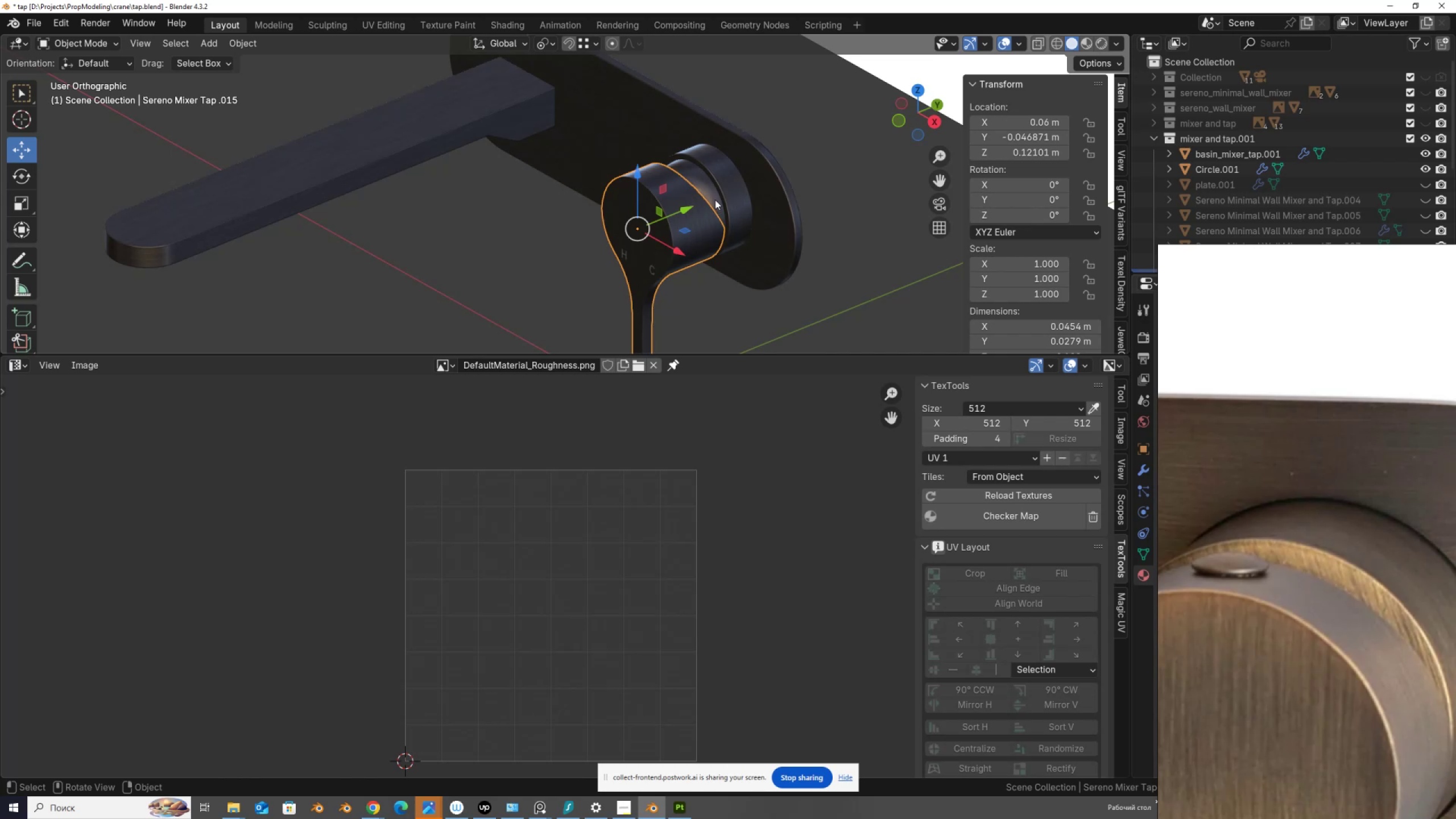 
hold_key(key=ShiftLeft, duration=0.66)
left_click([712, 191])
 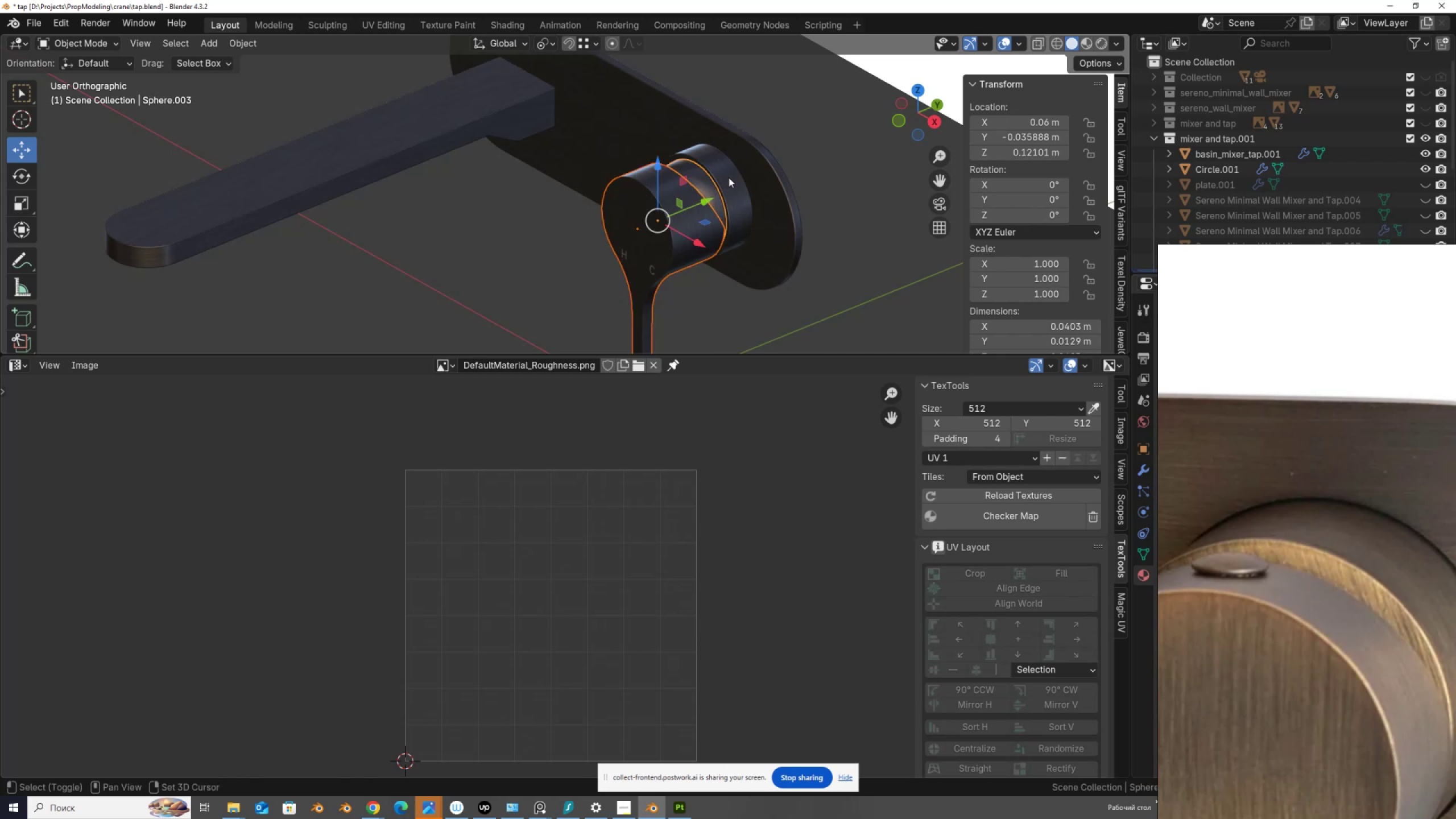 
double_click([729, 177])
 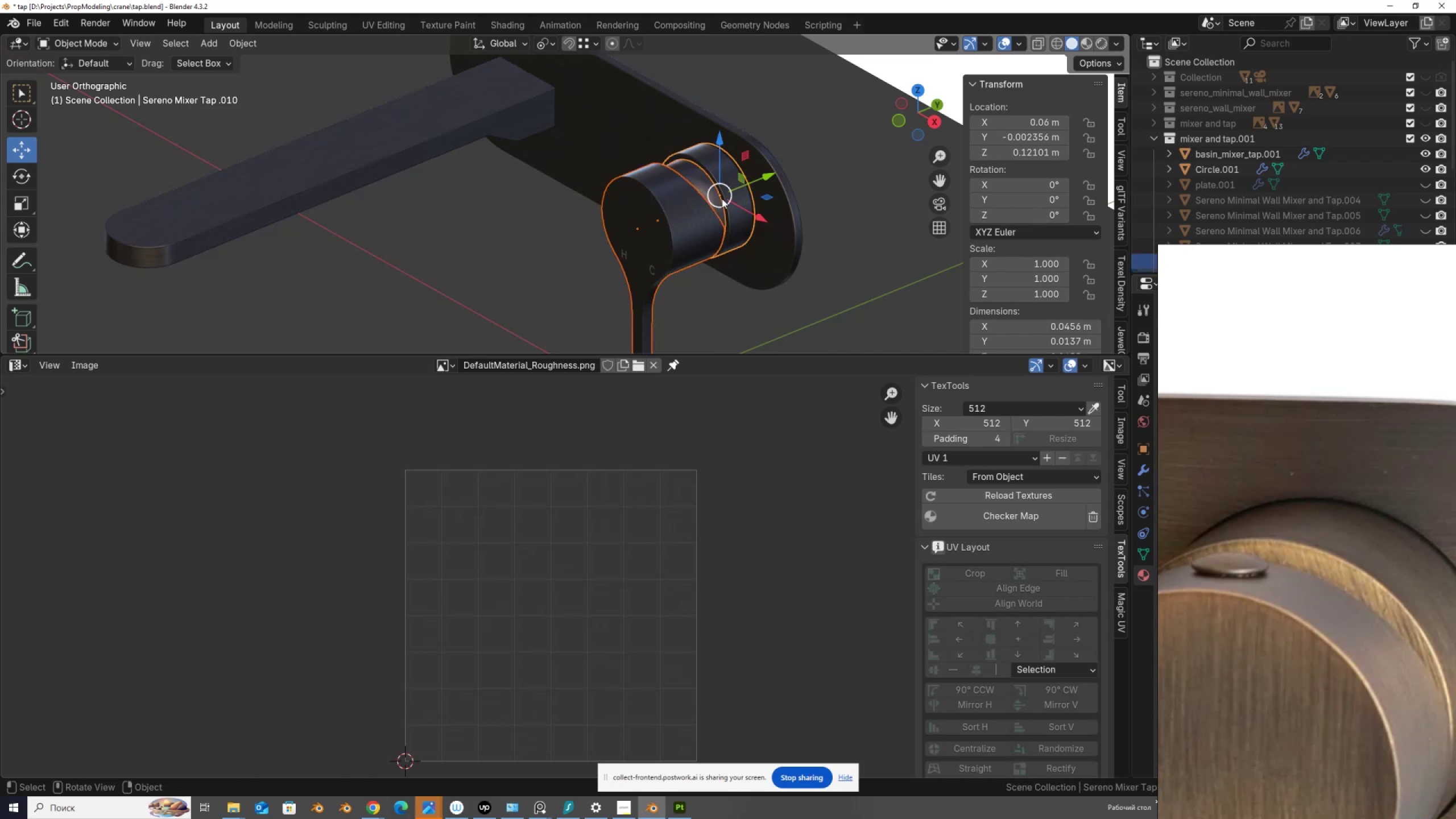 
key(Tab)
 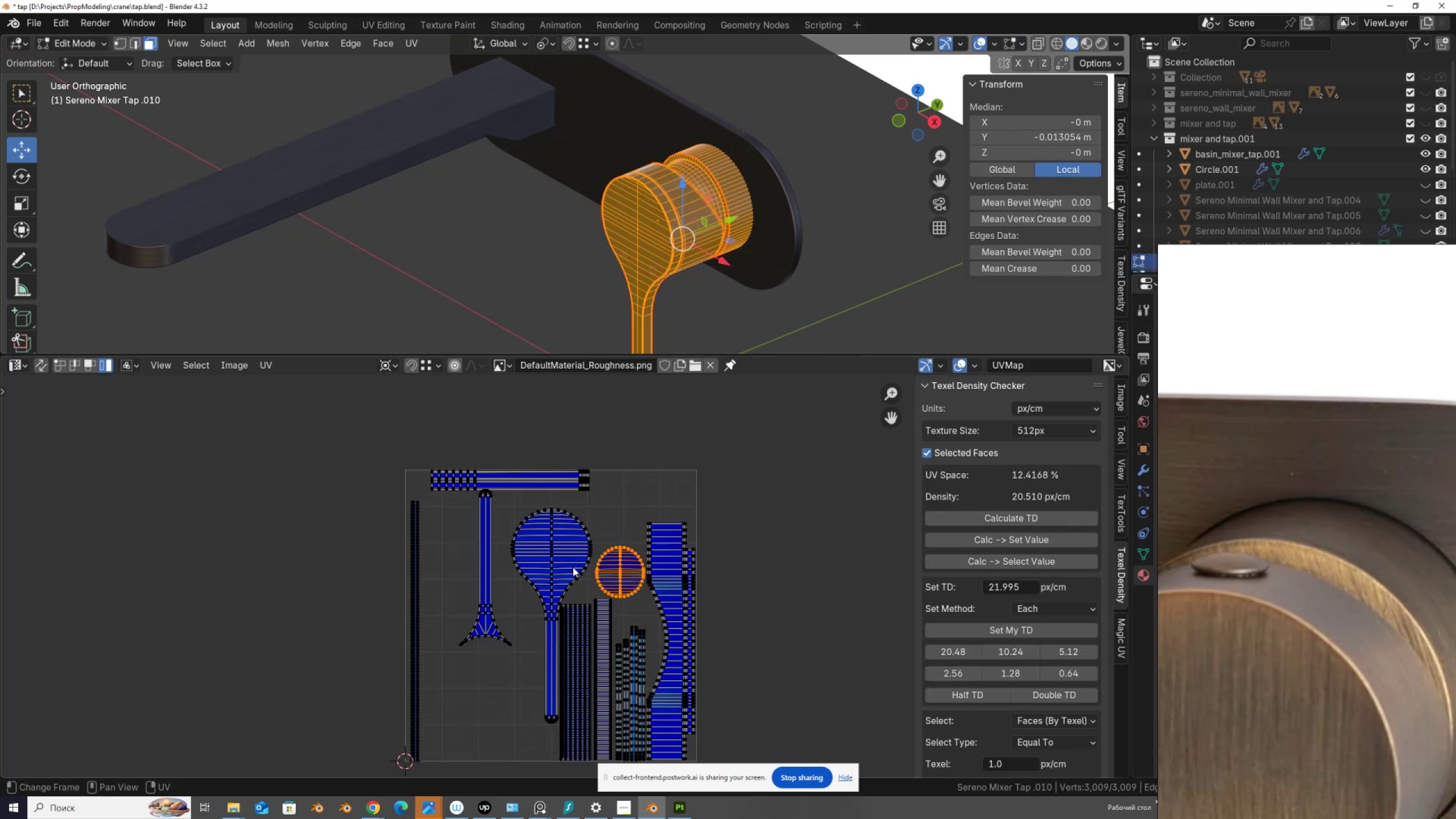 
left_click([560, 559])
 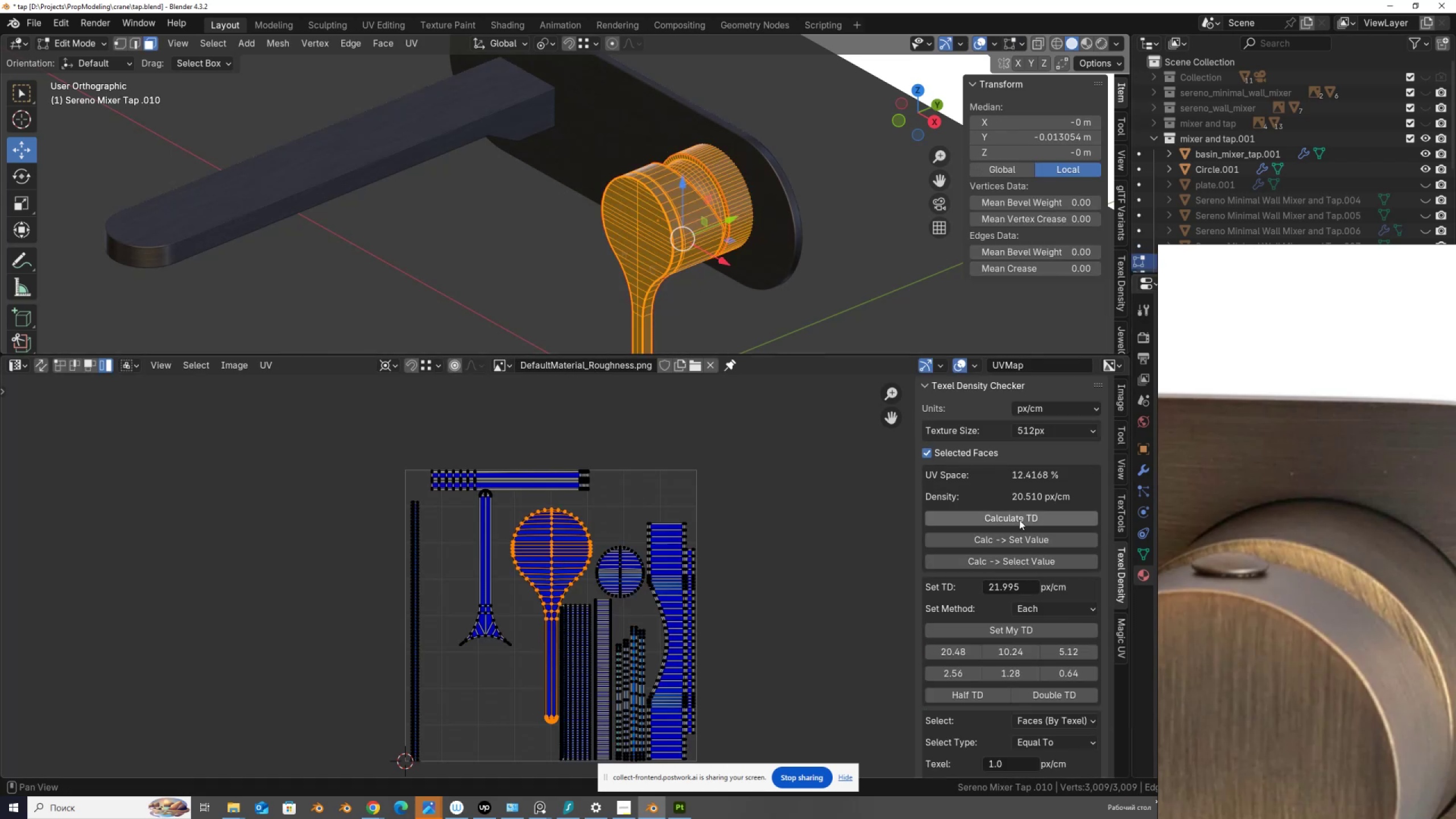 
left_click([1019, 520])
 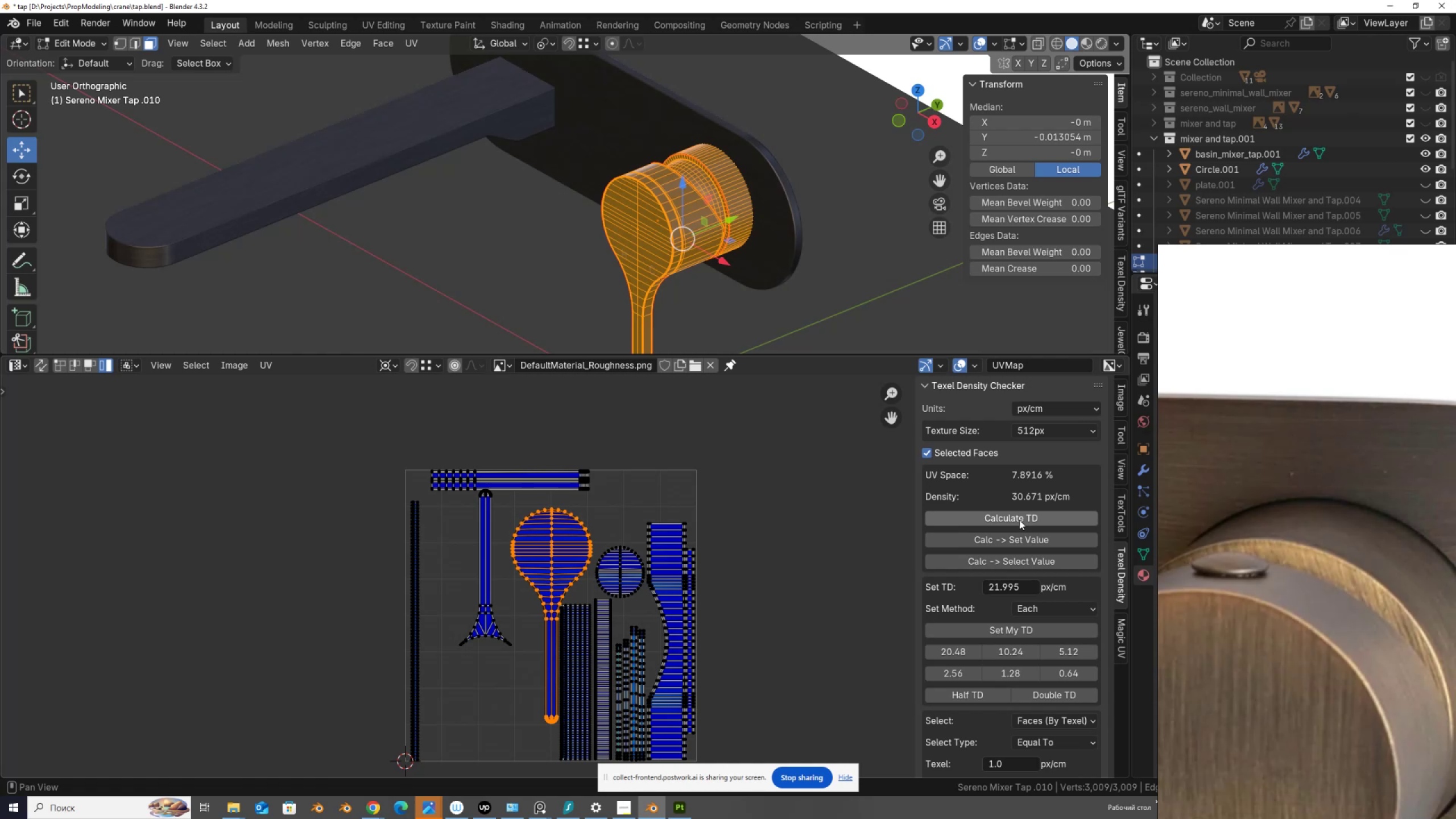 
wait(22.13)
 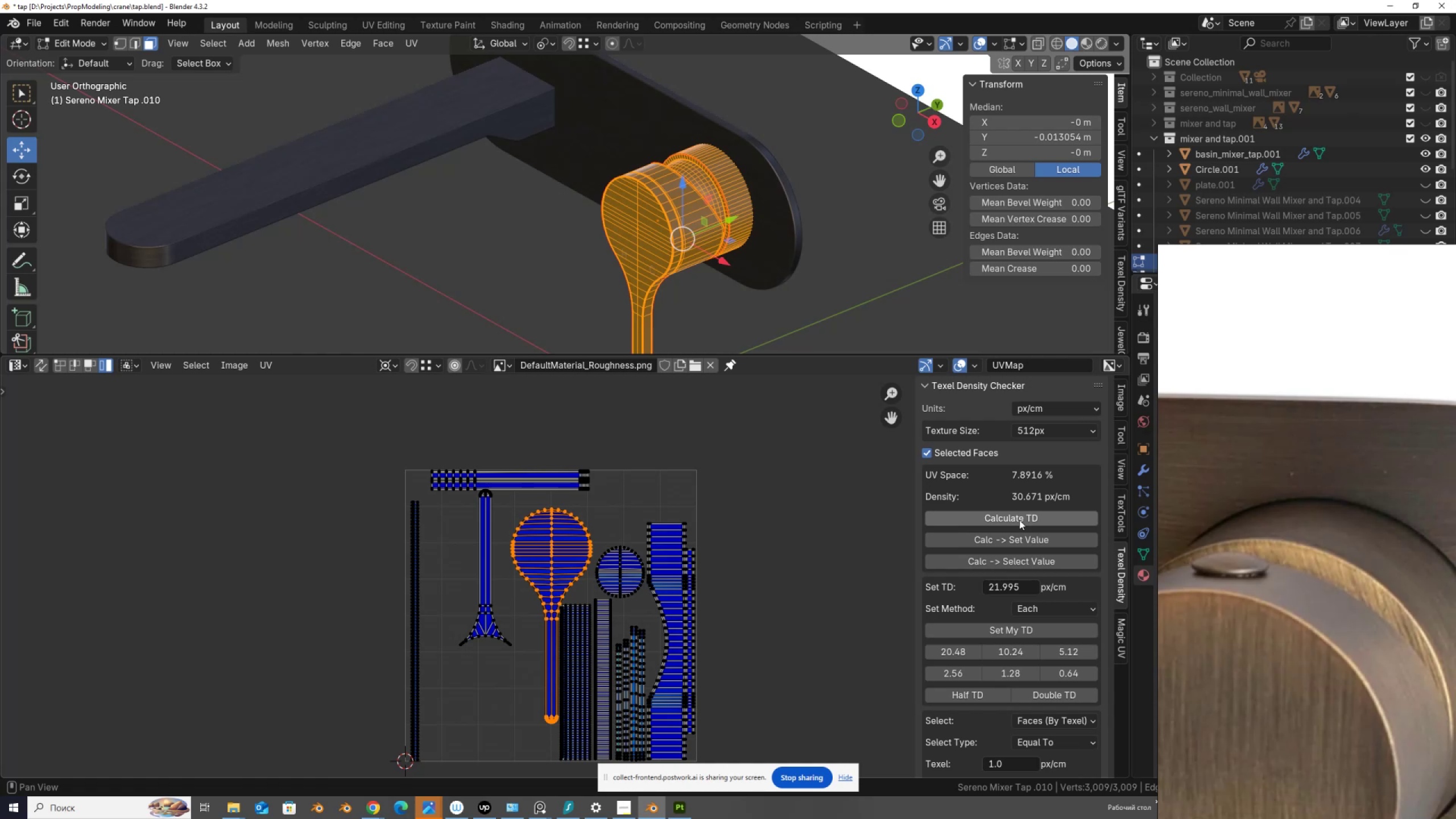 
key(Tab)
 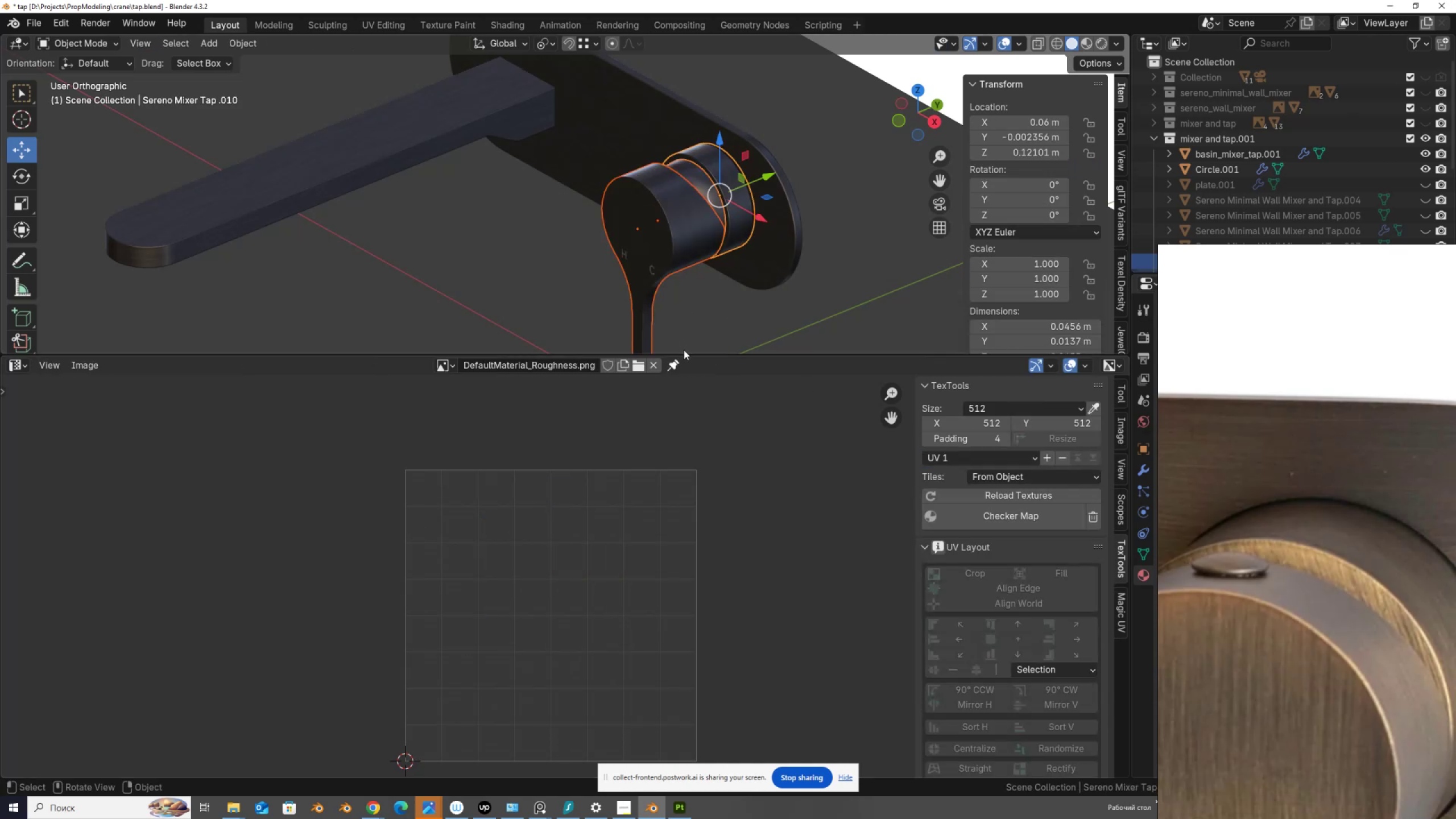 
left_click_drag(start_coordinate=[685, 354], to_coordinate=[729, 615])
 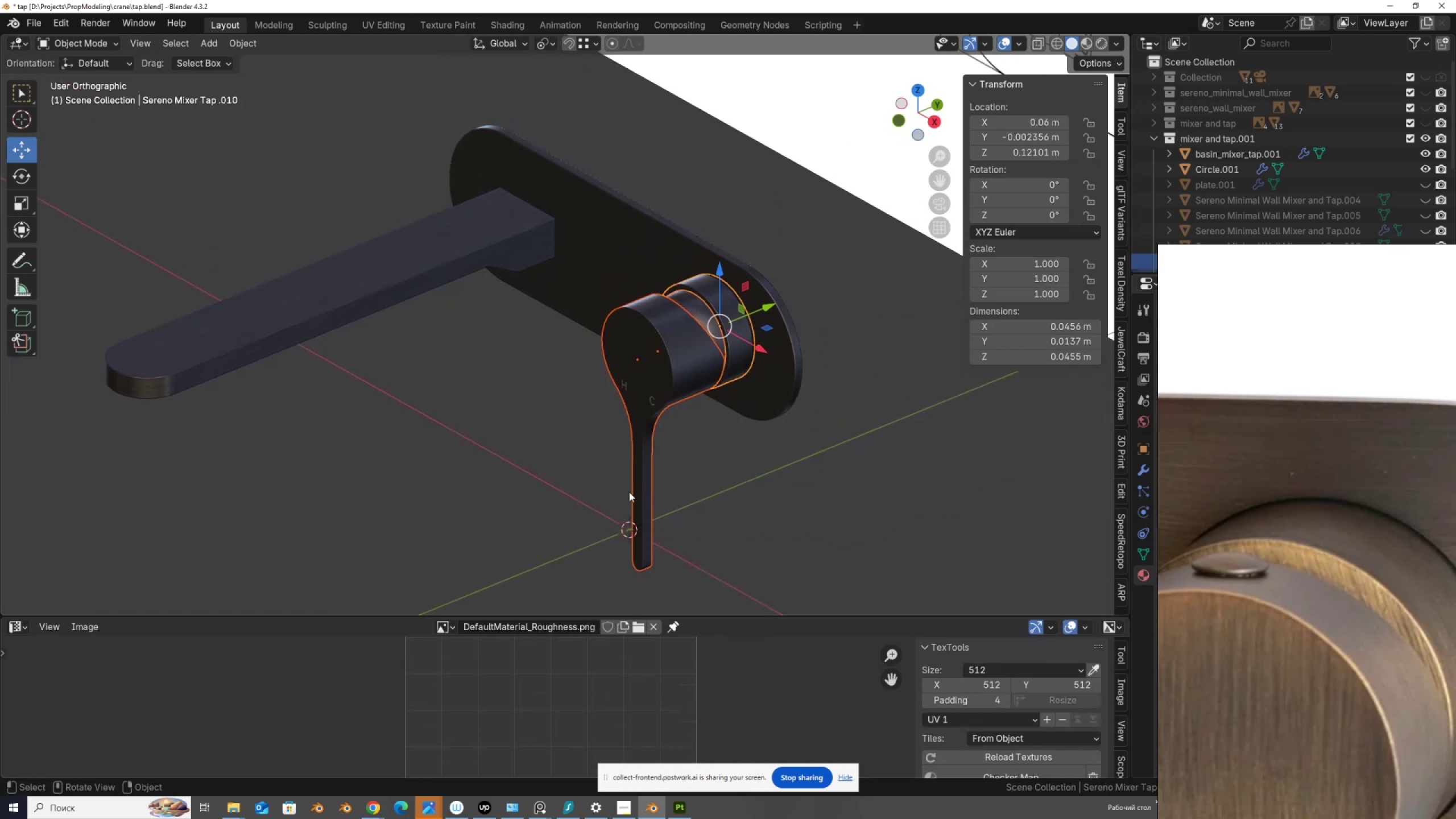 
scroll: coordinate [568, 409], scroll_direction: down, amount: 6.0
 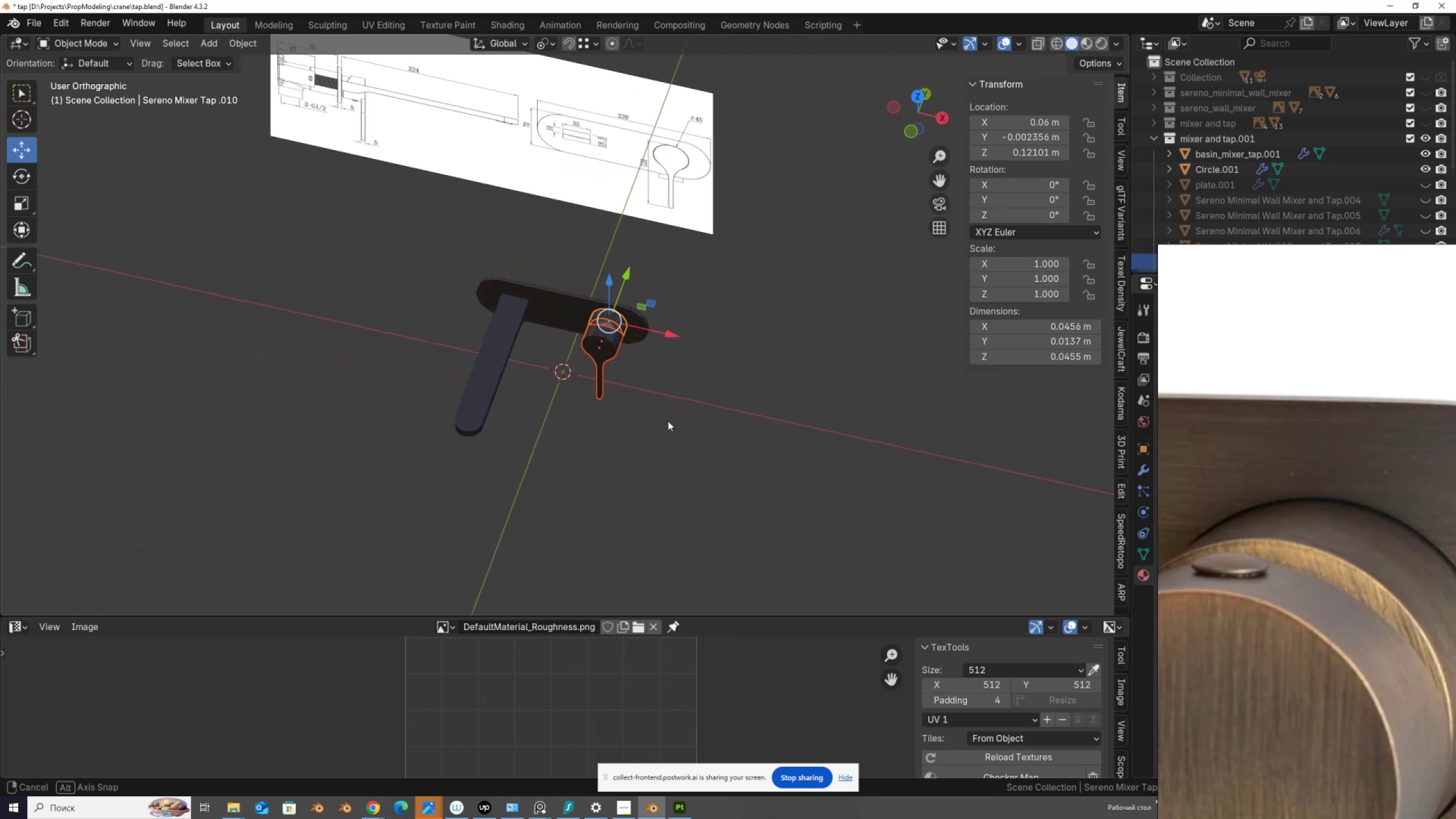 
scroll: coordinate [605, 391], scroll_direction: up, amount: 8.0
 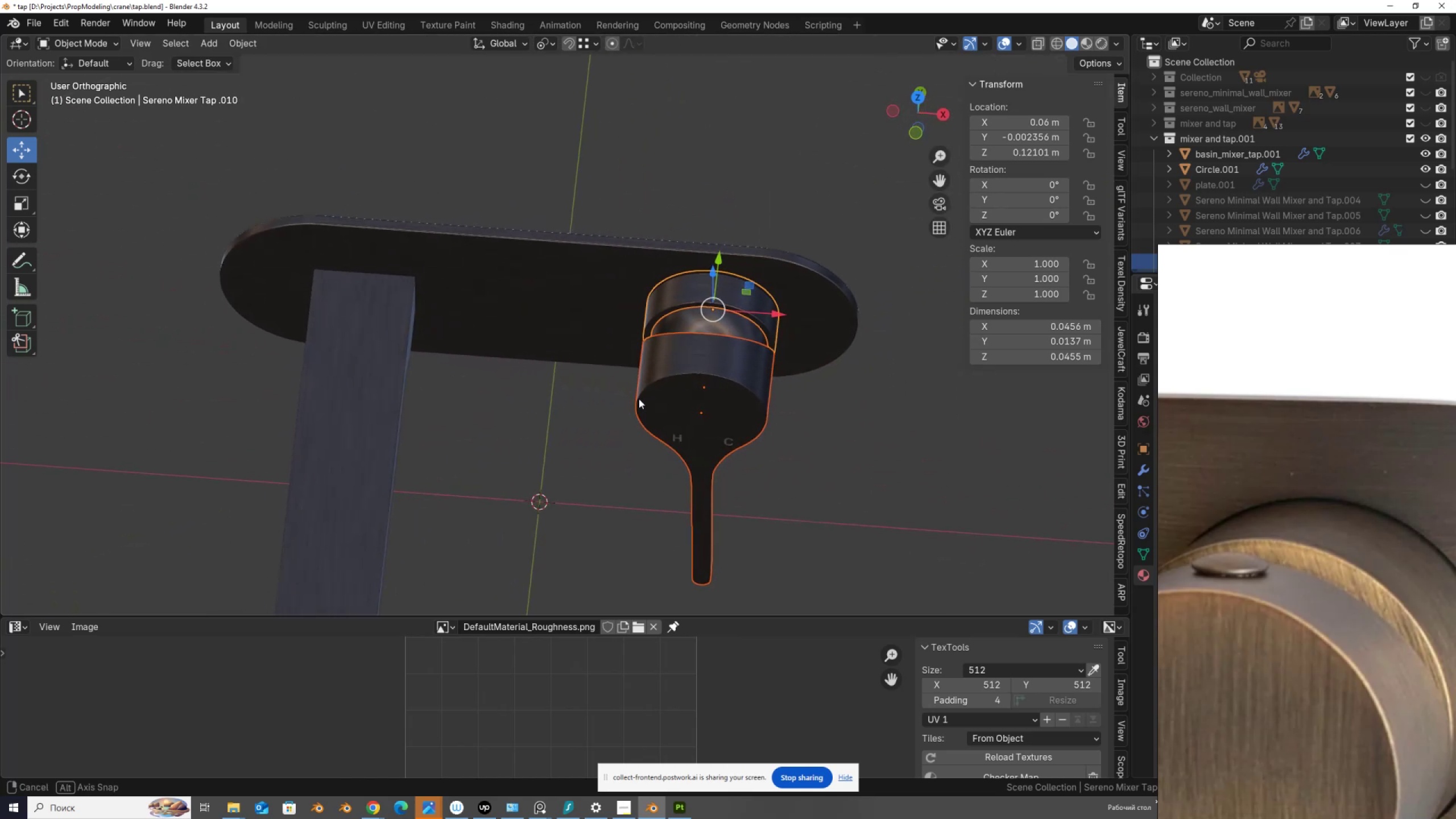 
scroll: coordinate [644, 409], scroll_direction: down, amount: 6.0
 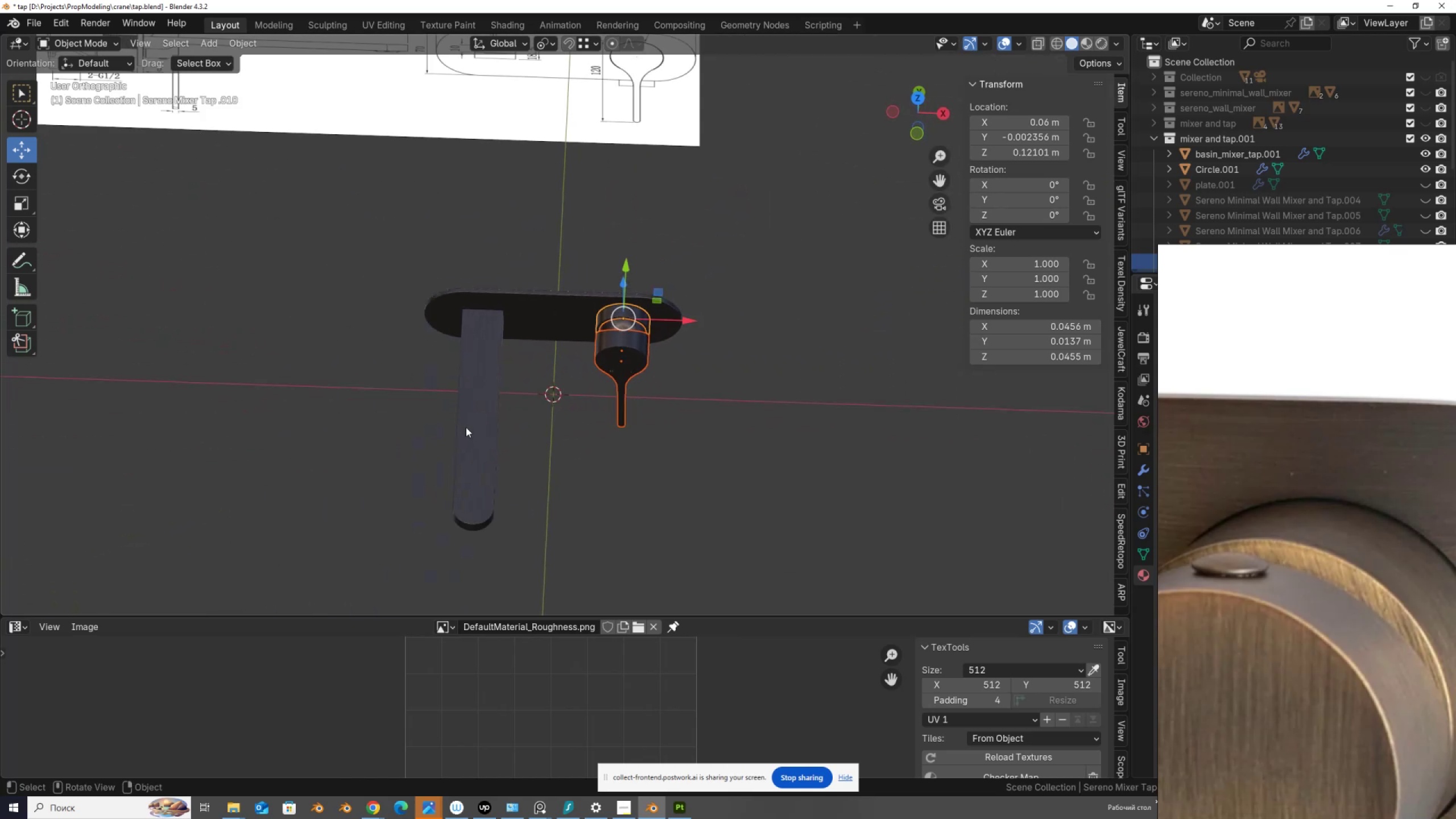 
left_click([477, 429])
 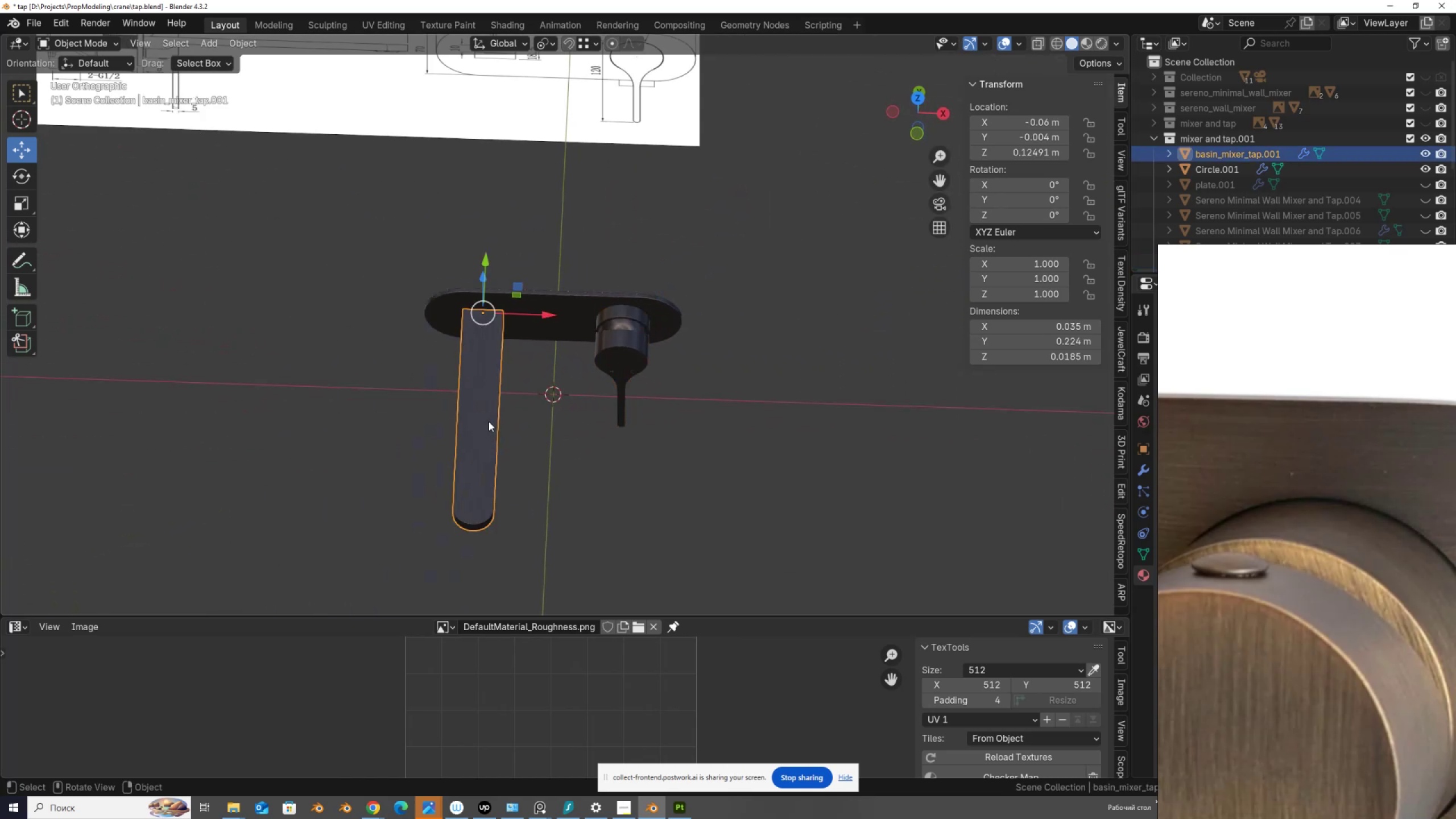 
left_click([572, 317])
 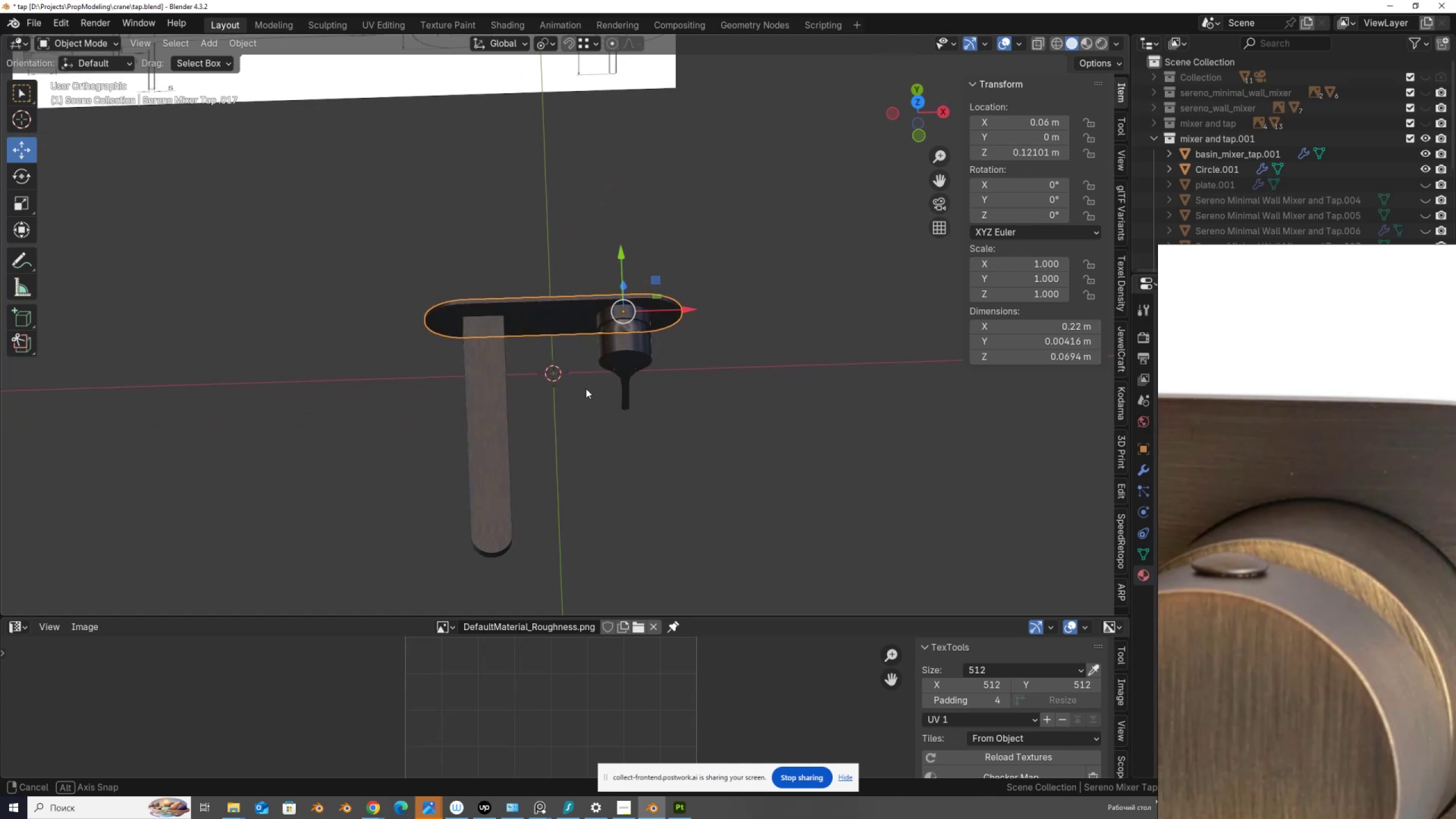 
left_click_drag(start_coordinate=[715, 570], to_coordinate=[356, 246])
 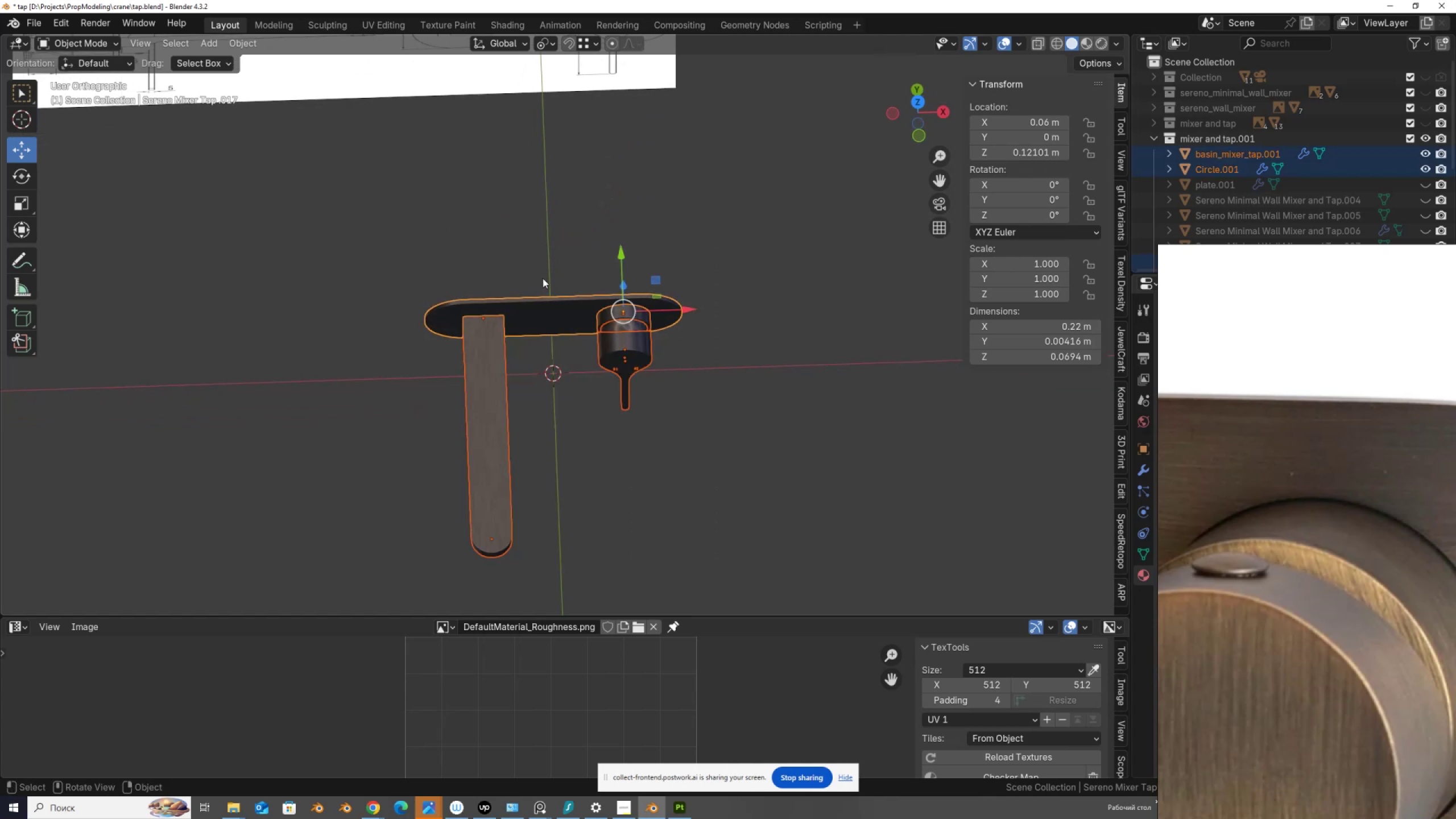 
left_click([491, 347])
 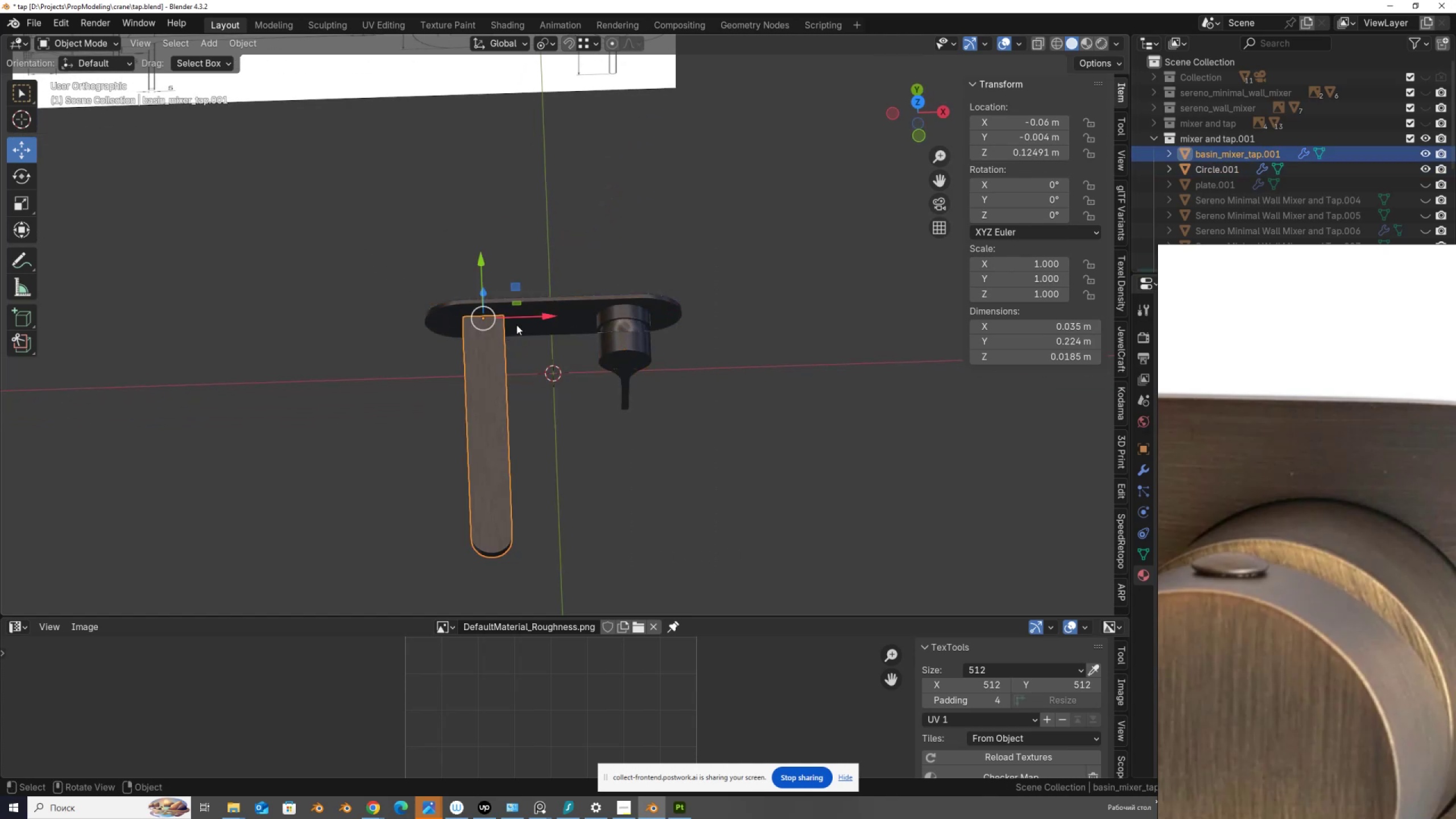 
left_click([535, 311])
 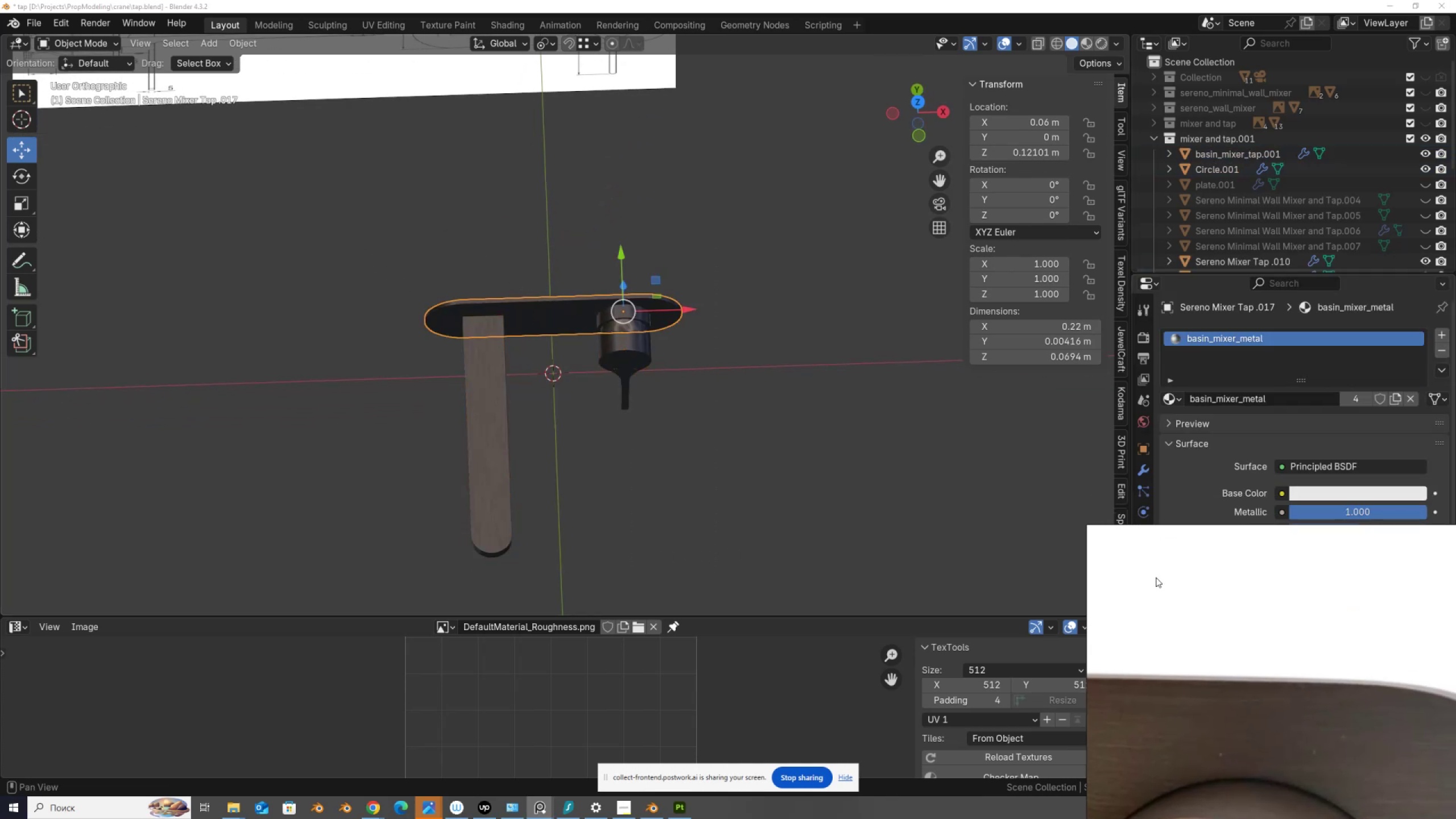 
scroll: coordinate [1186, 230], scroll_direction: down, amount: 3.0
 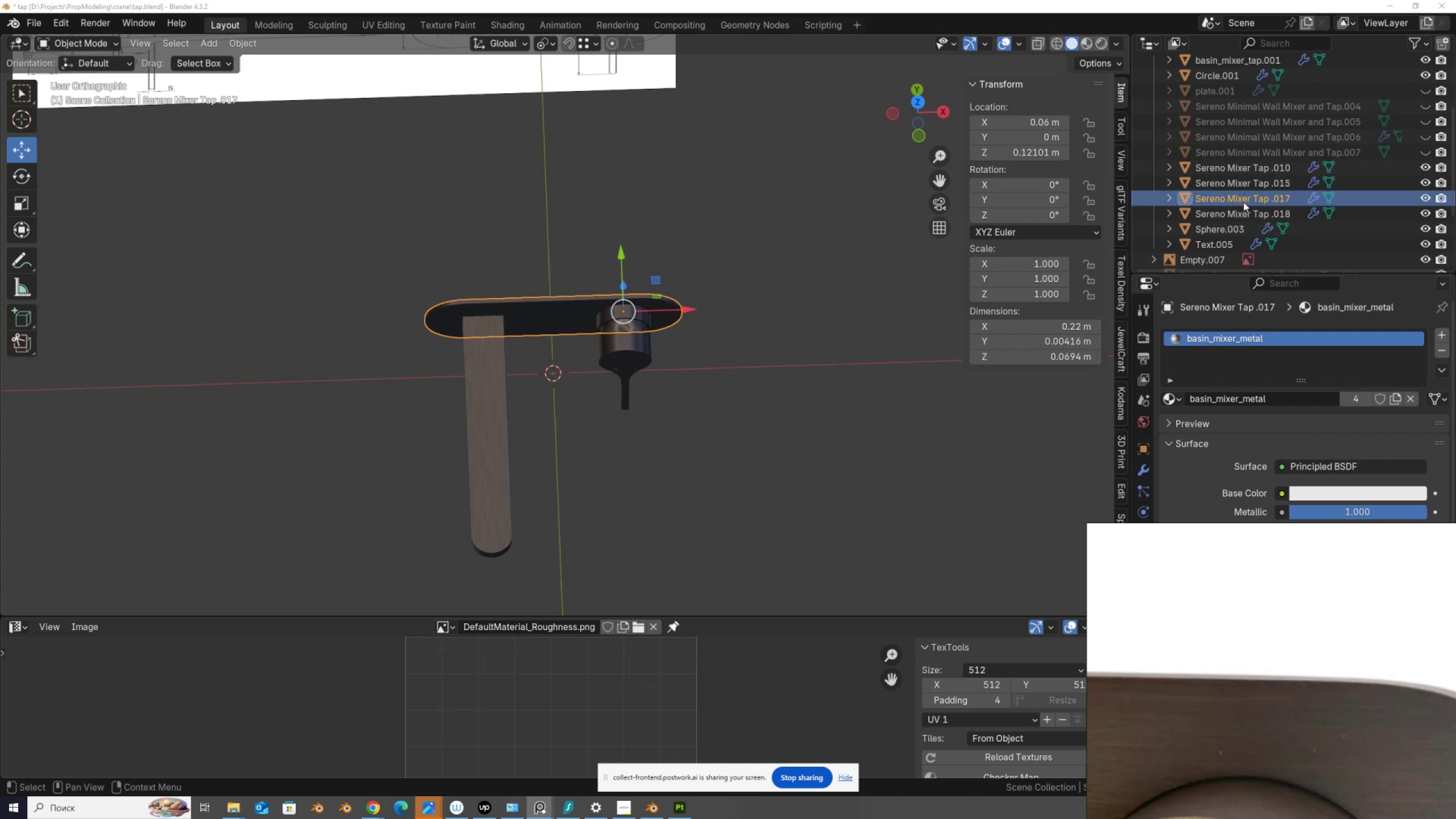 
double_click([1263, 201])
 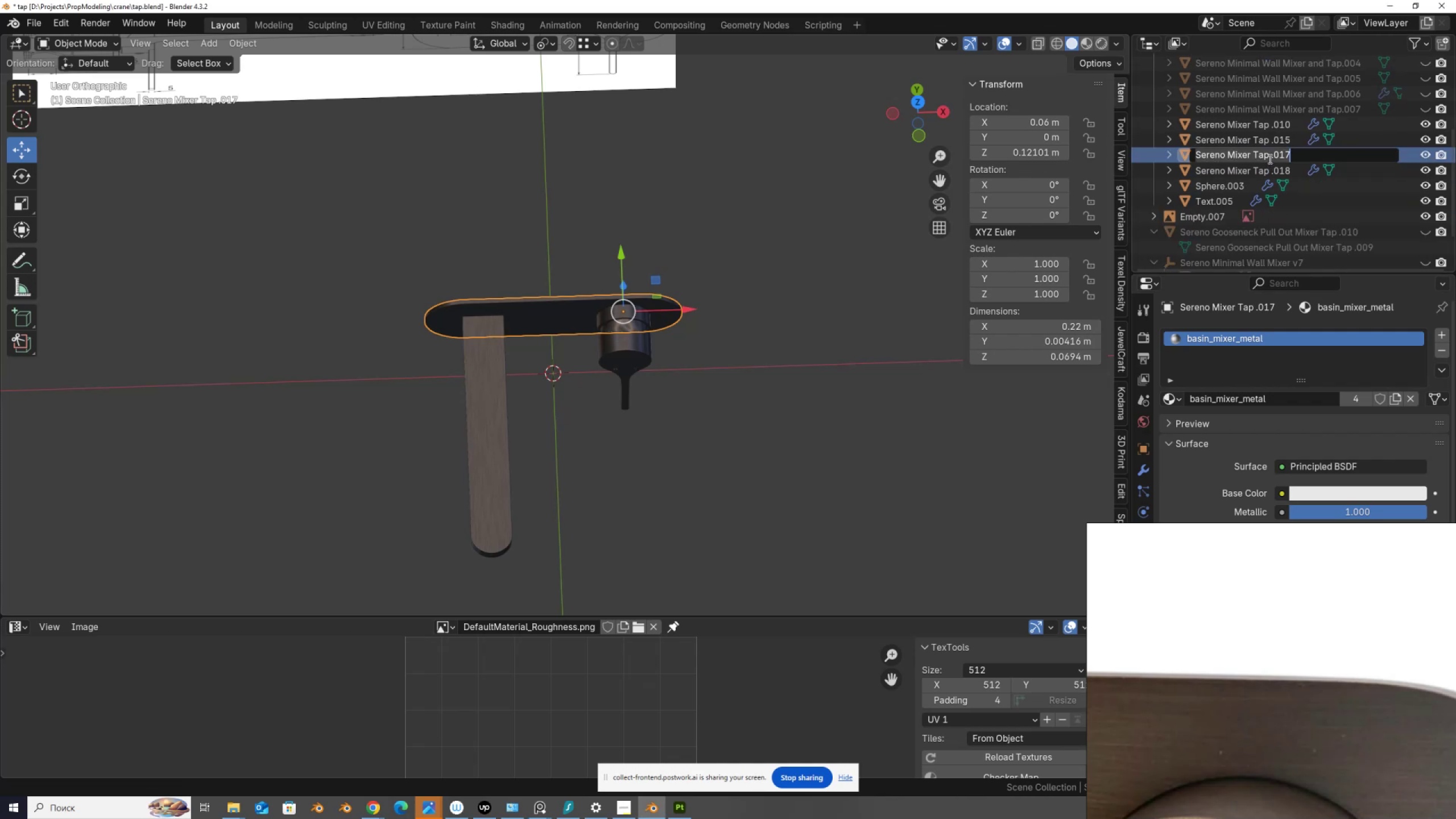 
left_click_drag(start_coordinate=[1269, 158], to_coordinate=[1327, 158])
 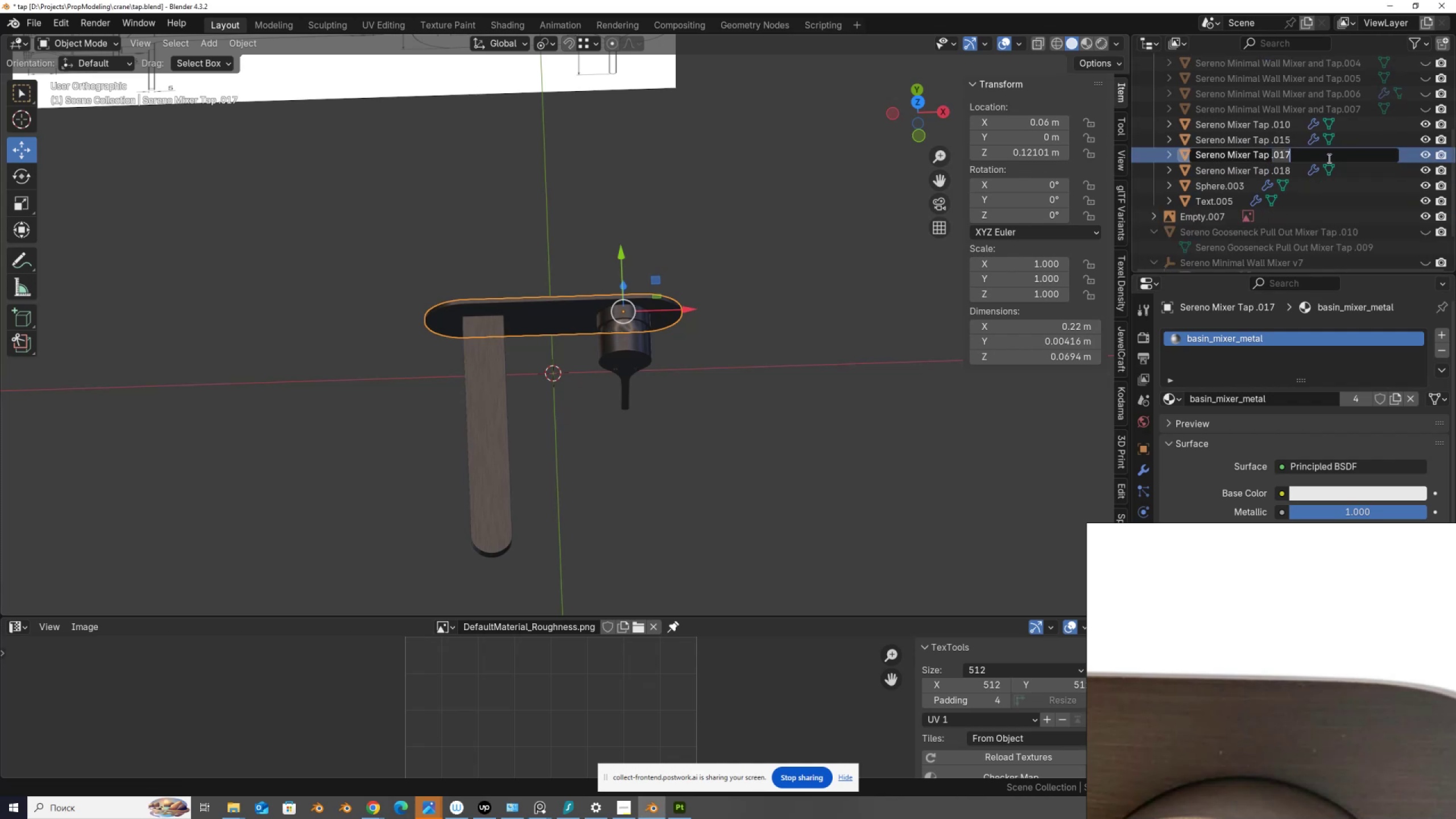 
type(_plate)
key(NumpadEnter)
 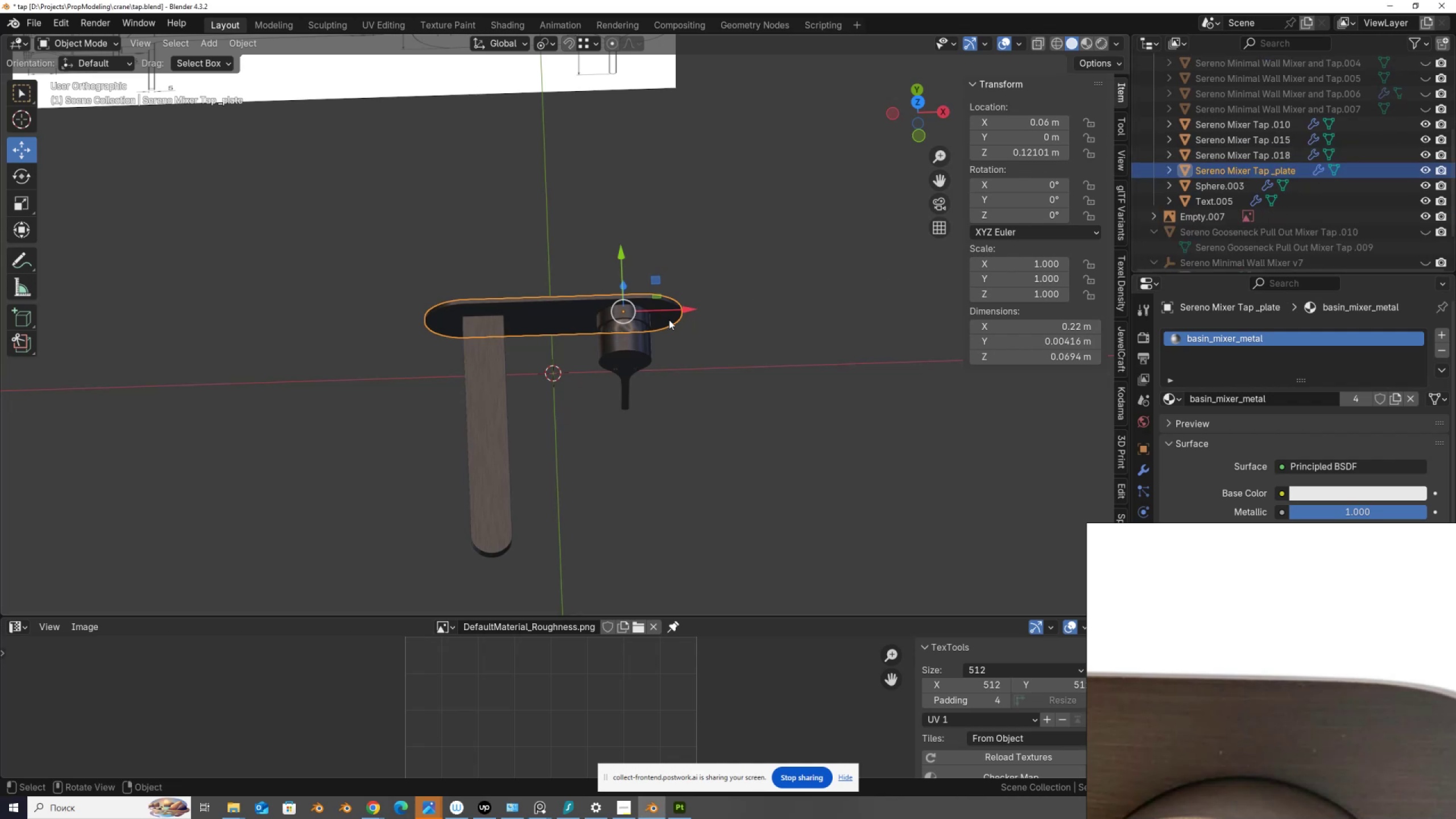 
left_click([638, 341])
 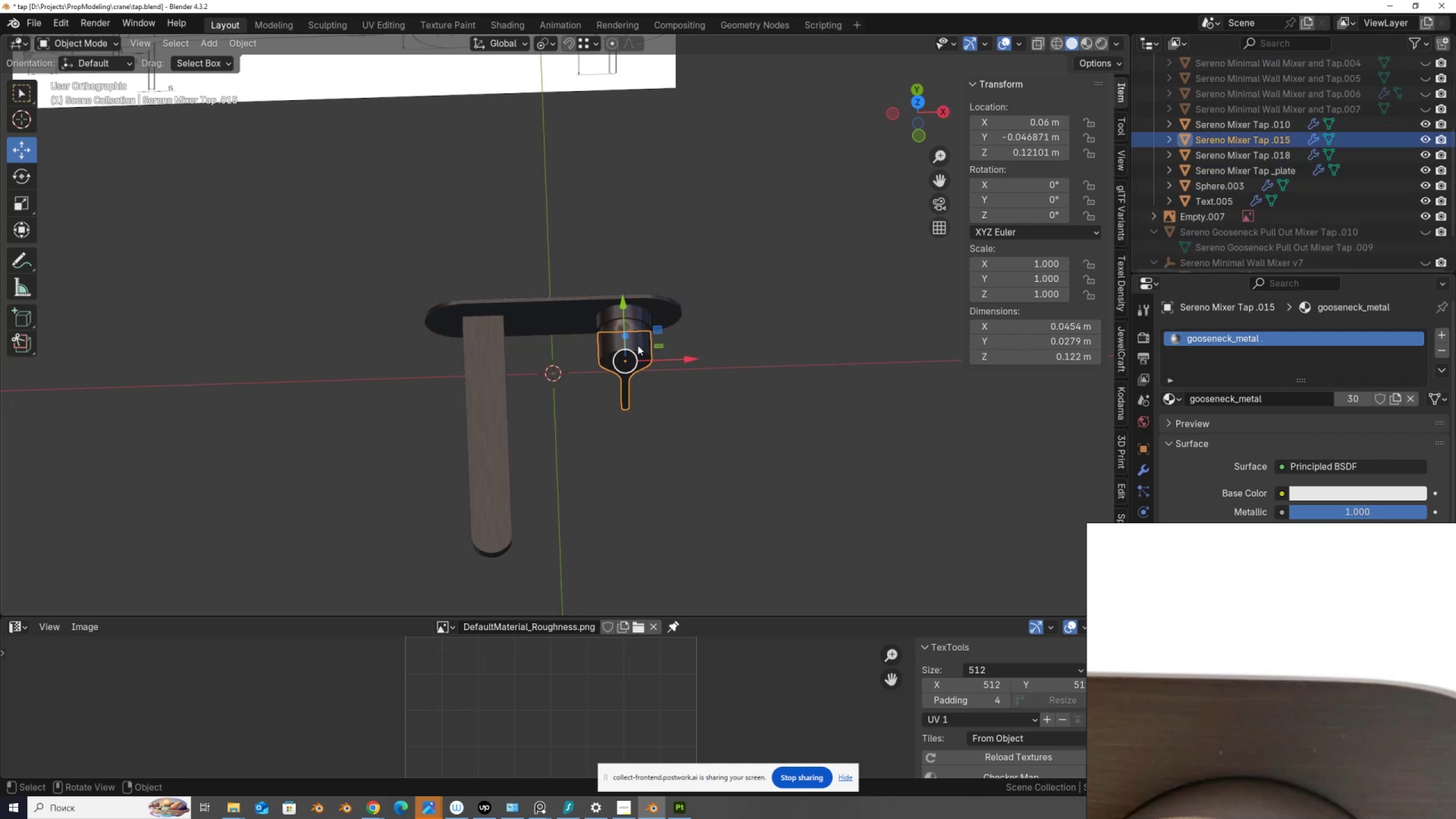 
scroll: coordinate [638, 345], scroll_direction: up, amount: 2.0
 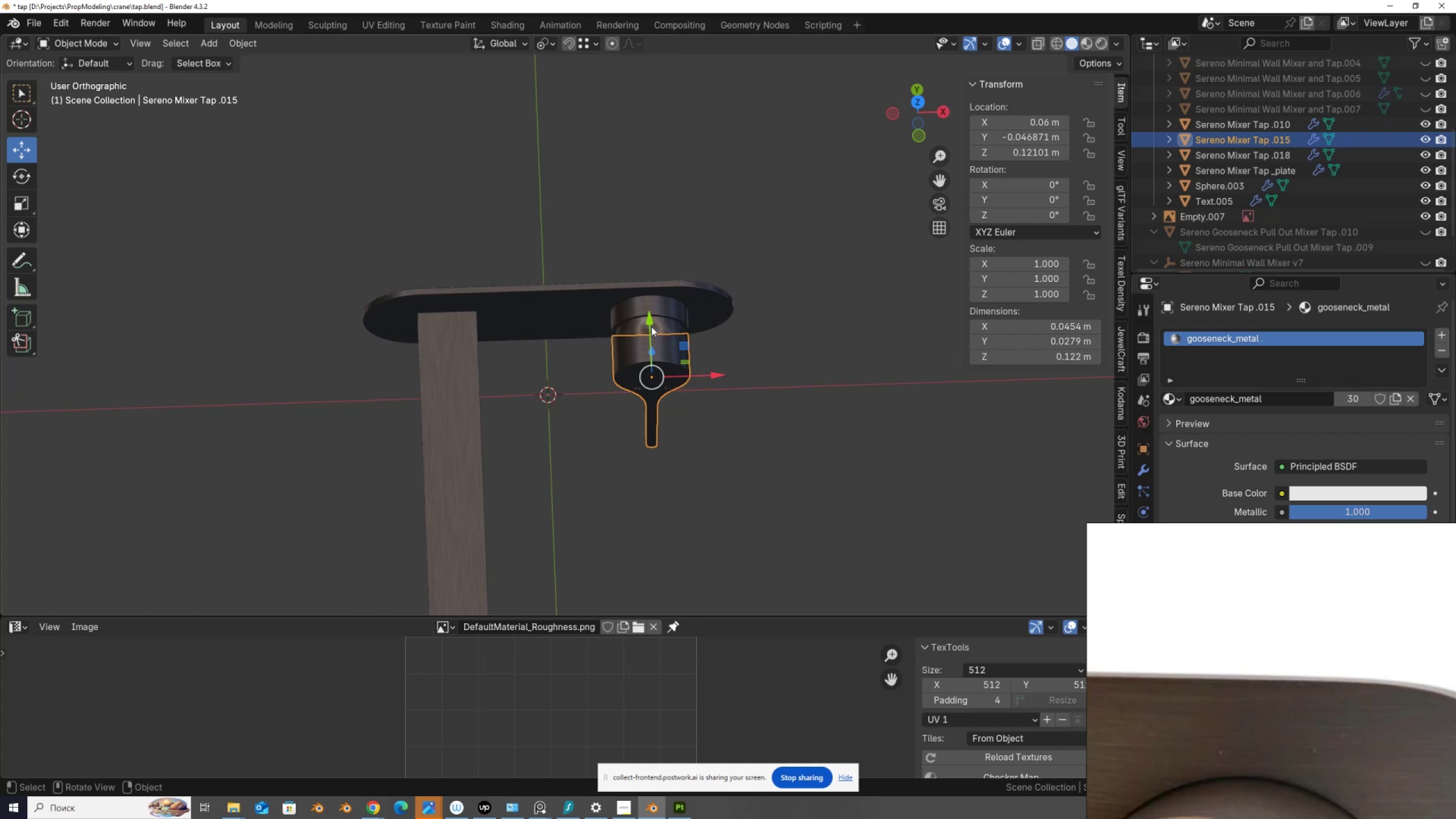 
left_click([652, 325])
 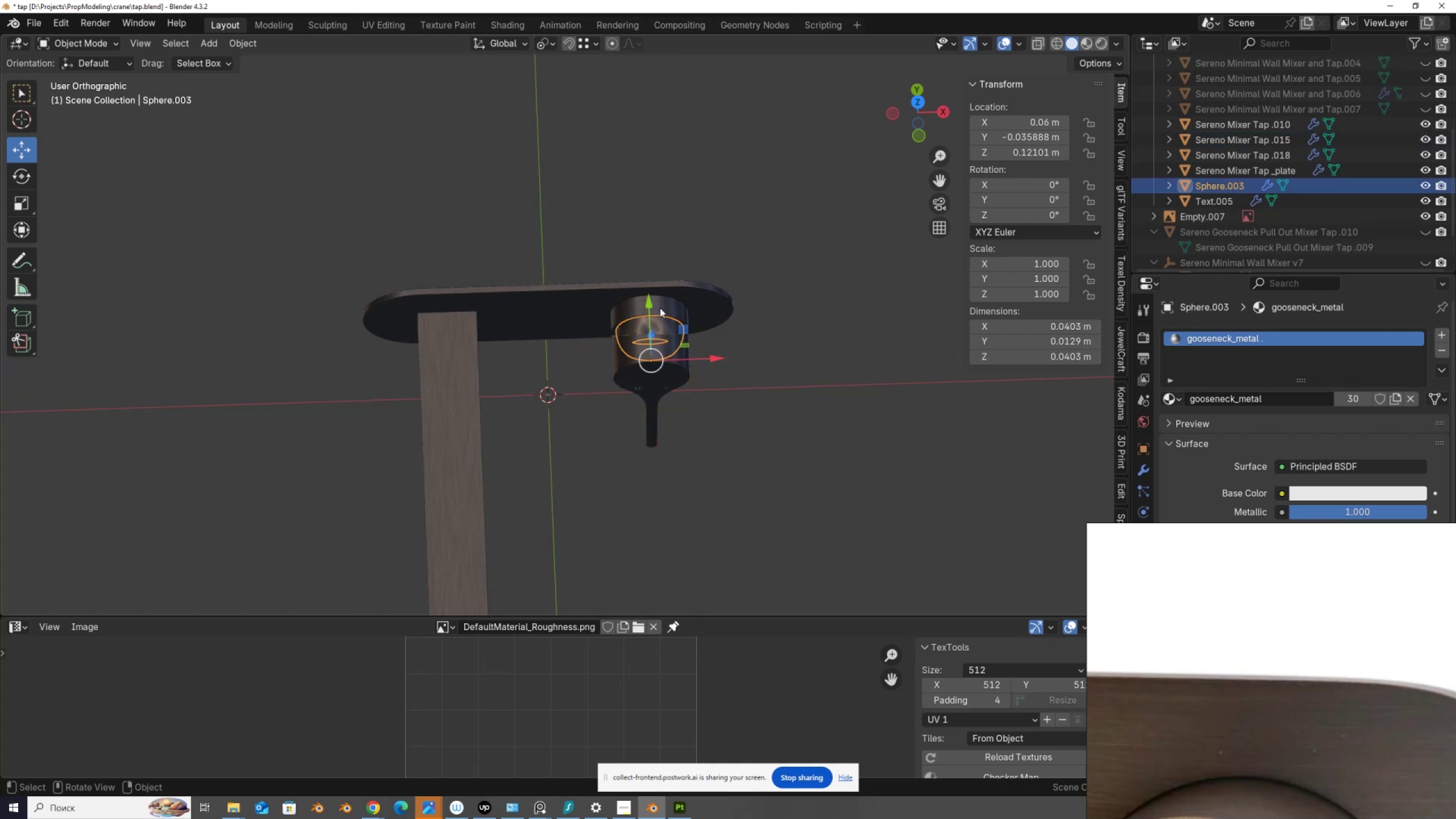 
left_click([660, 308])
 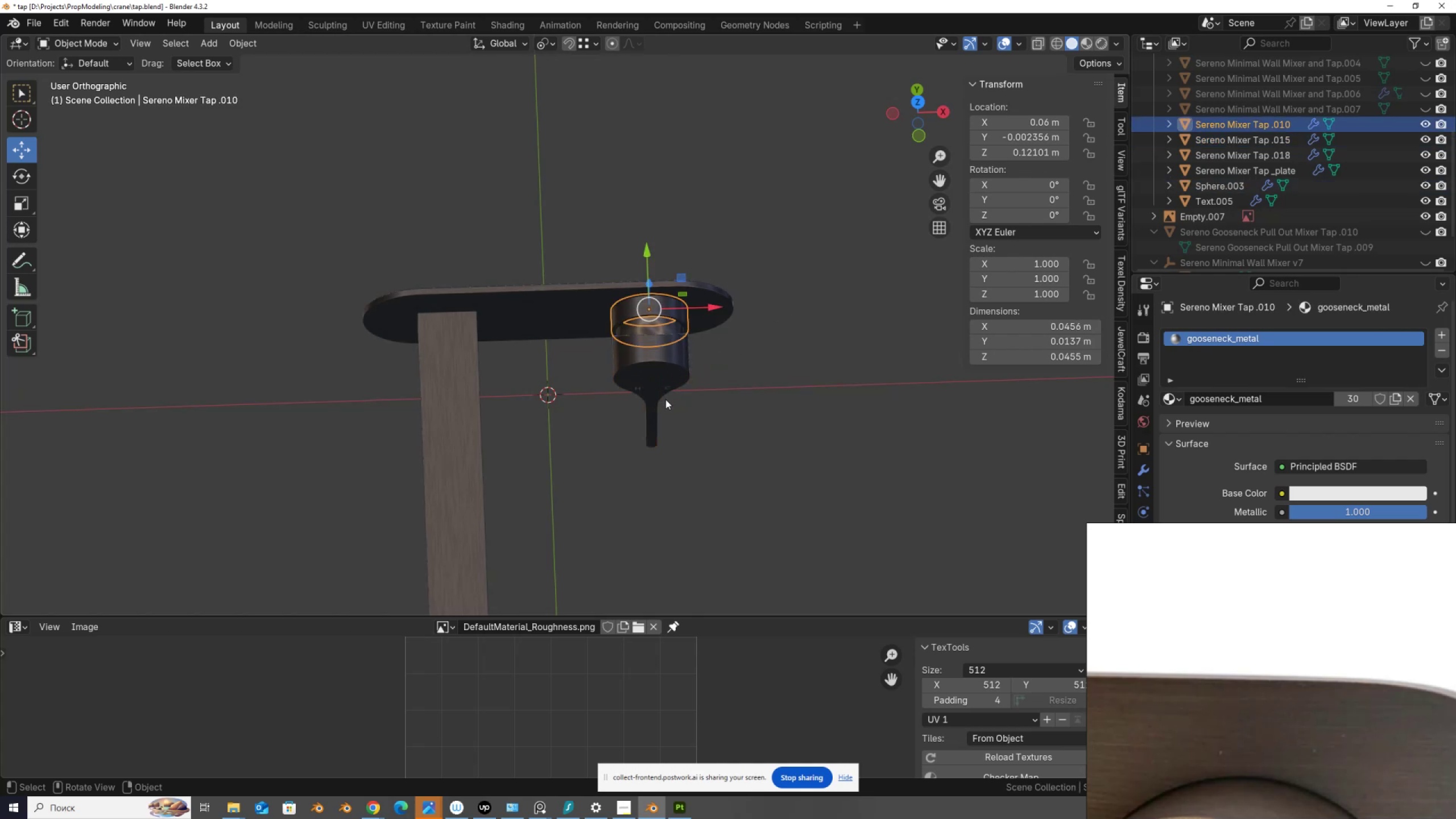 
scroll: coordinate [663, 425], scroll_direction: down, amount: 3.0
 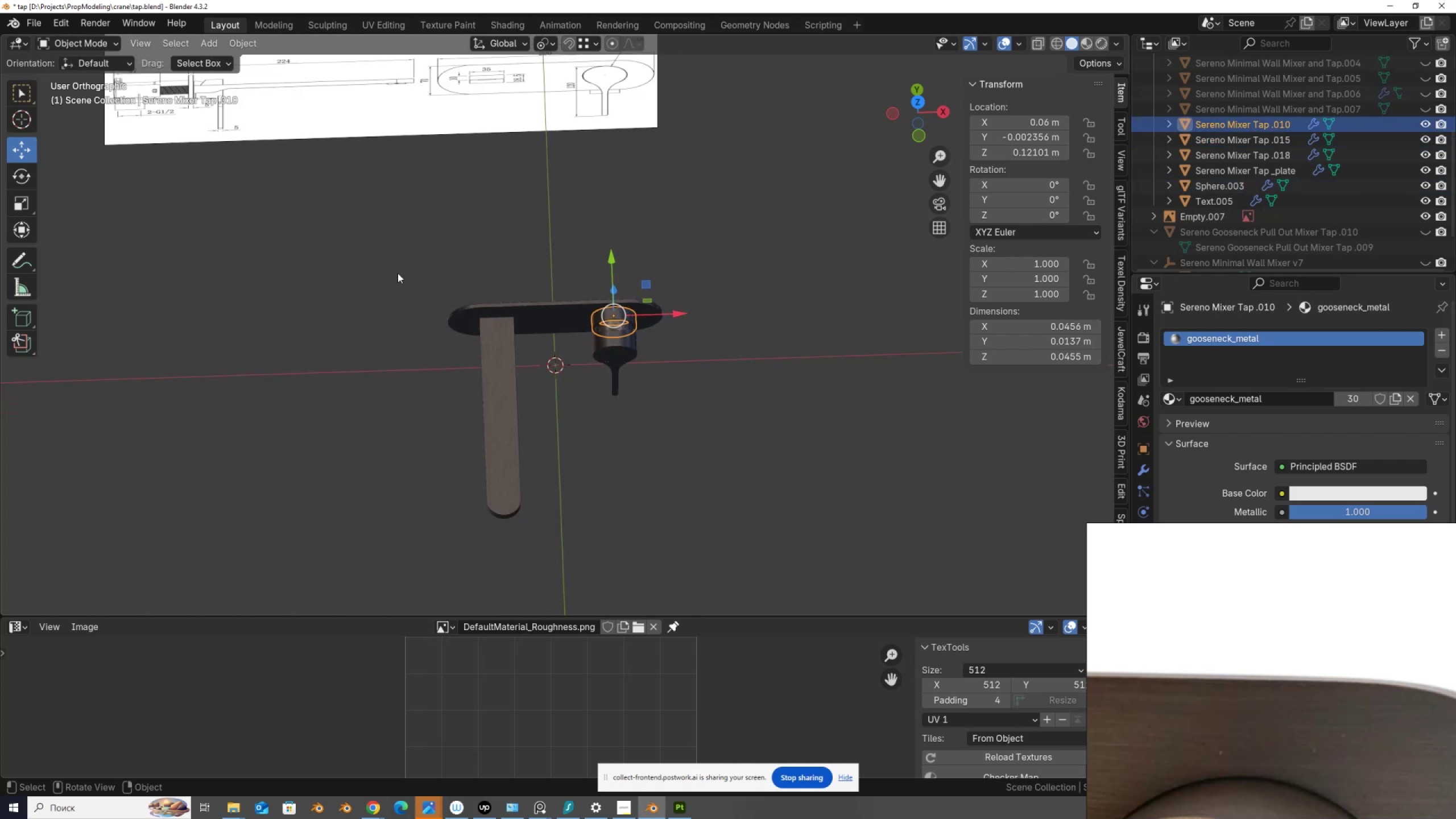 
left_click_drag(start_coordinate=[393, 268], to_coordinate=[728, 551])
 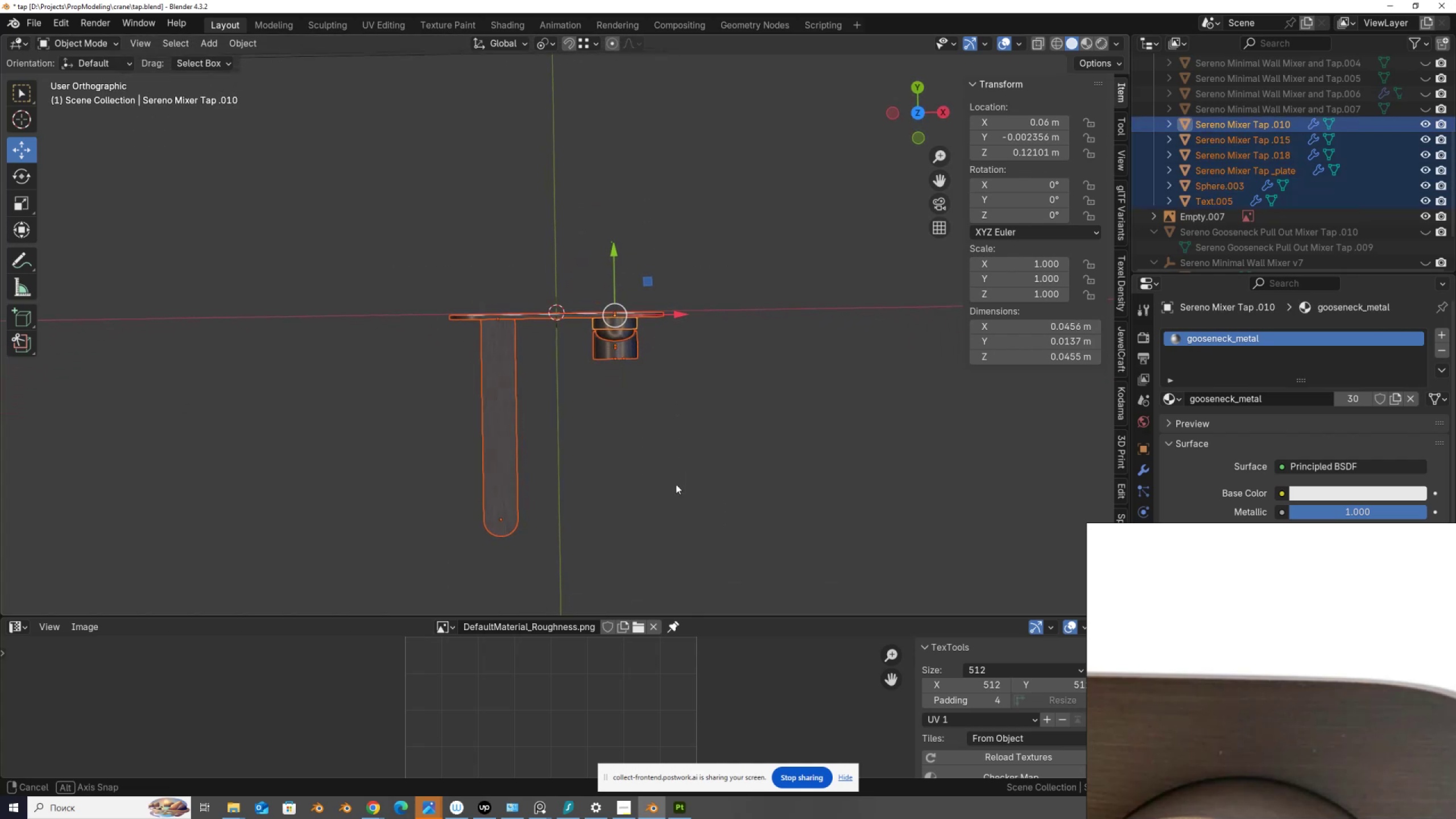 
scroll: coordinate [658, 411], scroll_direction: up, amount: 1.0
 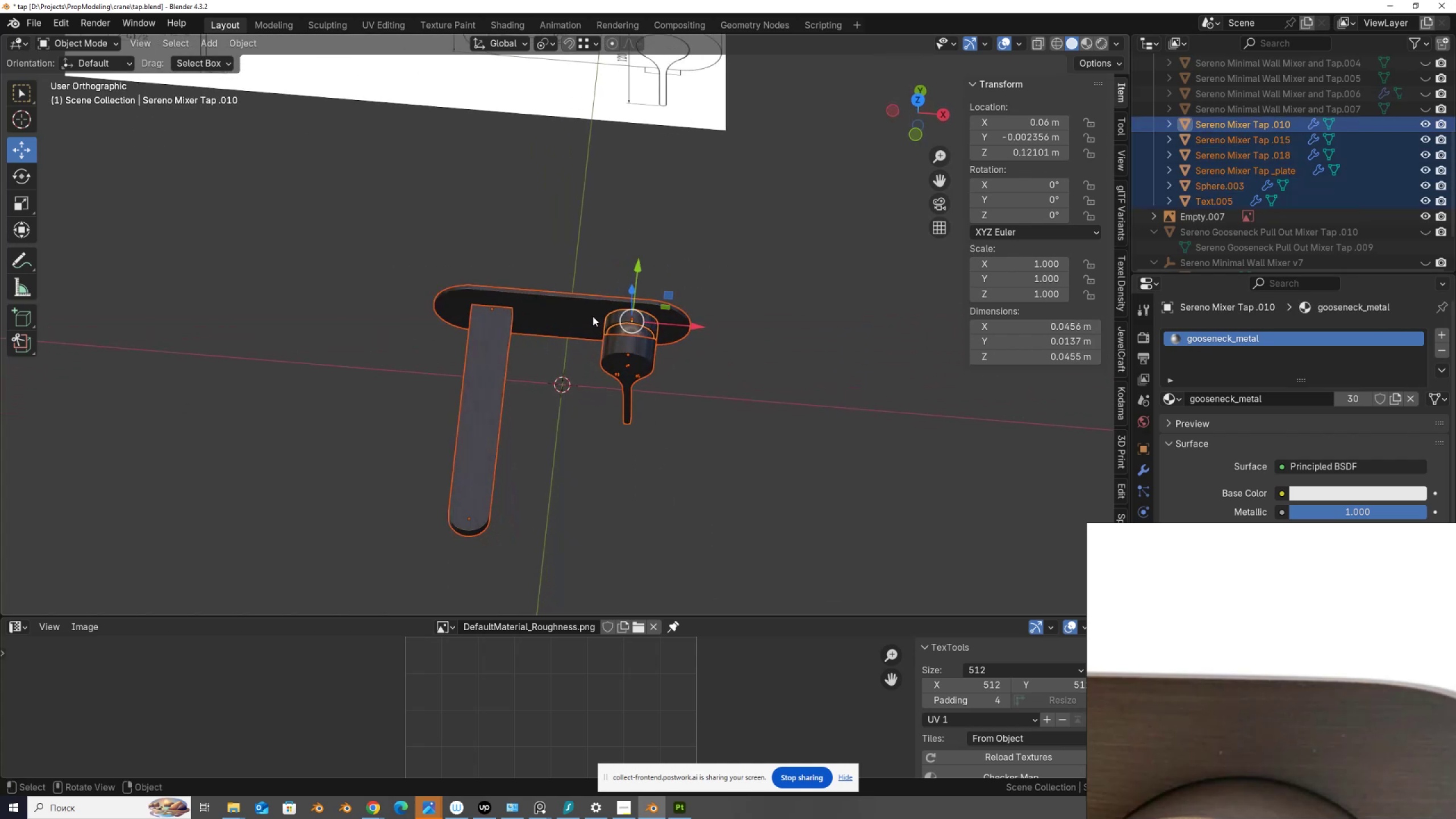 
left_click([593, 316])
 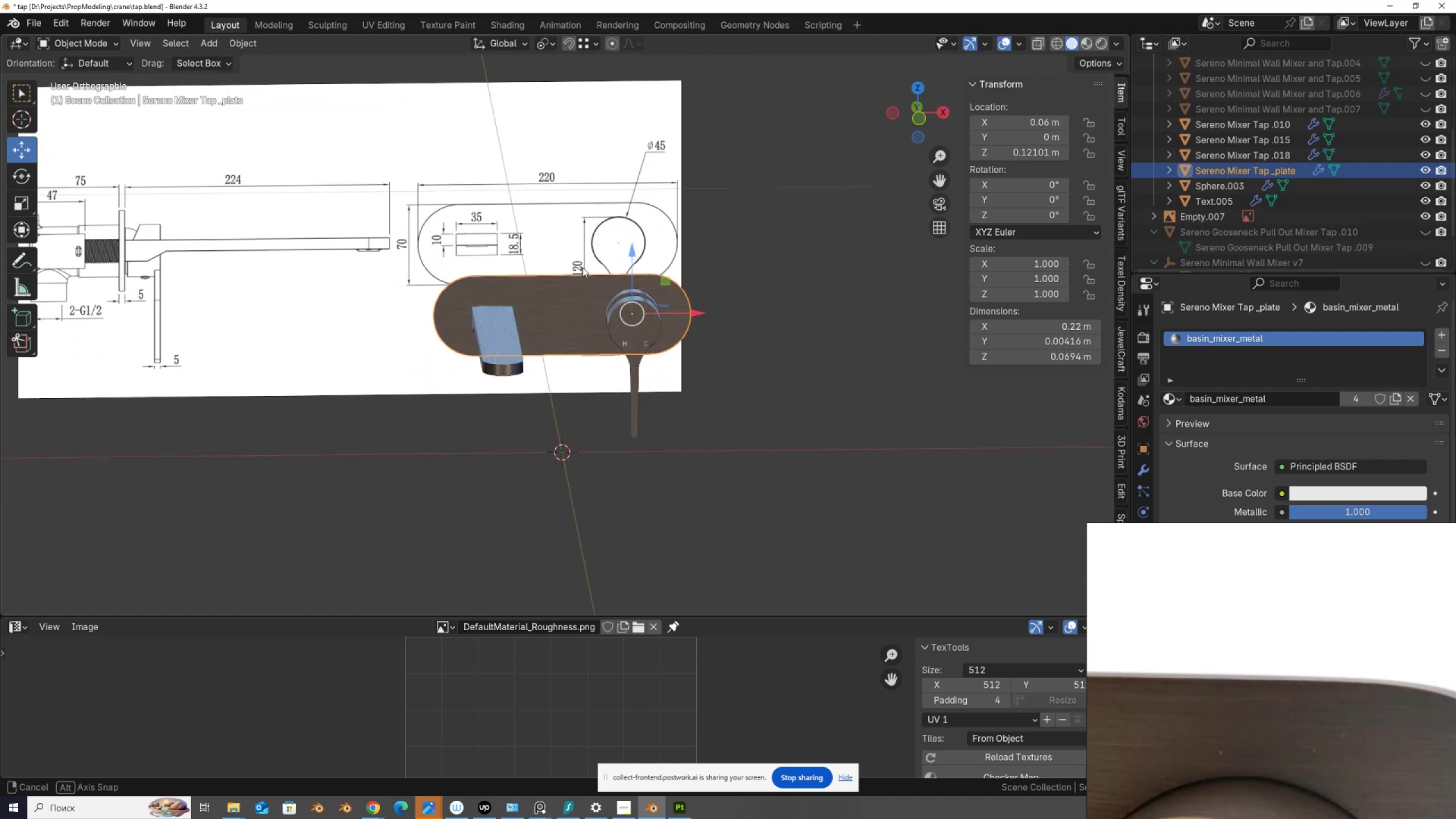 
key(Control+A)
 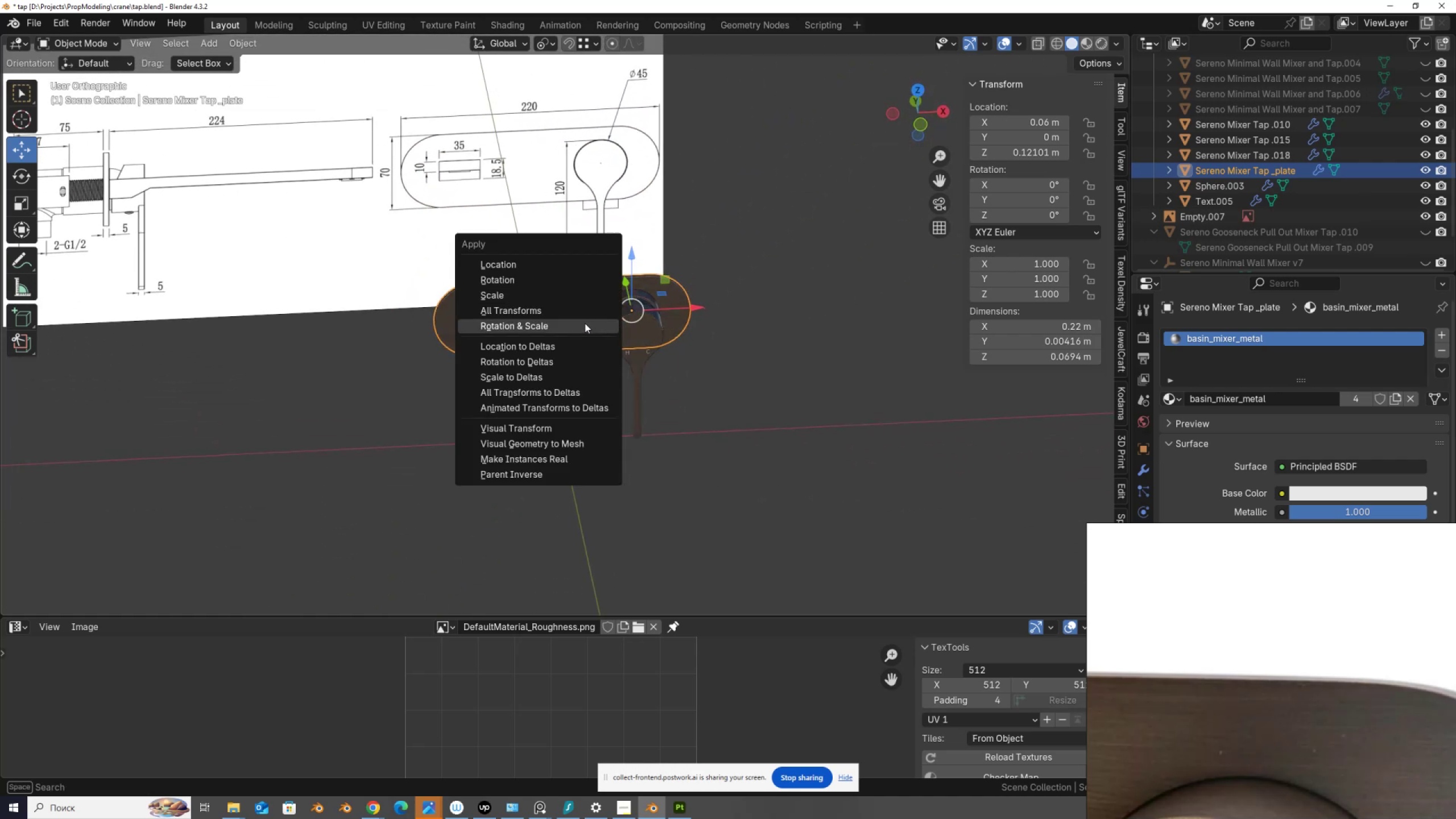 
left_click([582, 312])
 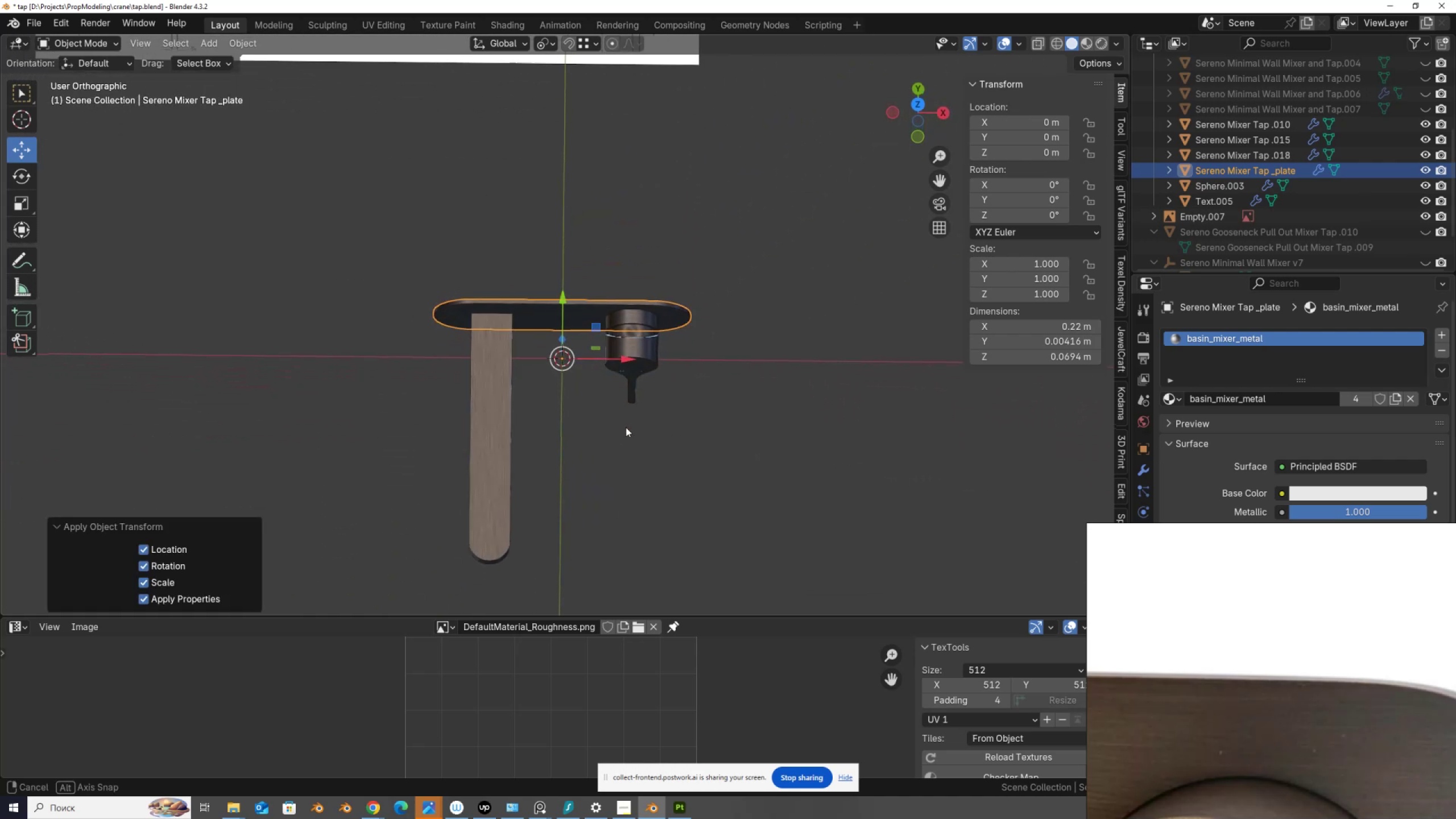 
scroll: coordinate [676, 493], scroll_direction: down, amount: 3.0
 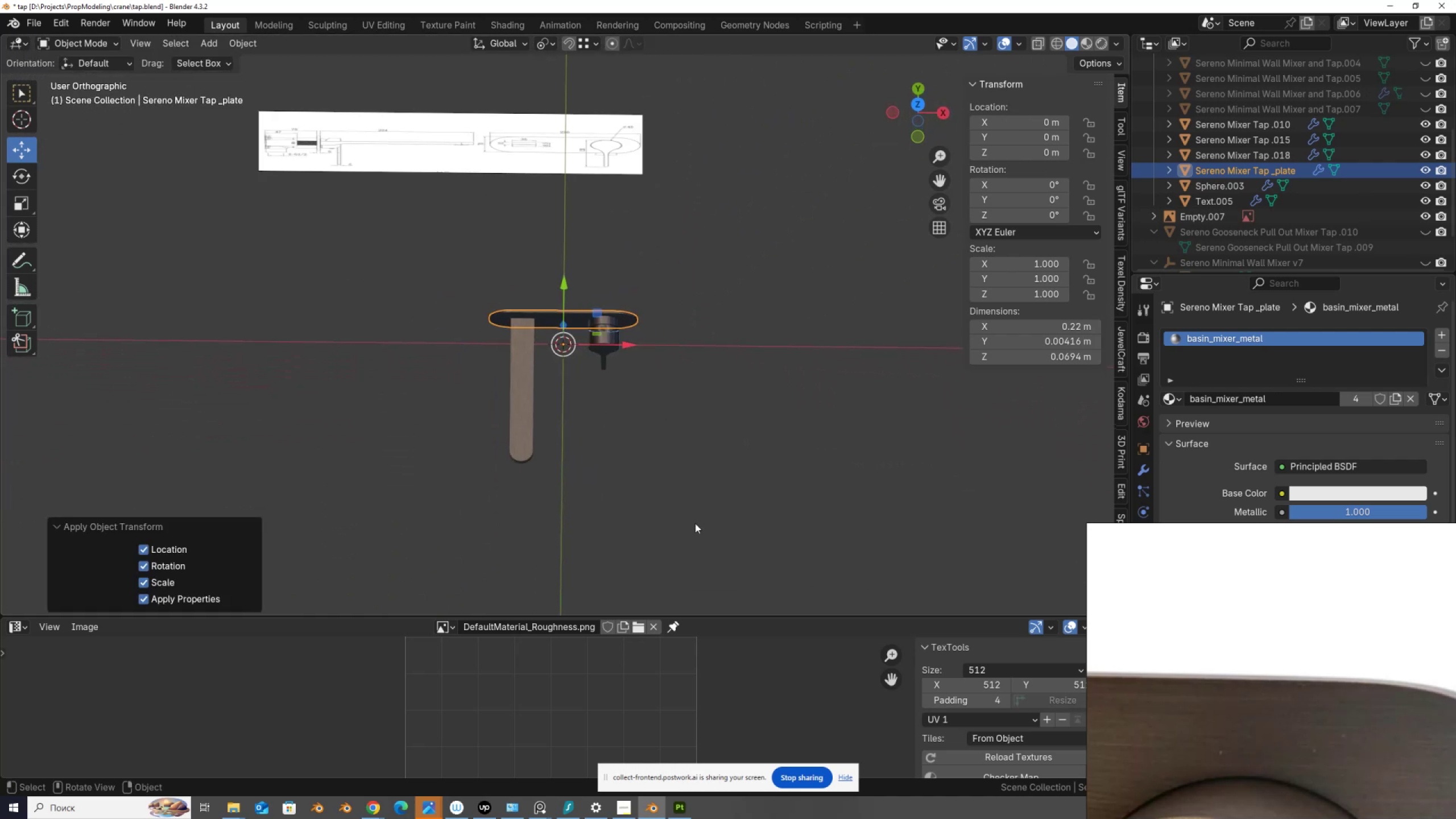 
left_click_drag(start_coordinate=[686, 517], to_coordinate=[421, 276])
 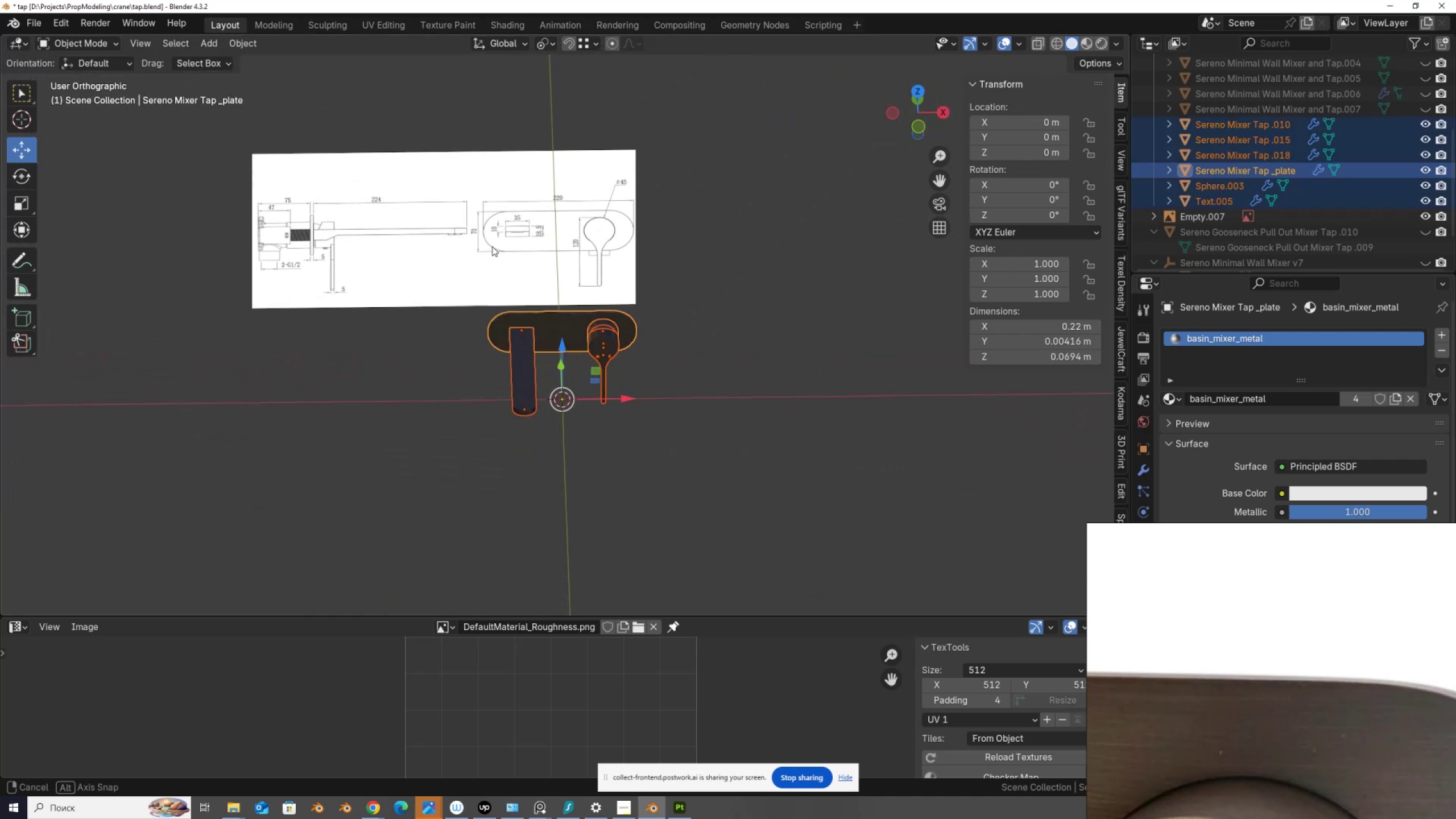 
scroll: coordinate [529, 342], scroll_direction: up, amount: 6.0
 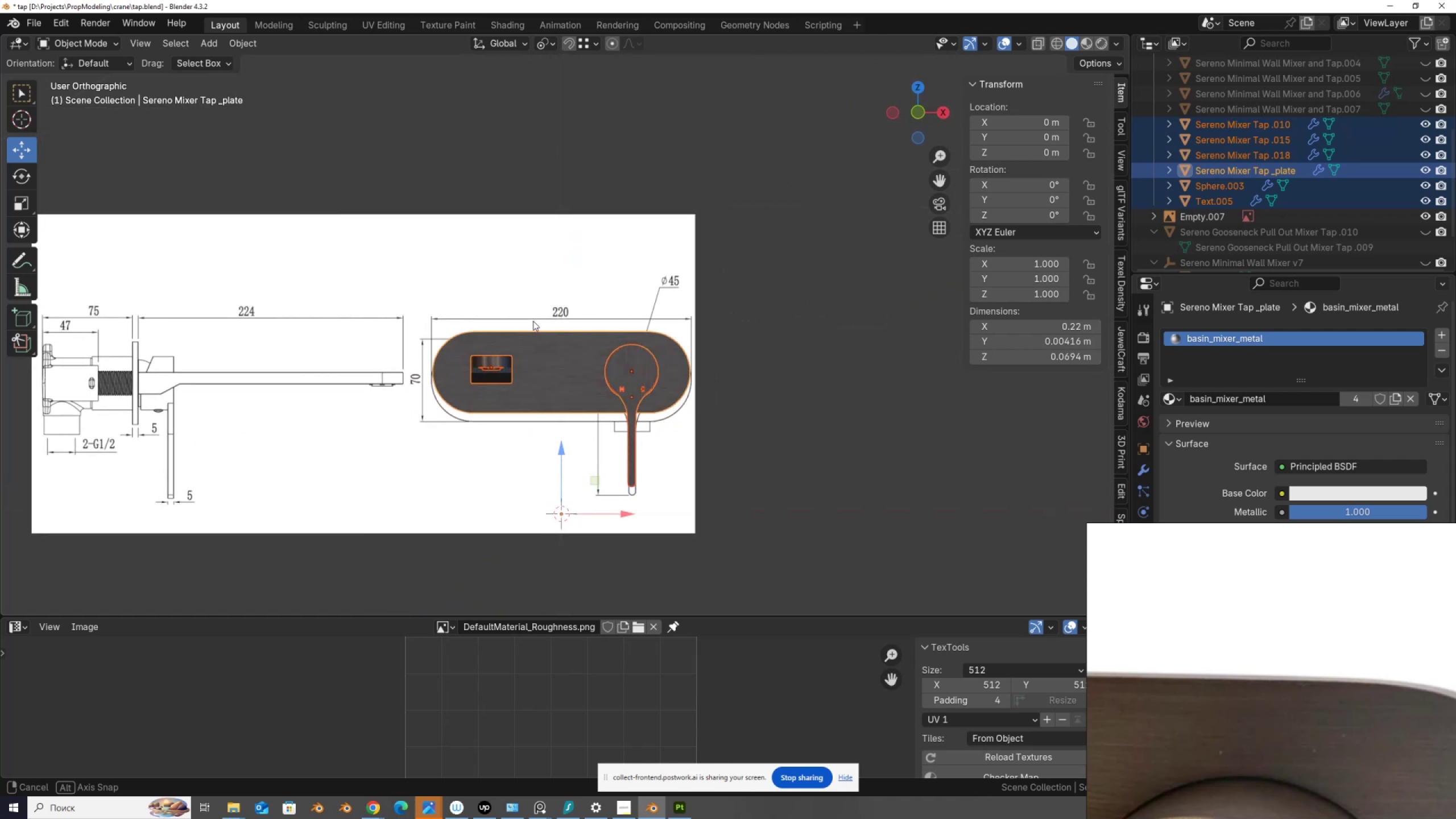 
wait(10.18)
 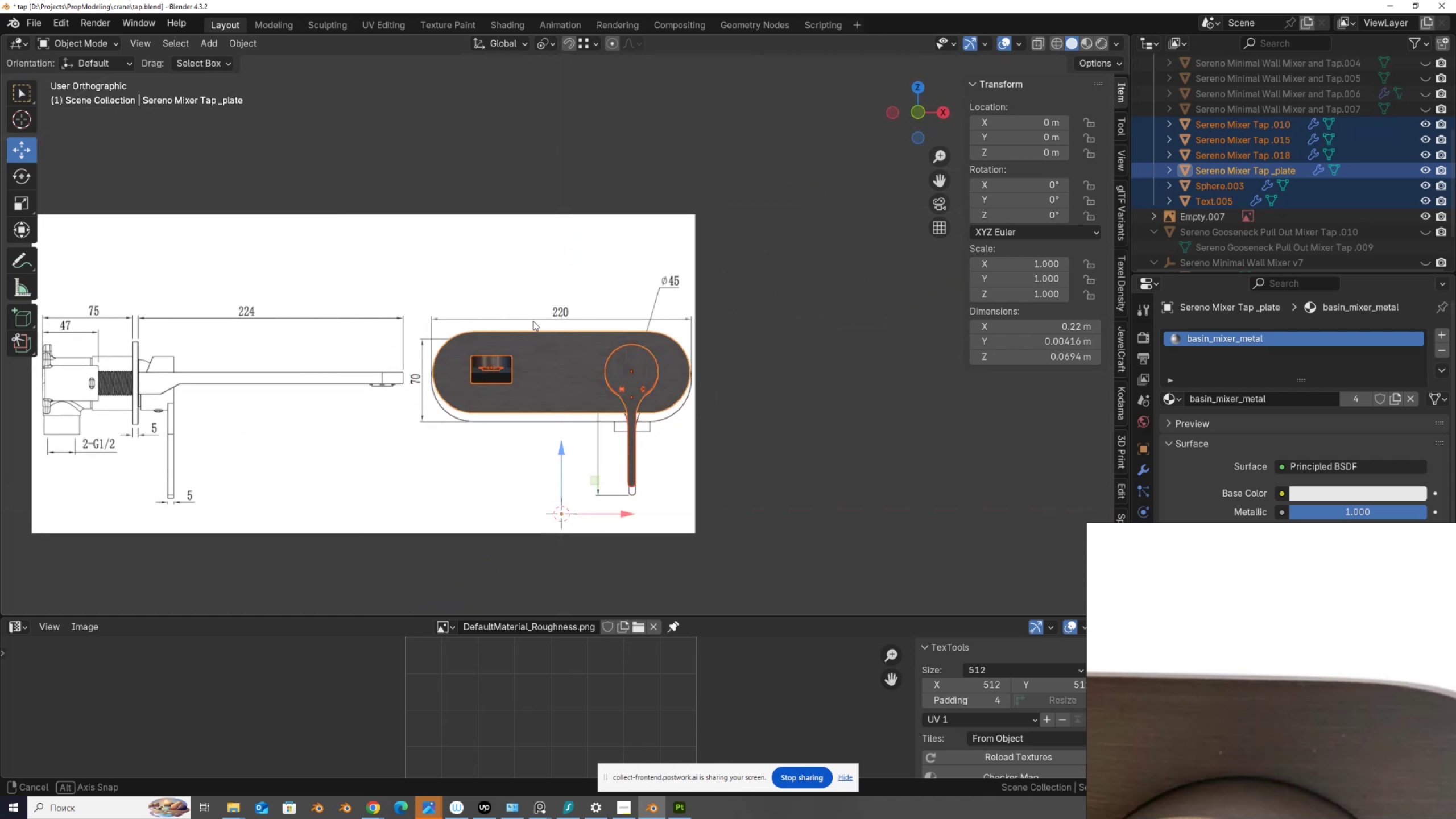 
scroll: coordinate [593, 355], scroll_direction: none, amount: 0.0
 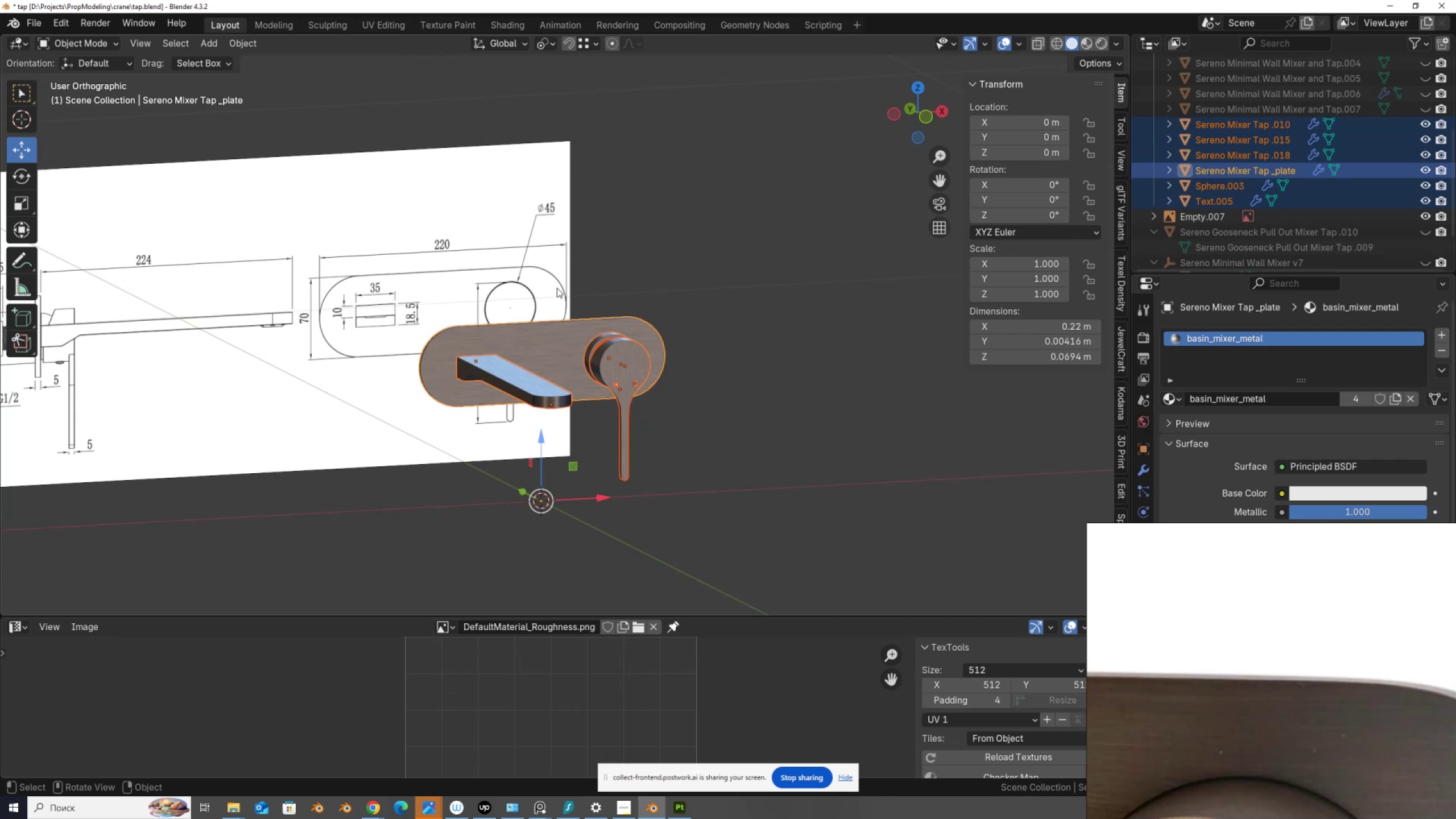 
left_click([551, 353])
 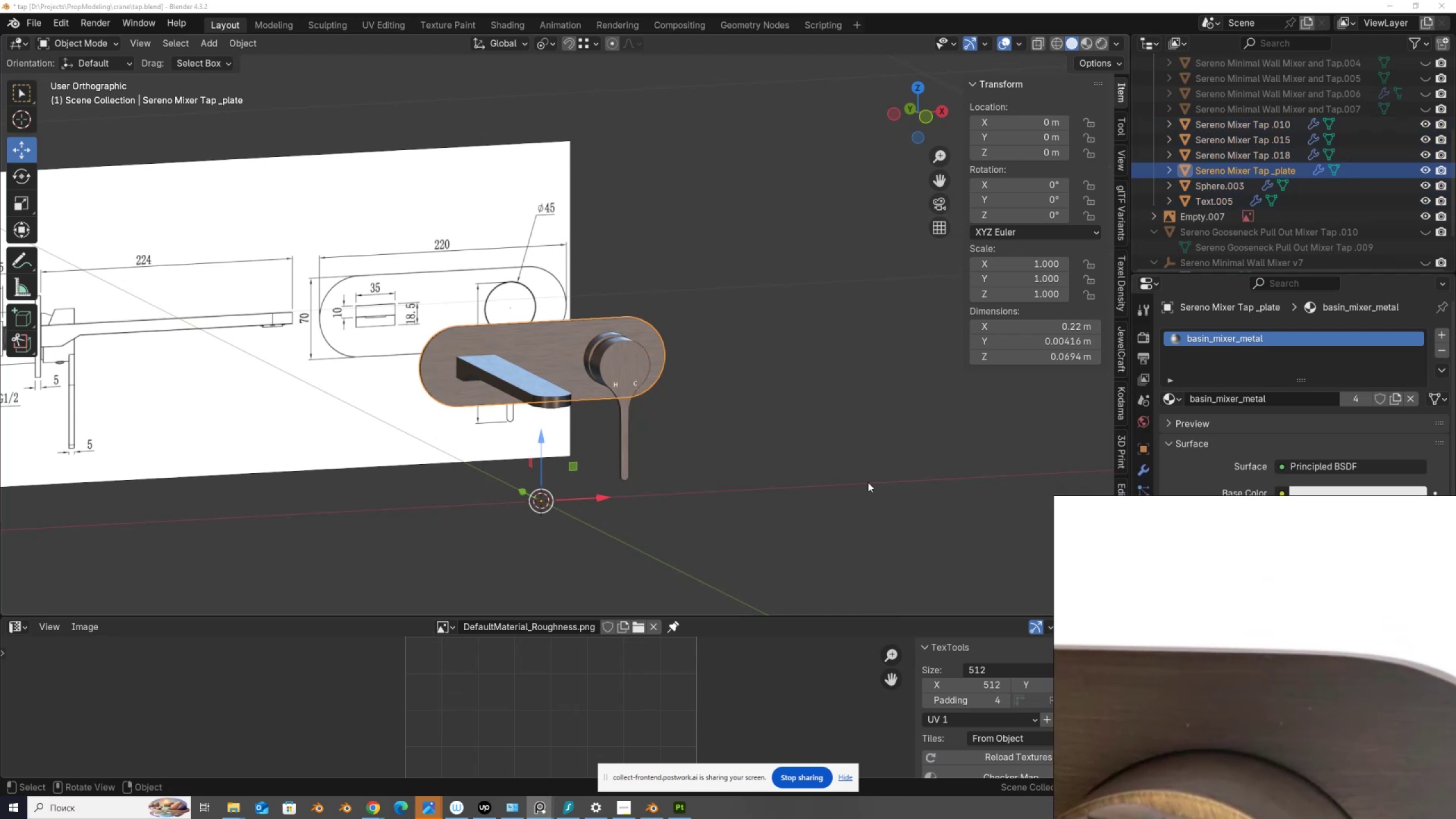 
scroll: coordinate [521, 362], scroll_direction: up, amount: 3.0
 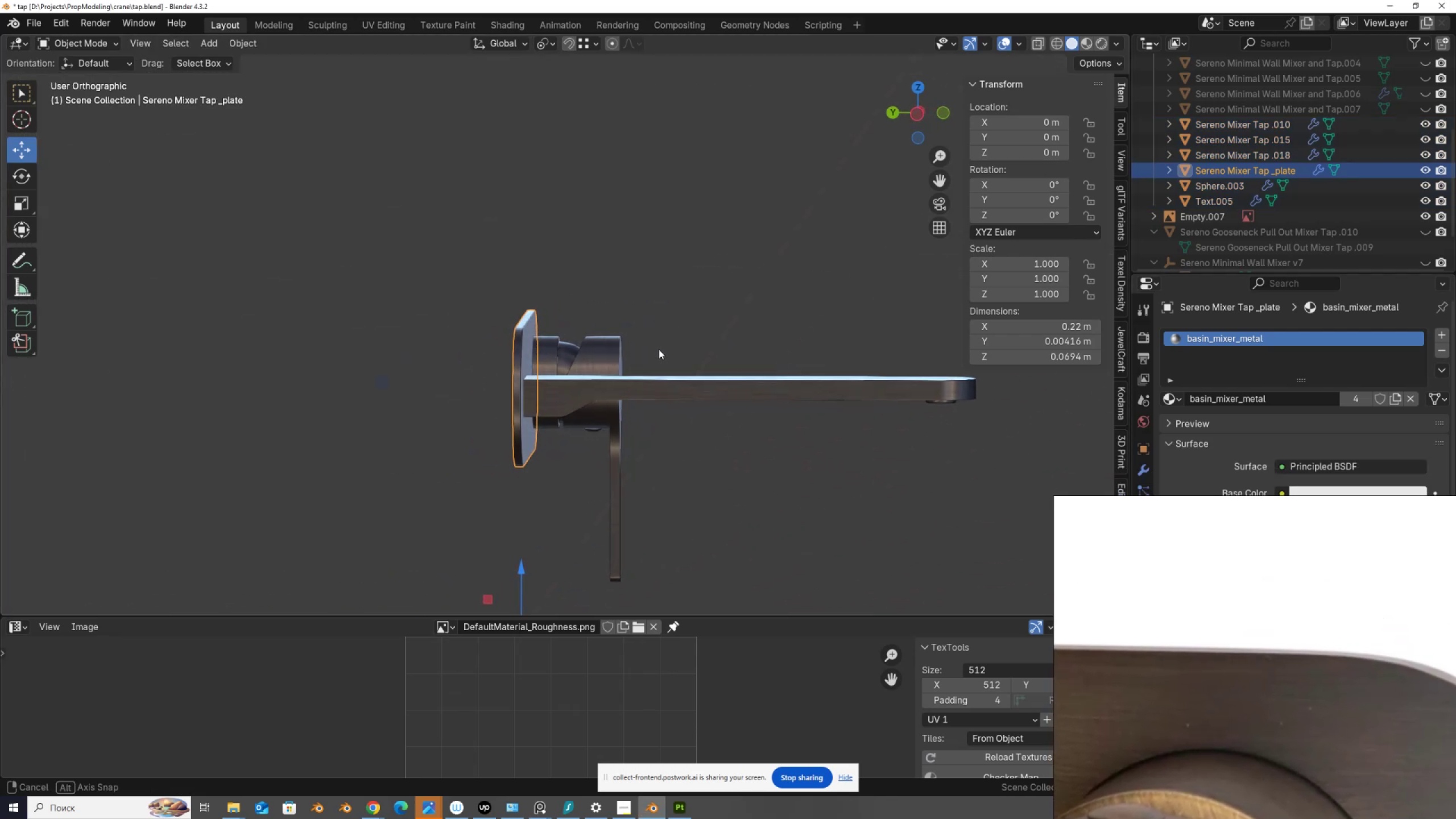 
hold_key(key=AltLeft, duration=0.36)
 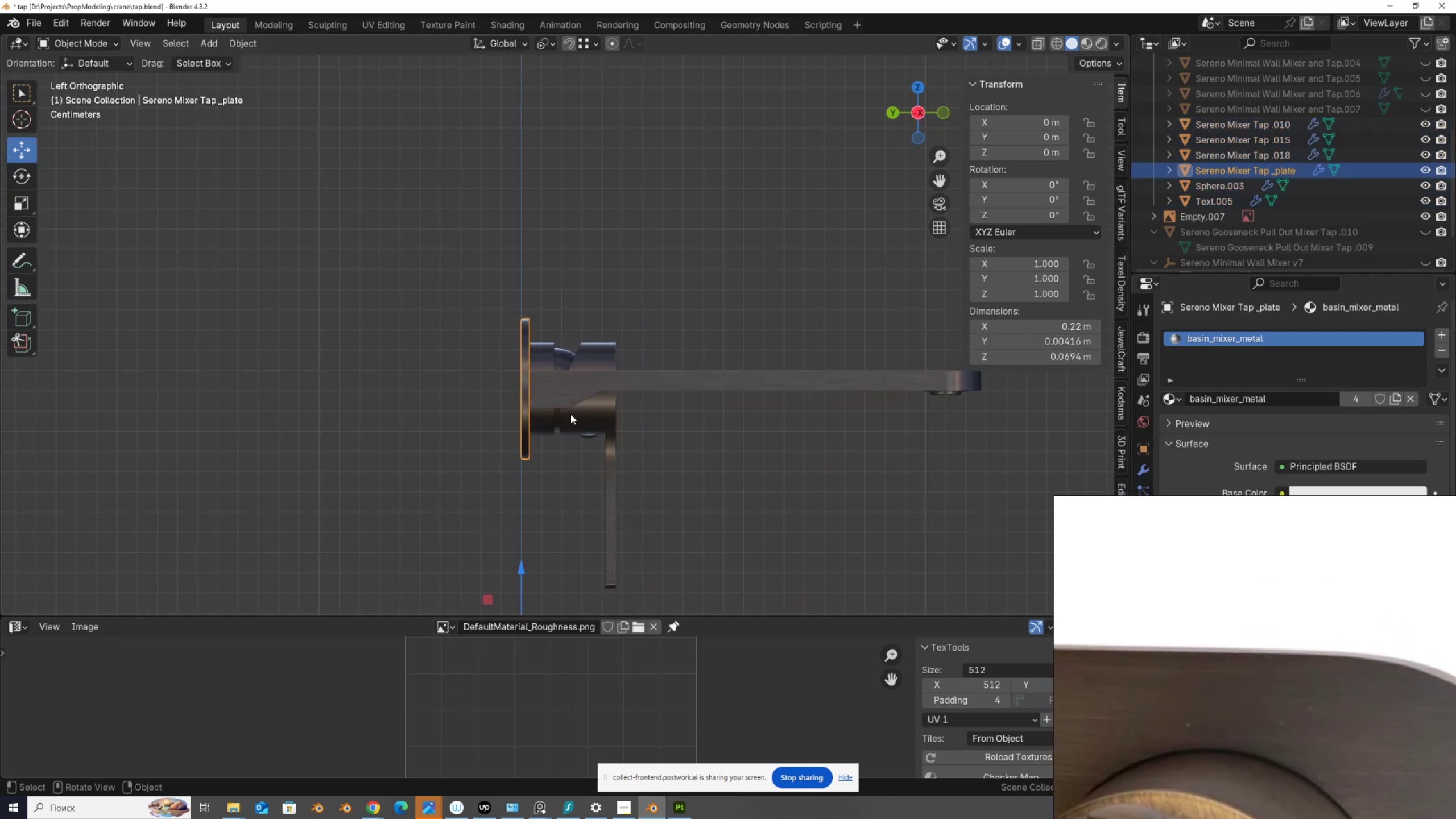 
scroll: coordinate [570, 415], scroll_direction: up, amount: 6.0
 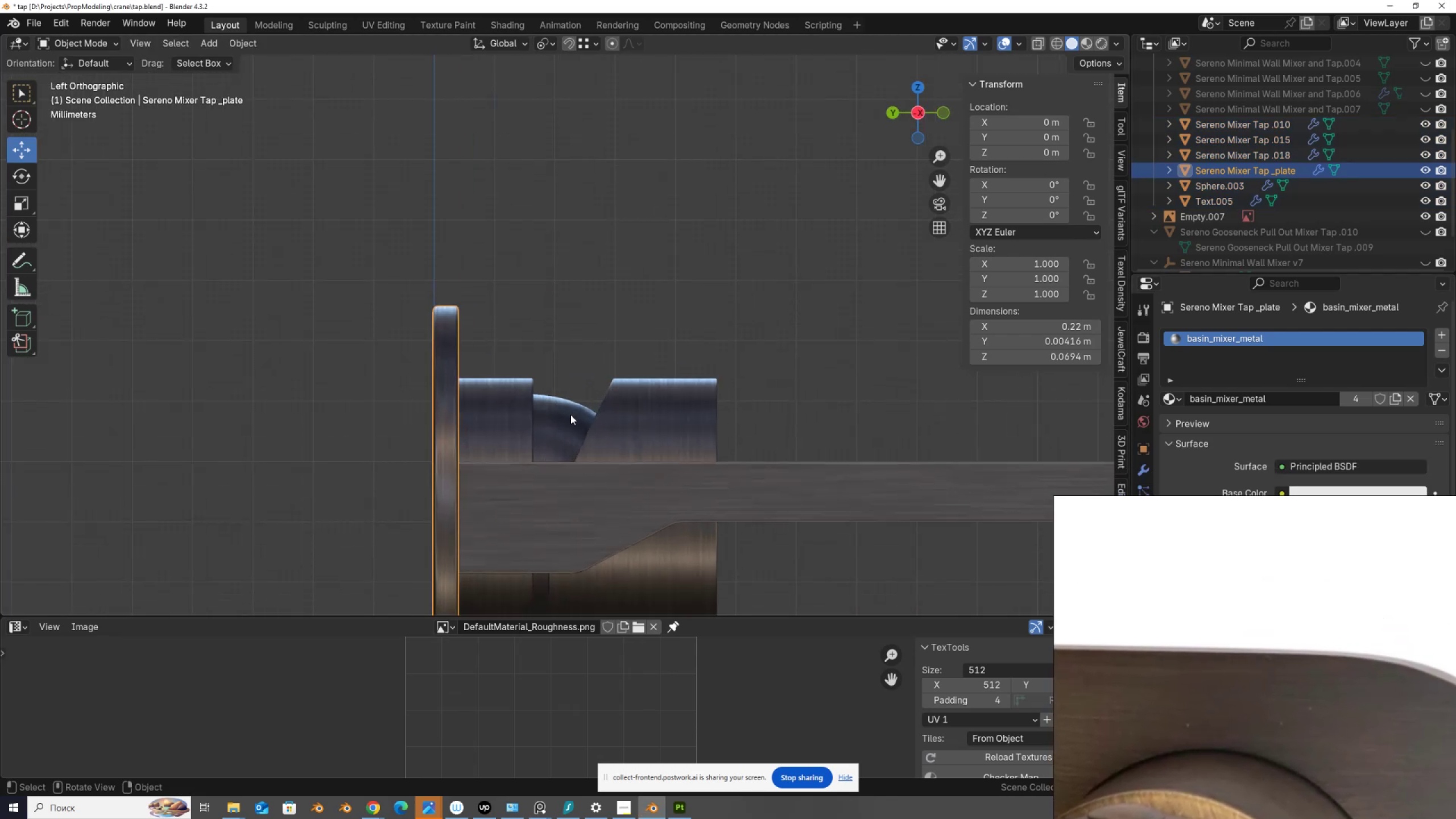 
key(Alt+Z)
 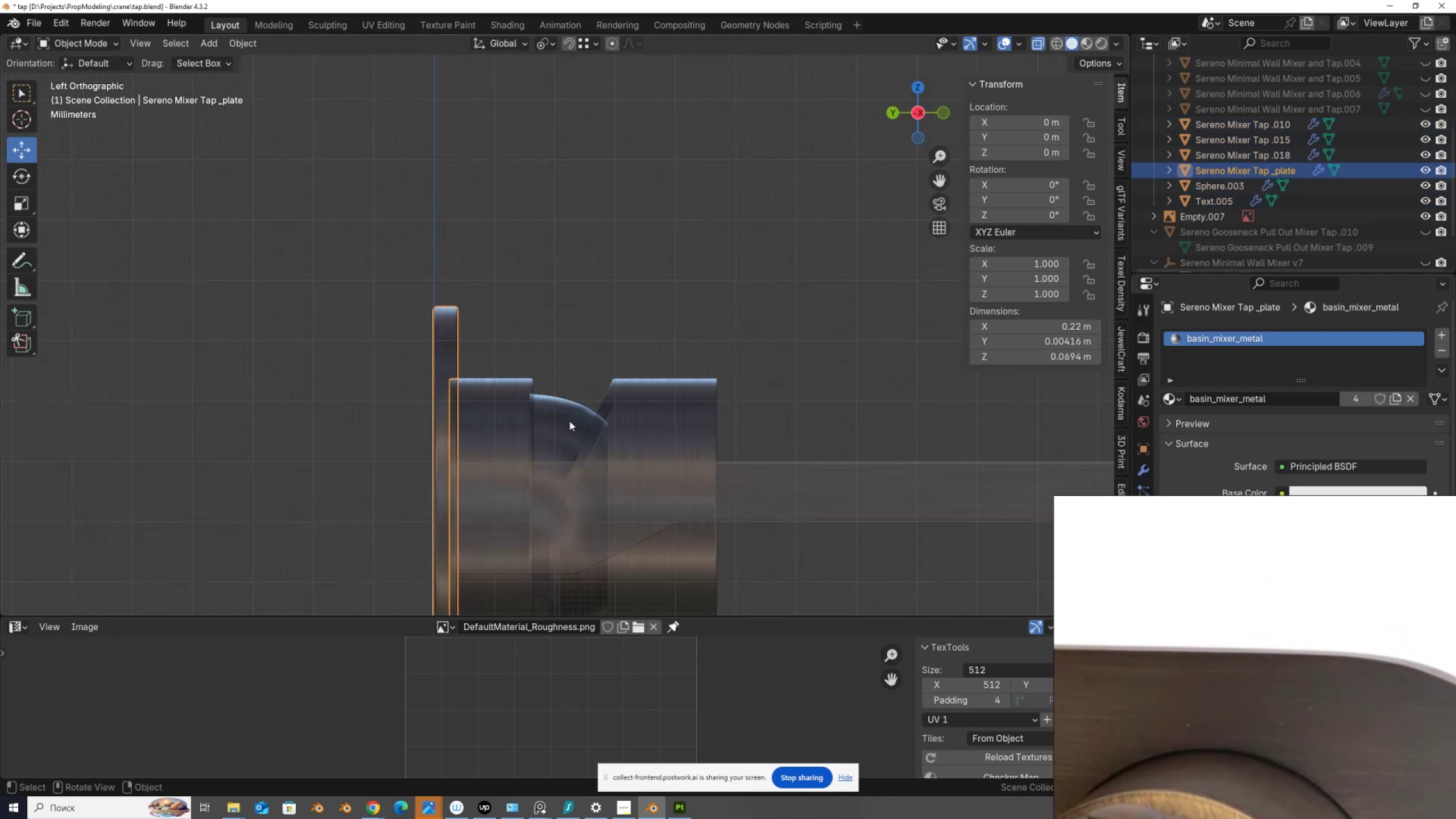 
key(Alt+AltLeft)
 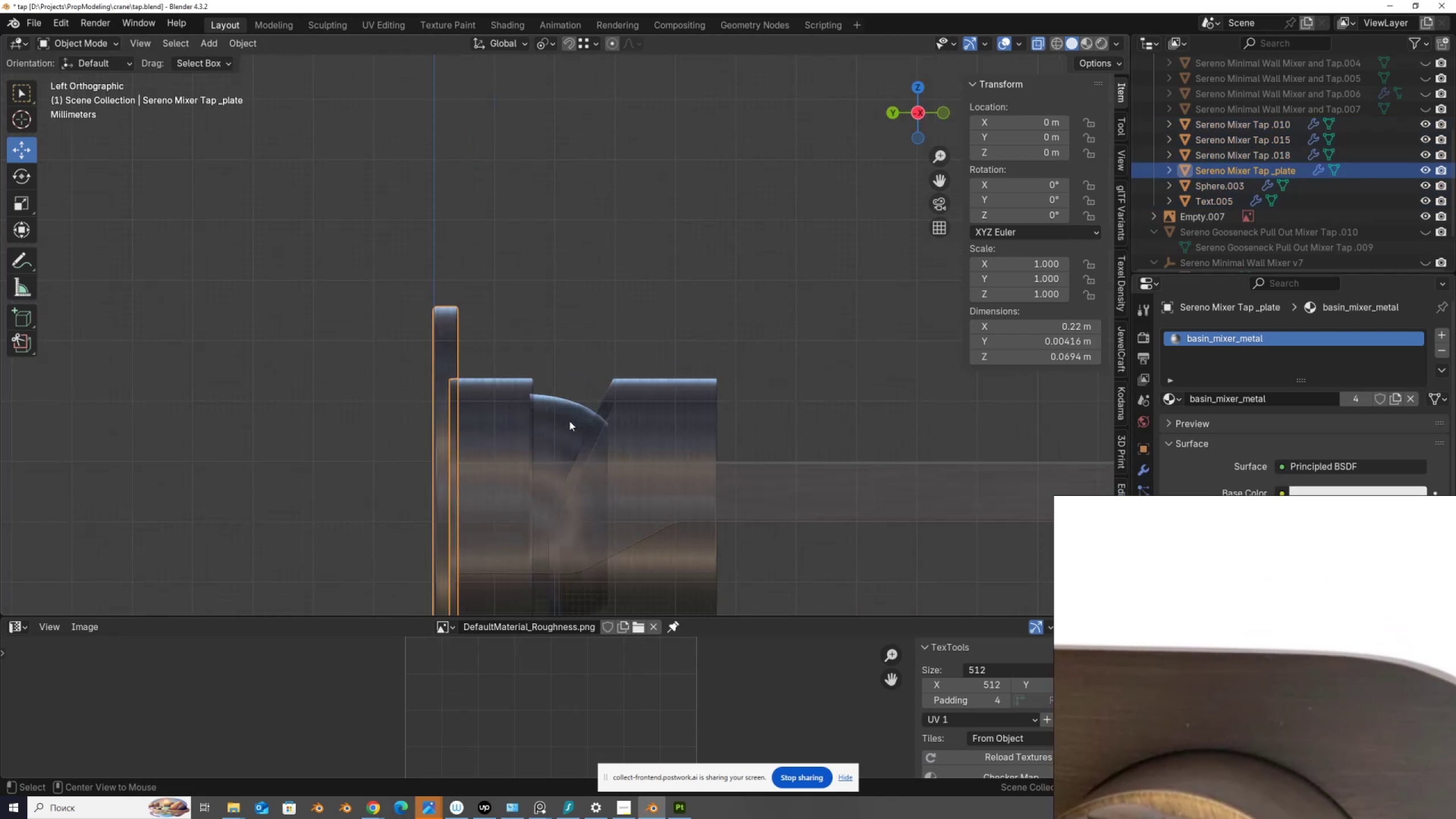 
key(Alt+Z)
 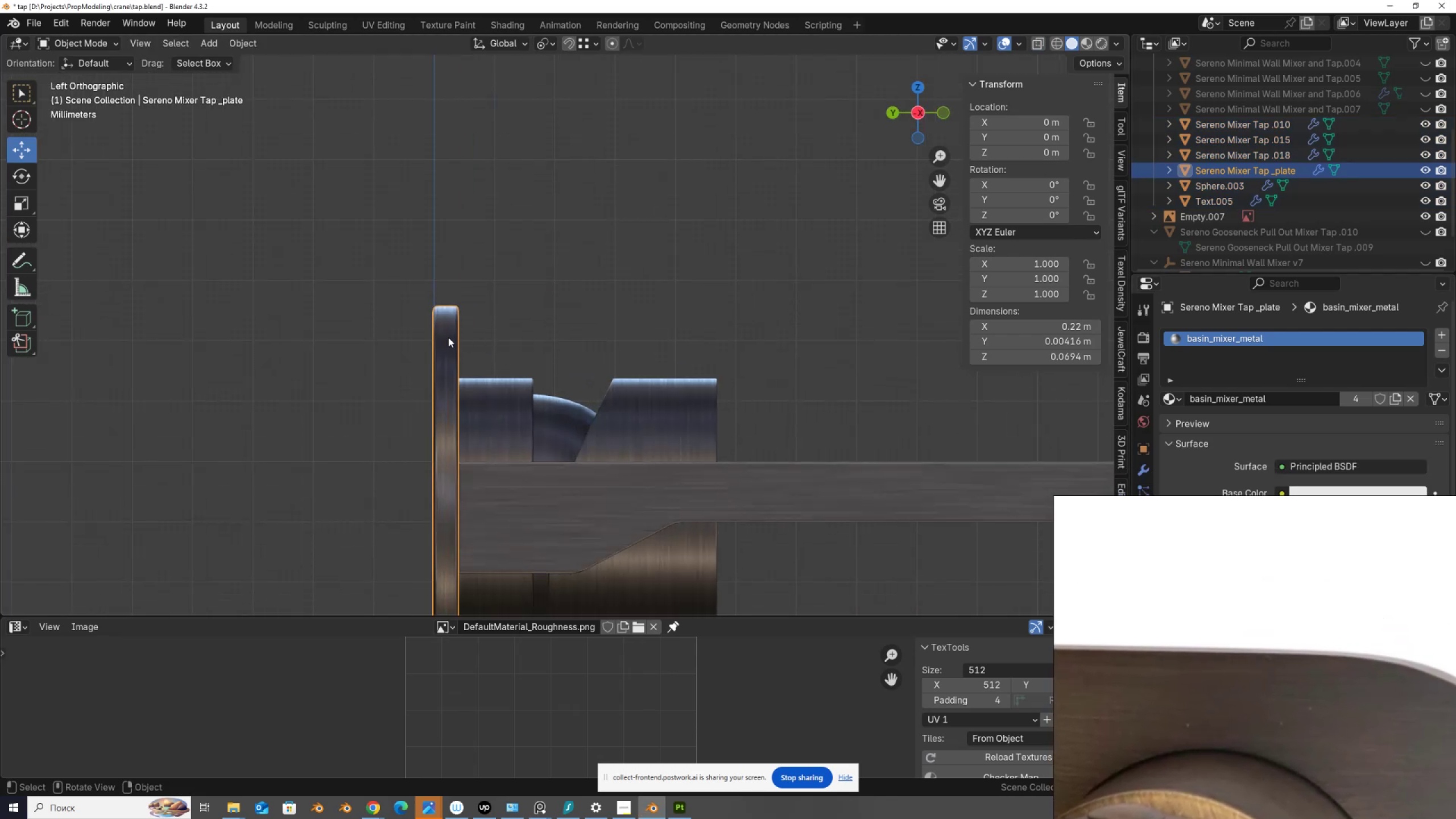 
left_click([448, 337])
 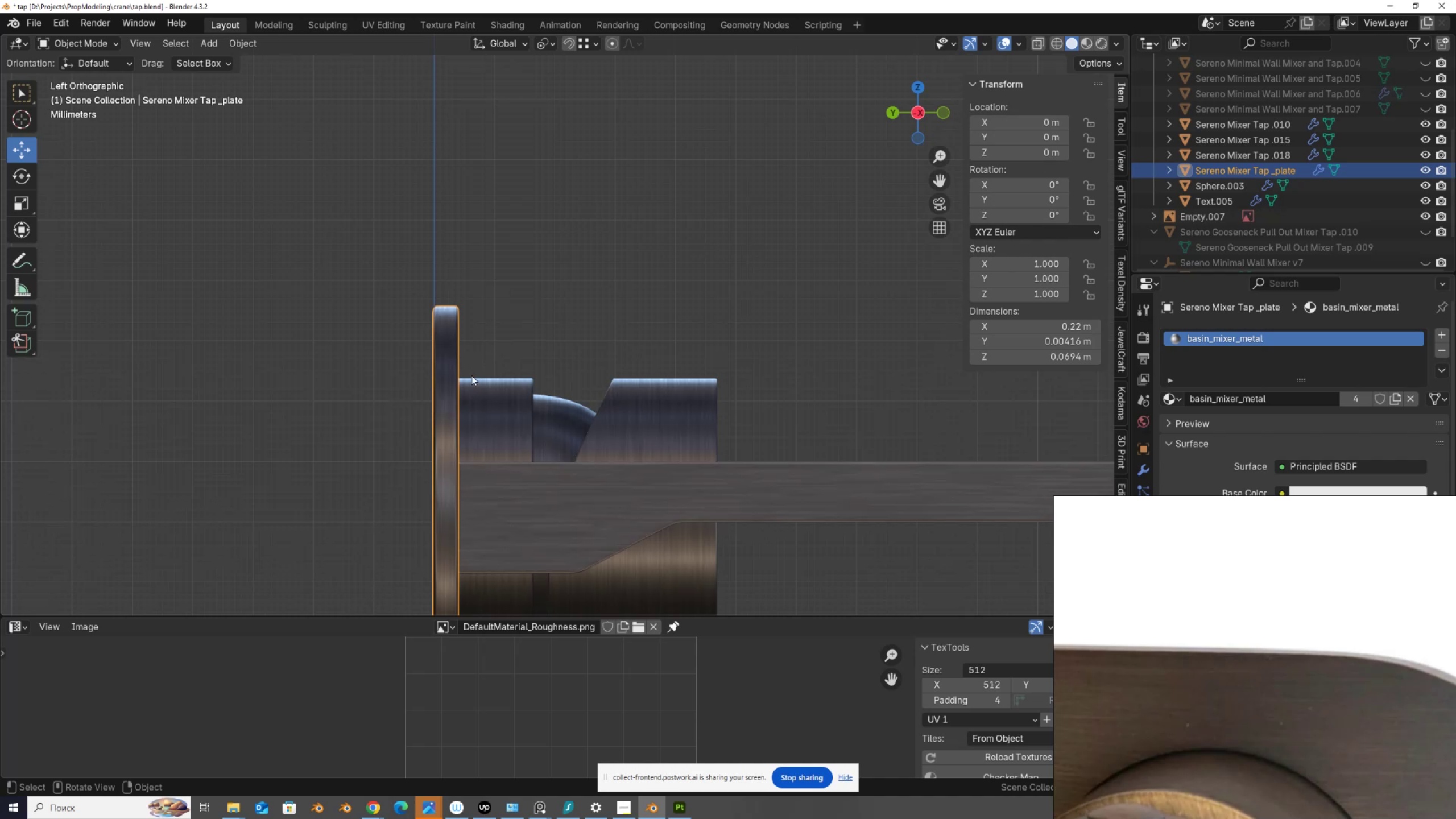 
key(Tab)
 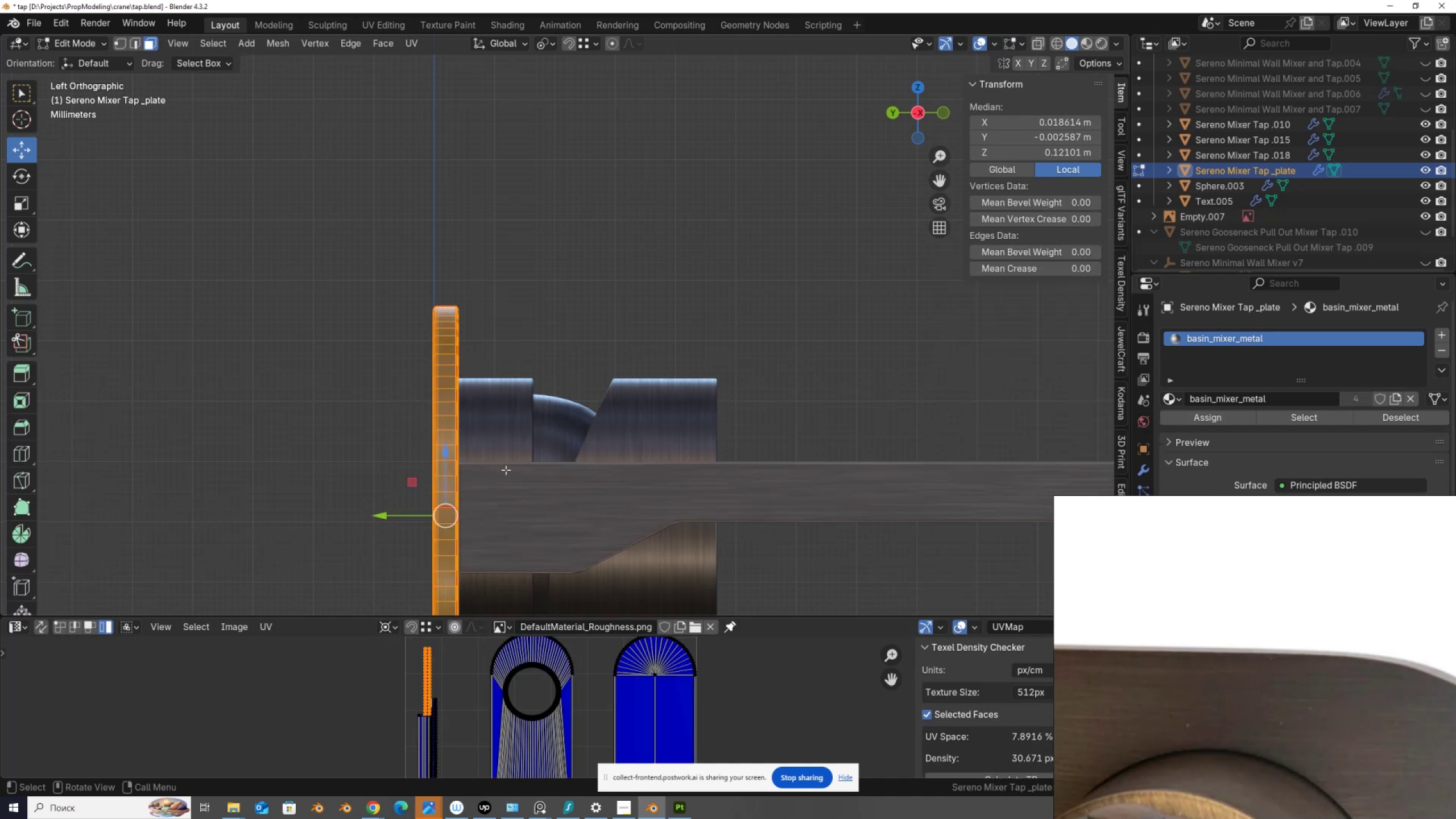 
hold_key(key=ShiftLeft, duration=0.31)
 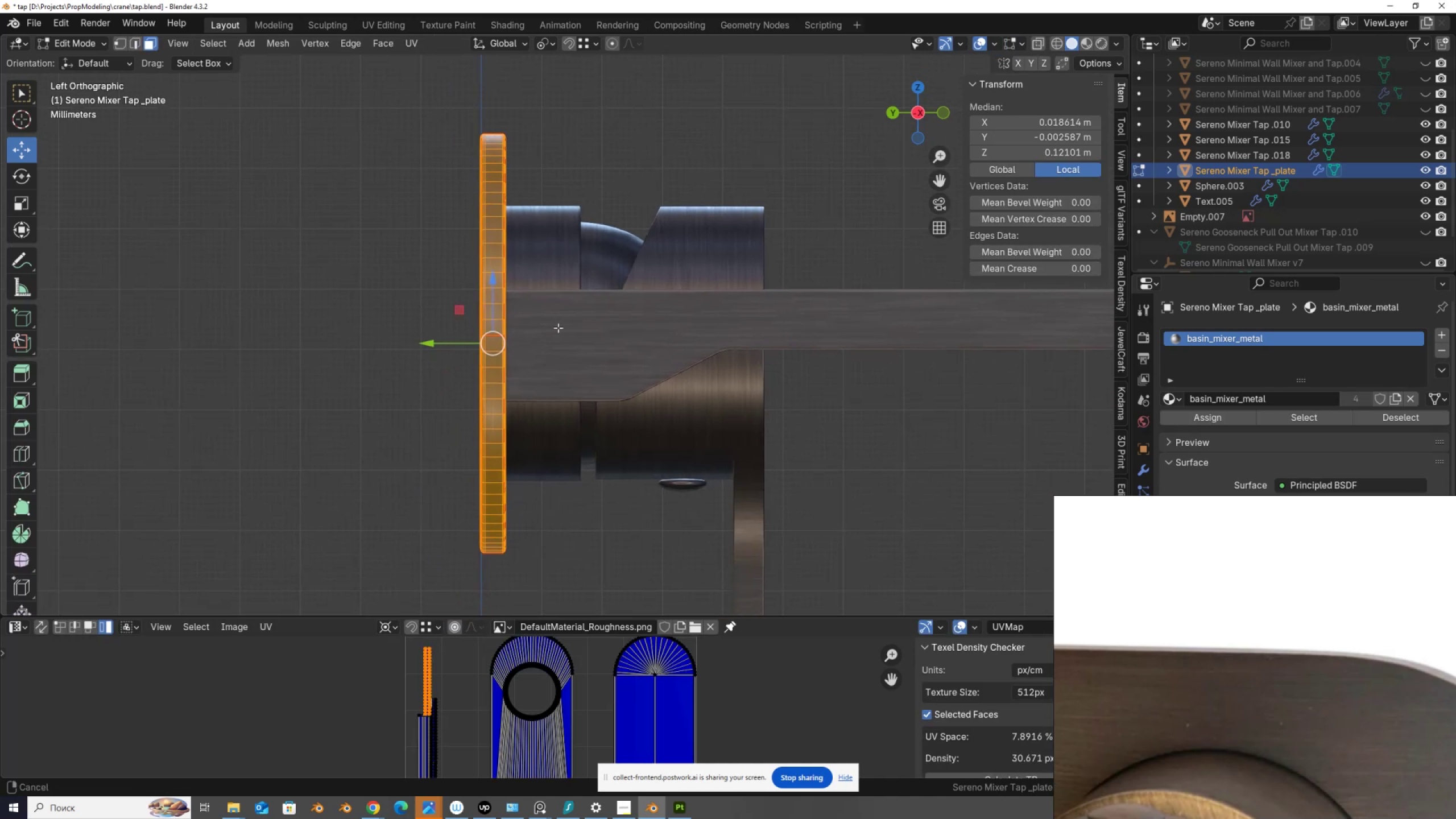 
scroll: coordinate [558, 328], scroll_direction: up, amount: 2.0
 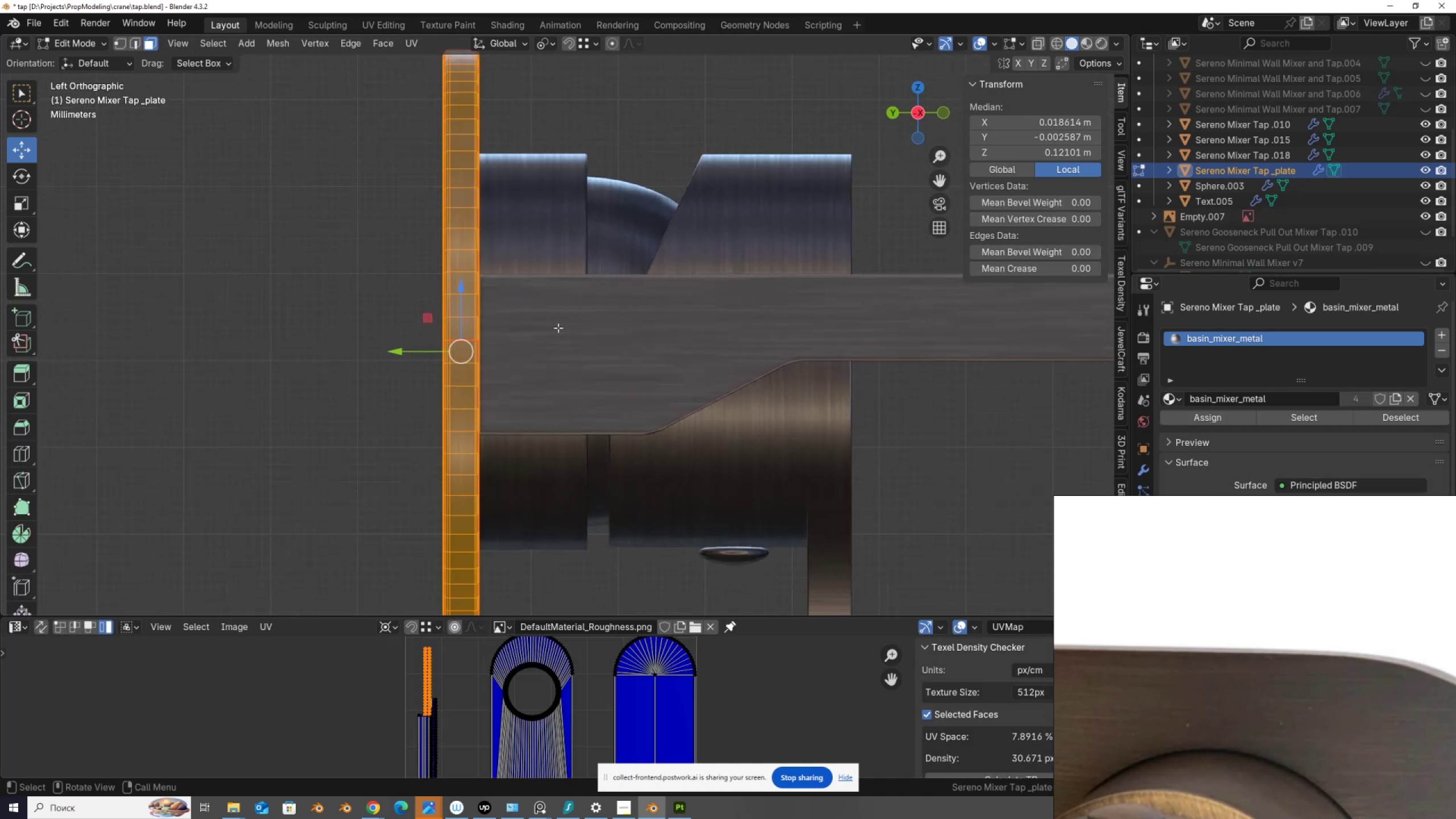 
key(Alt+Shift+AltLeft)
 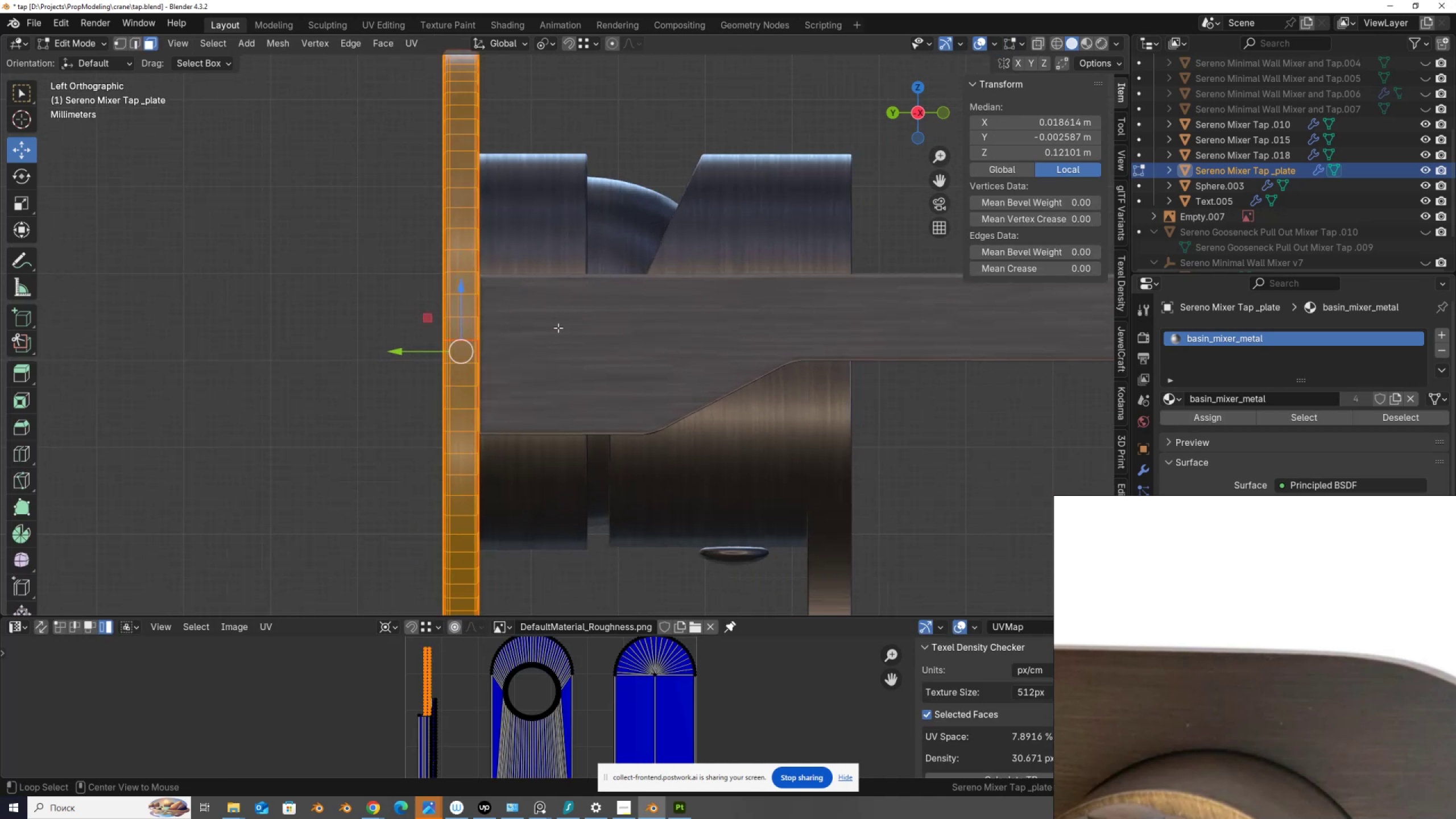 
key(Alt+Shift+Z)
 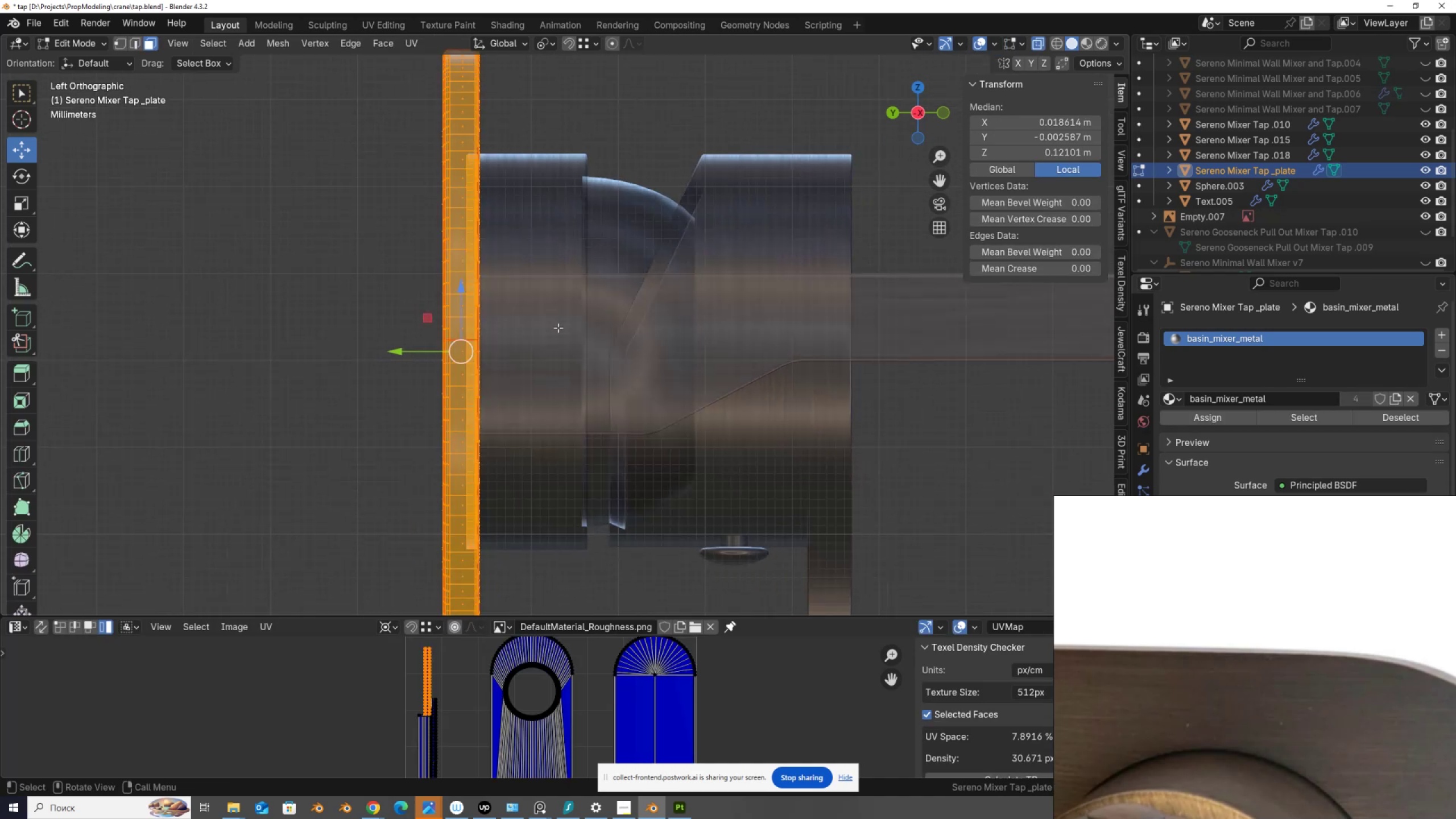 
scroll: coordinate [558, 328], scroll_direction: down, amount: 3.0
 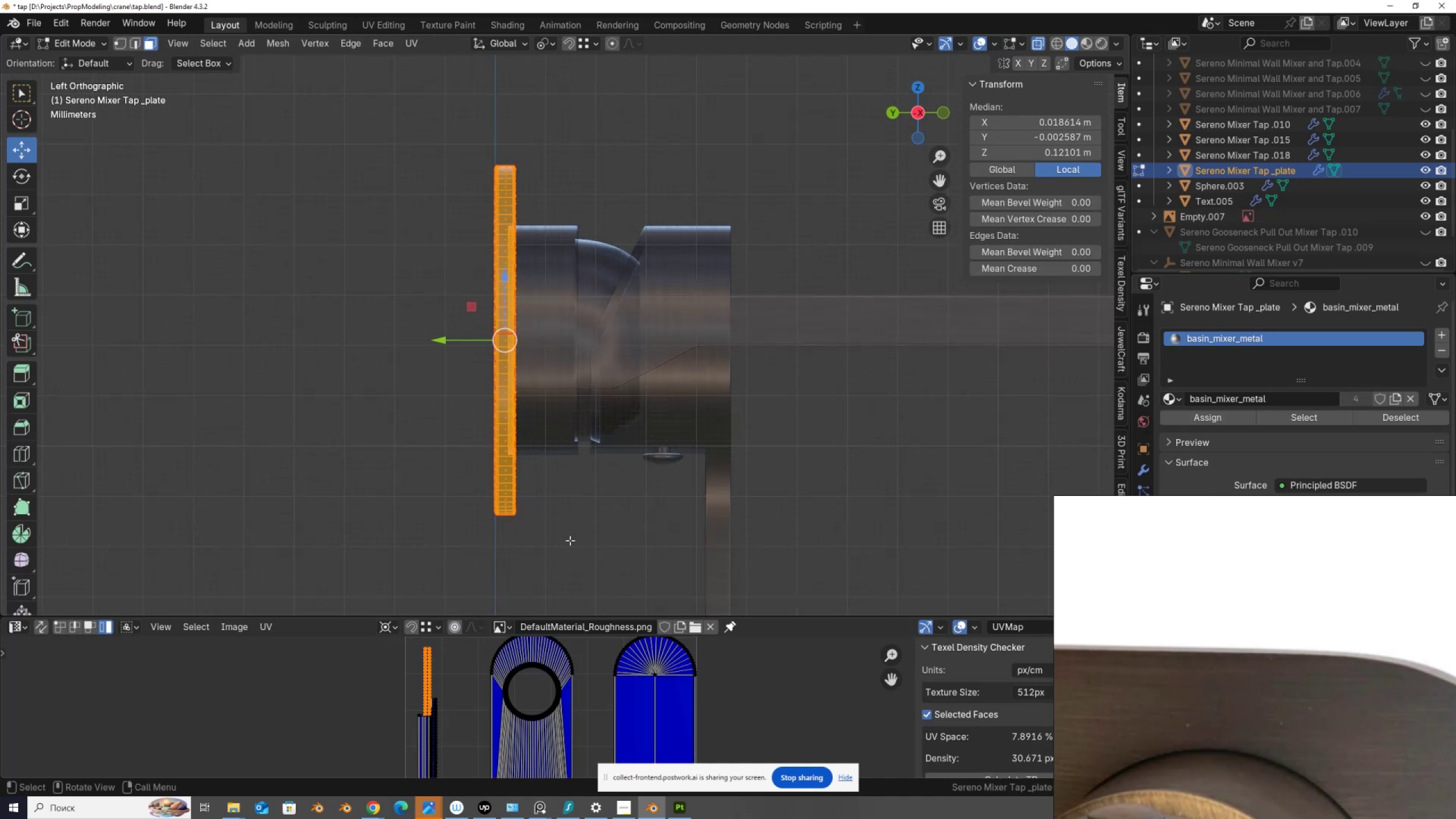 
left_click_drag(start_coordinate=[572, 545], to_coordinate=[512, 153])
 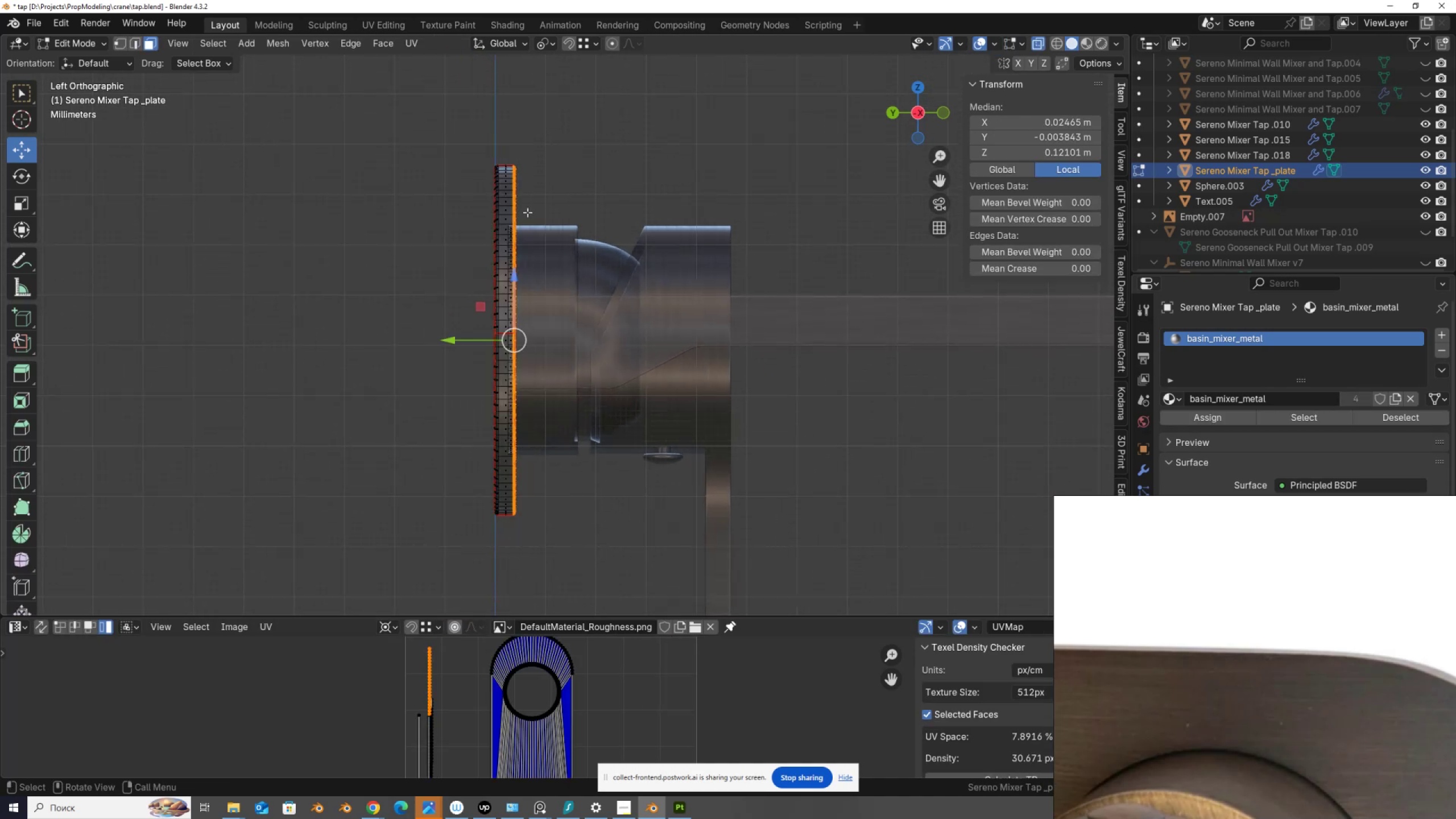 
scroll: coordinate [535, 280], scroll_direction: up, amount: 3.0
 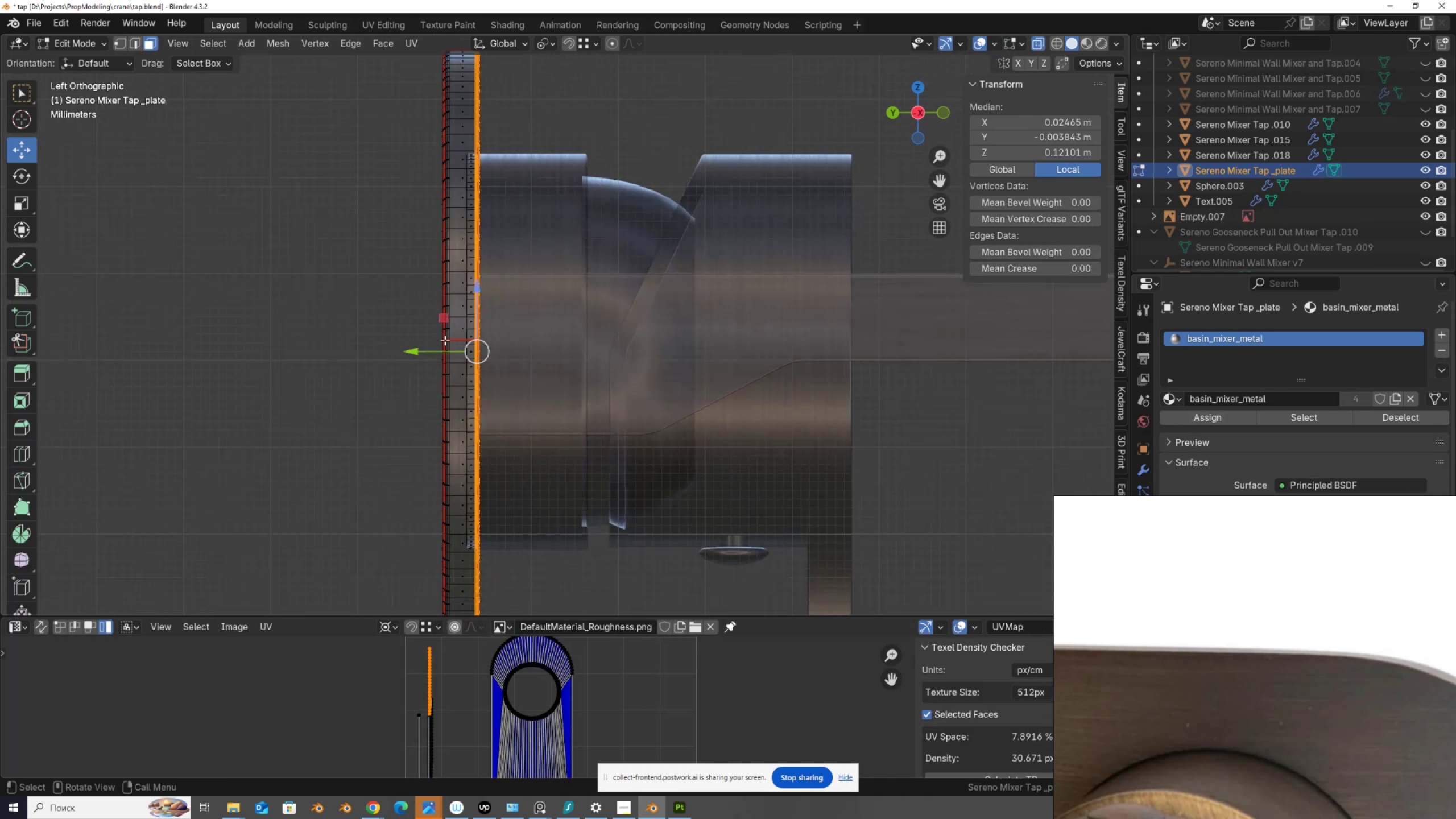 
left_click_drag(start_coordinate=[440, 353], to_coordinate=[445, 355])
 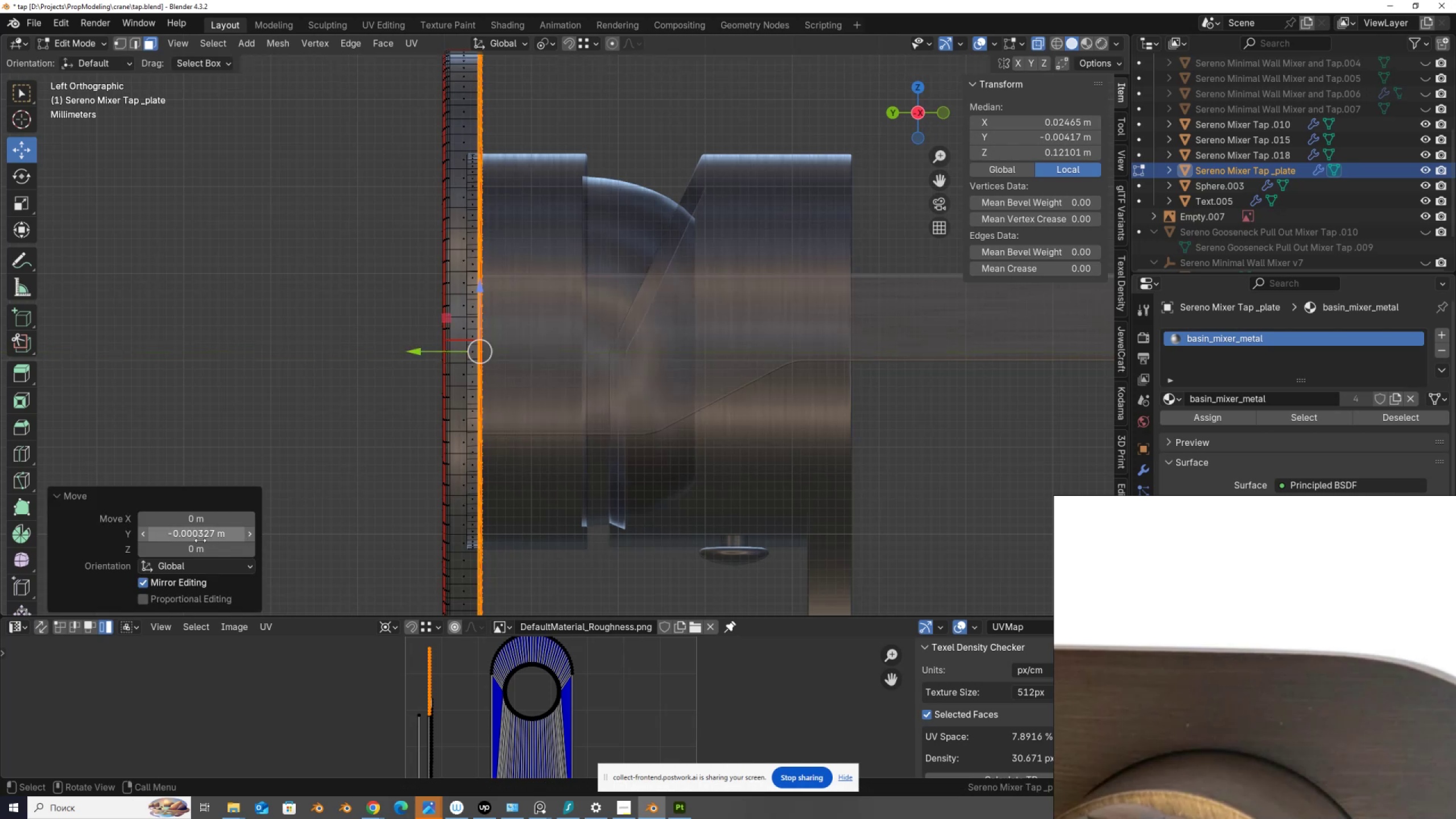 
left_click([198, 538])
 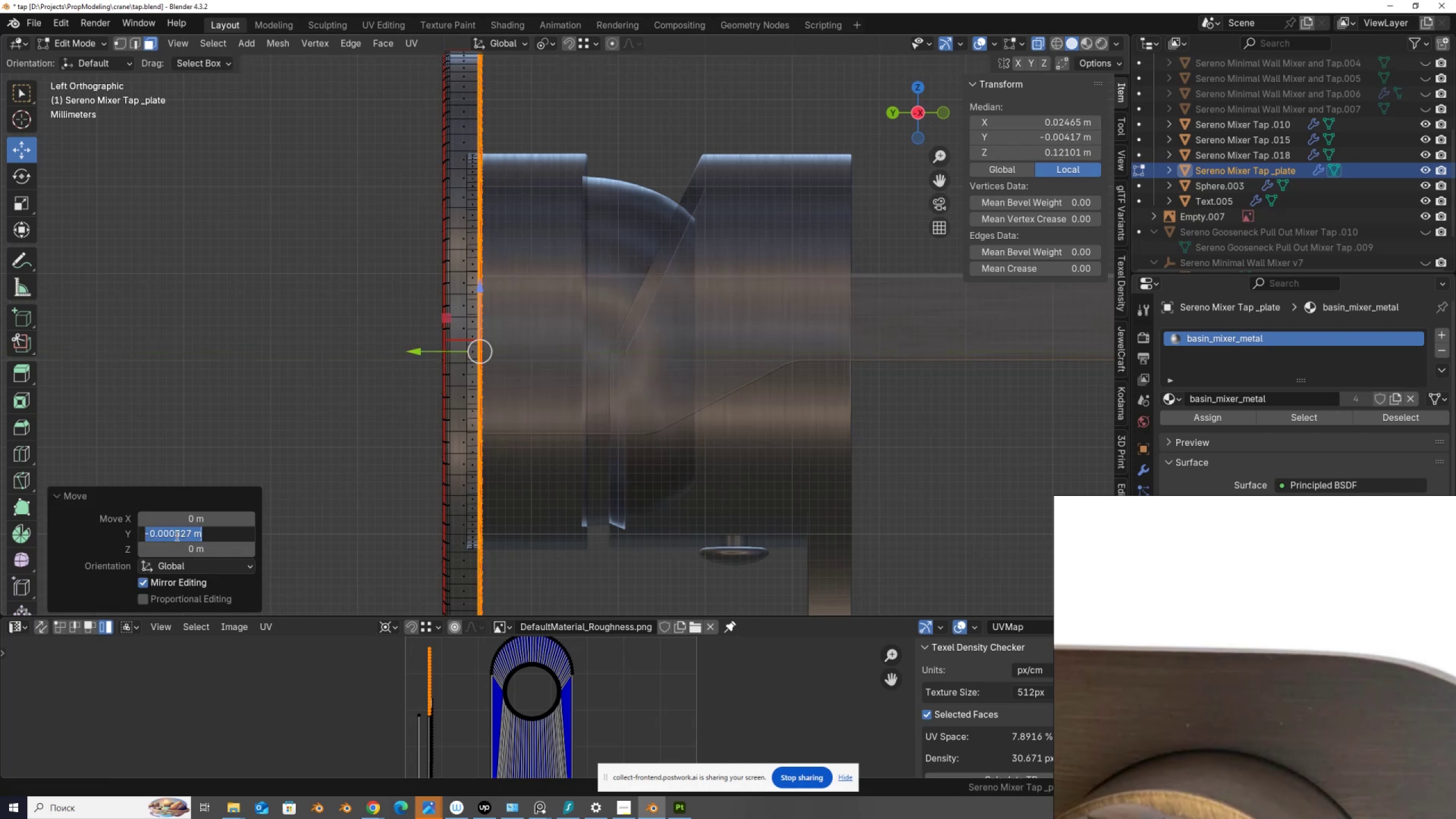 
left_click_drag(start_coordinate=[176, 536], to_coordinate=[233, 537])
 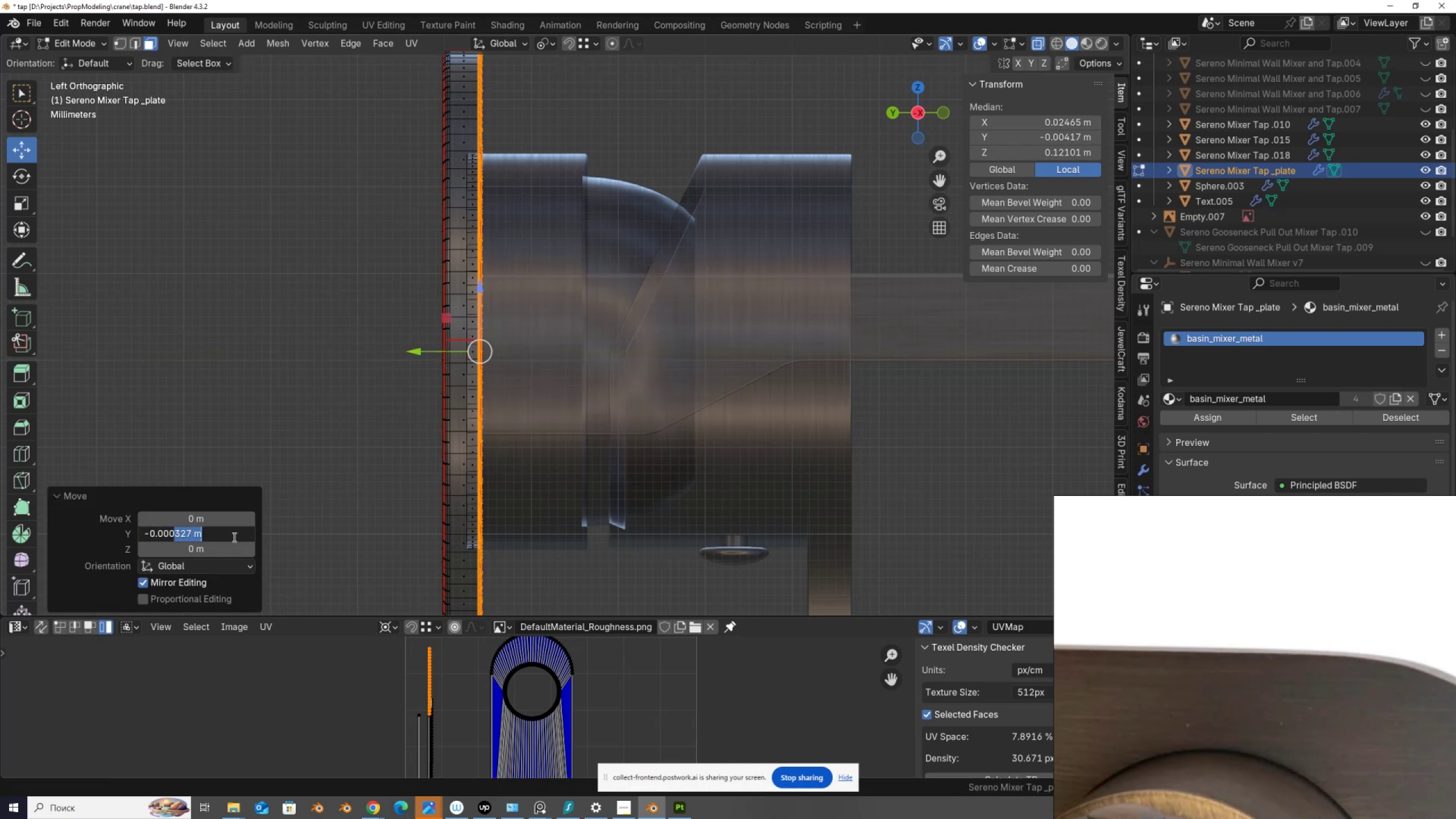 
key(Numpad2)
 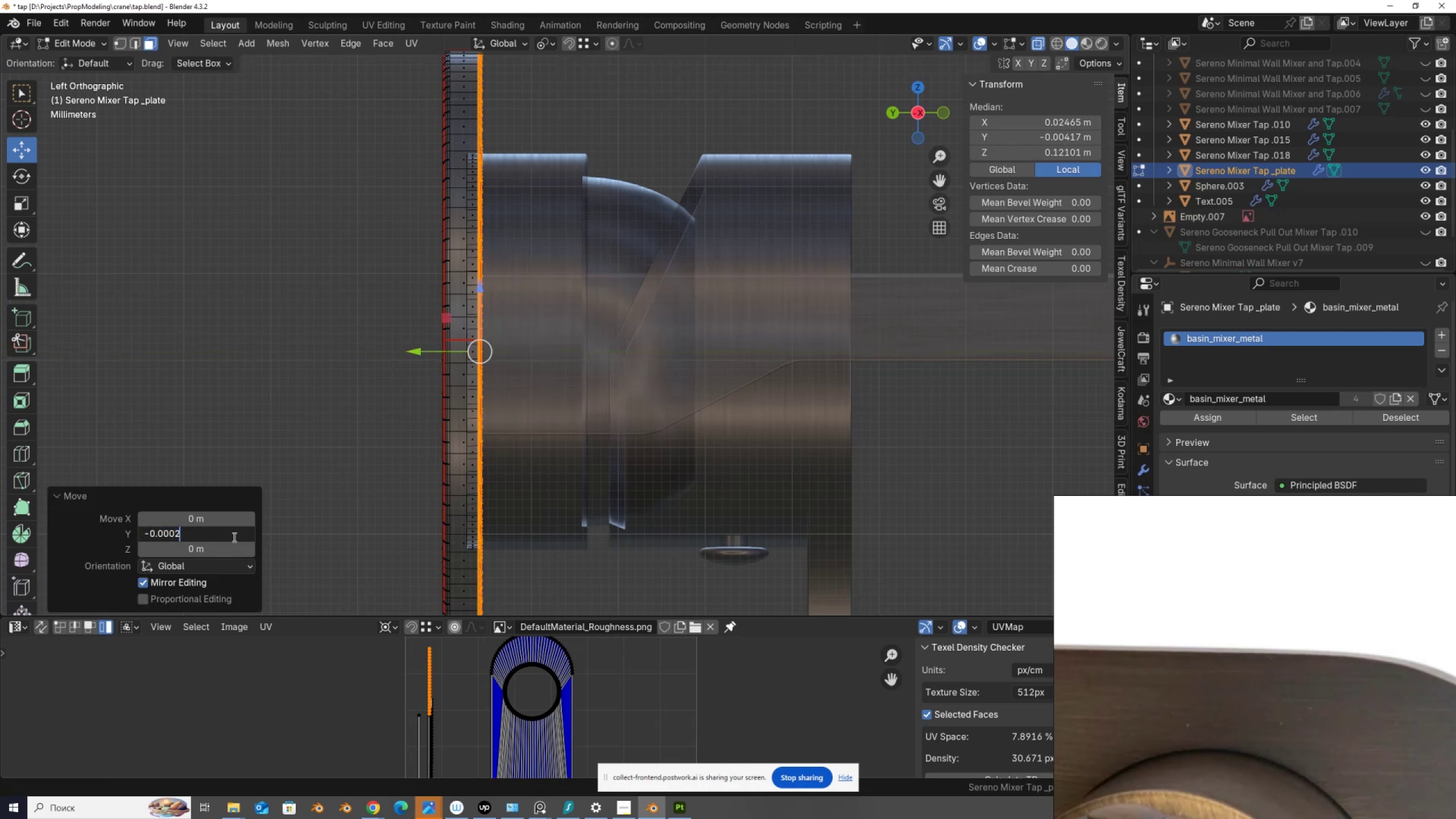 
key(NumpadEnter)
 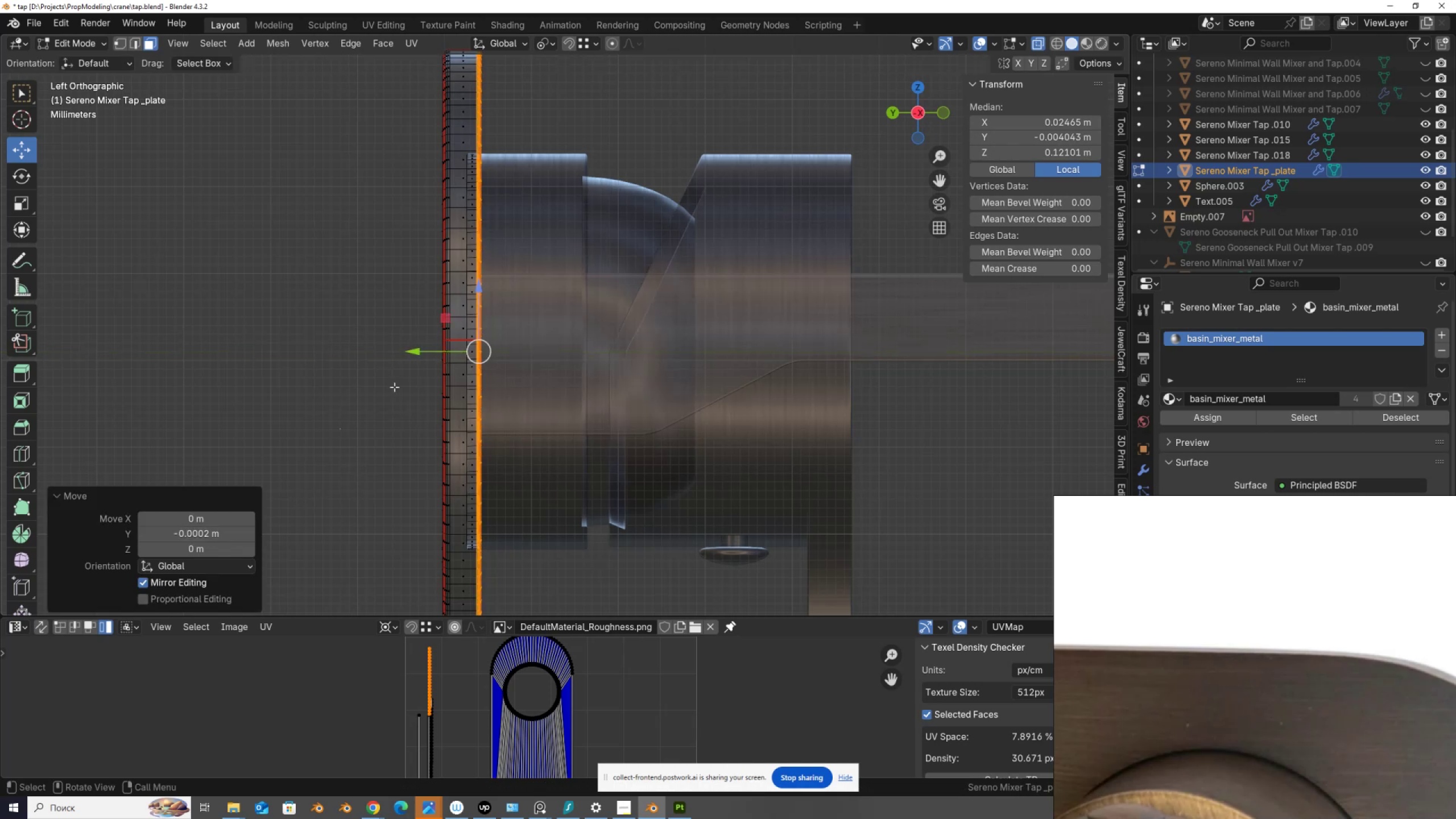 
key(Tab)
 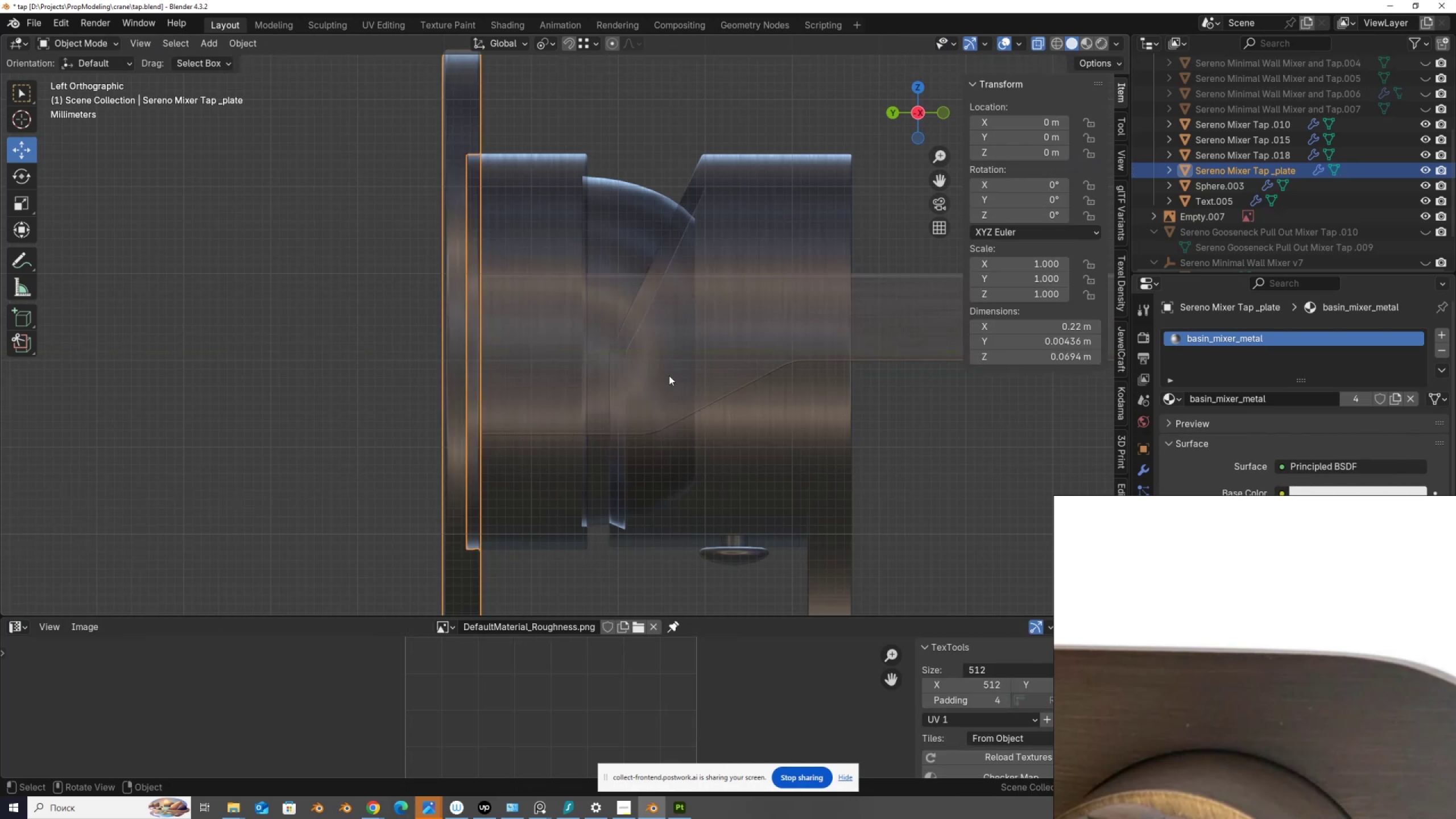 
key(Tab)
 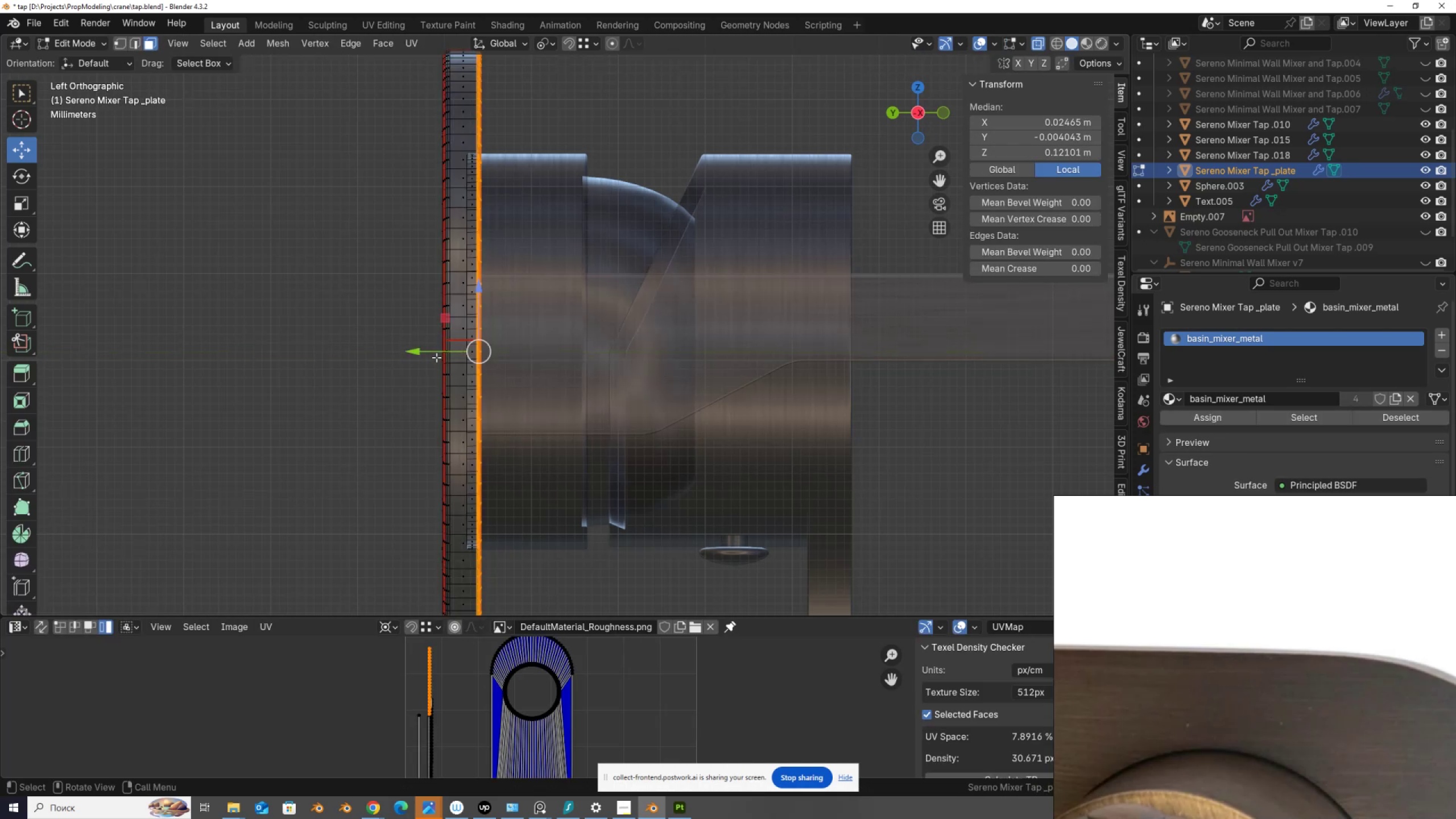 
left_click_drag(start_coordinate=[436, 351], to_coordinate=[442, 354])
 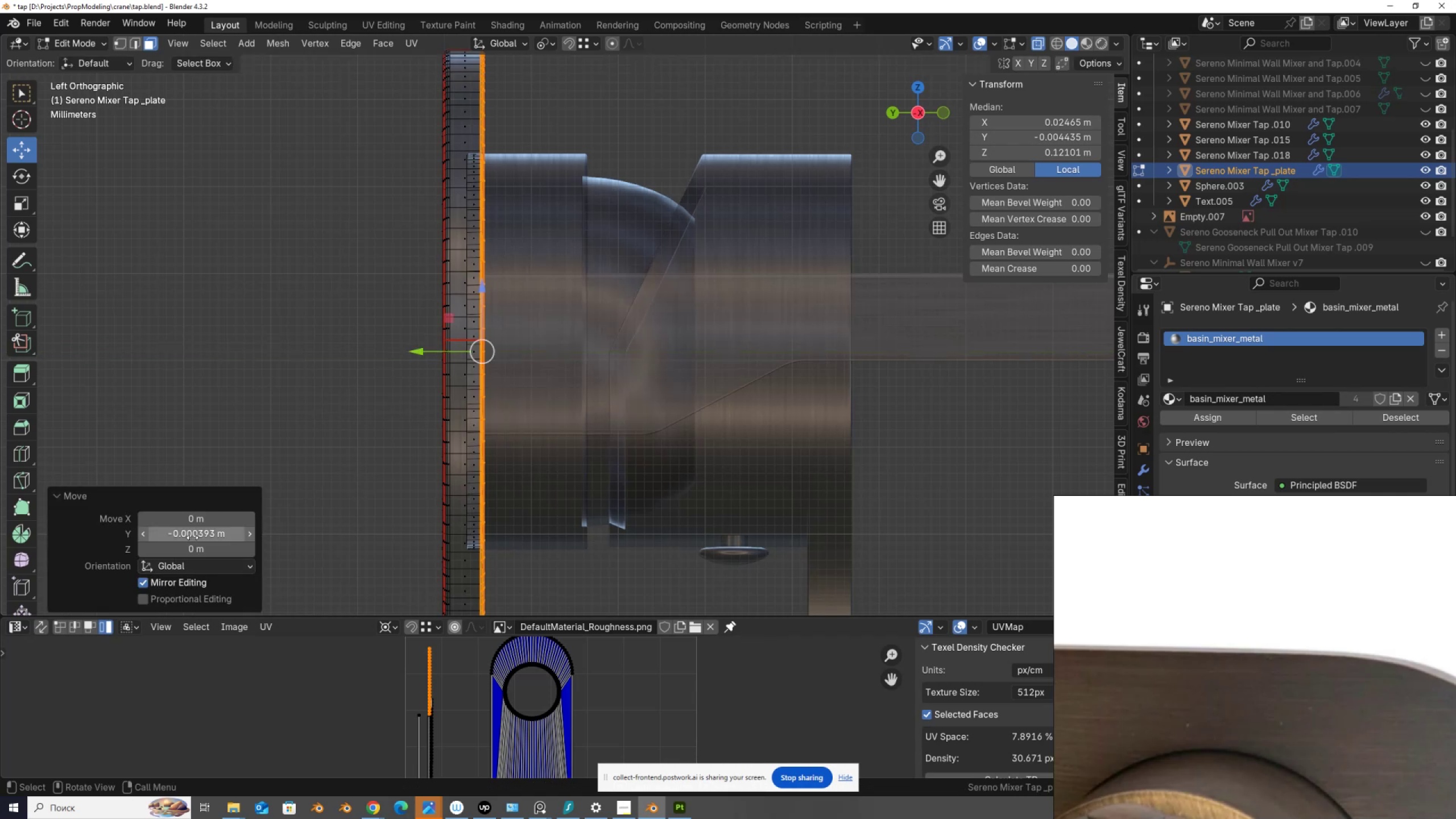 
left_click([193, 535])
 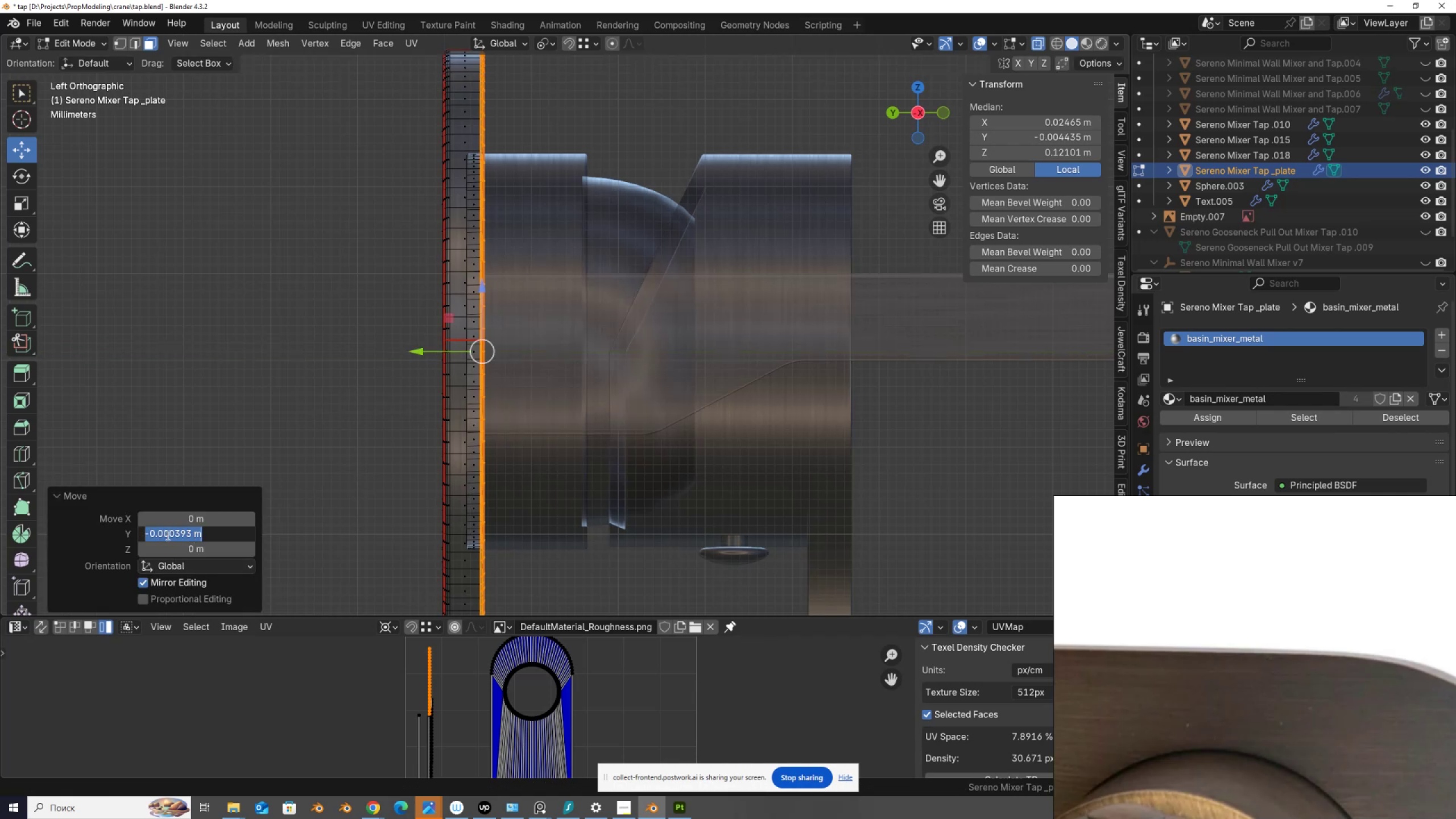 
left_click_drag(start_coordinate=[170, 534], to_coordinate=[245, 544])
 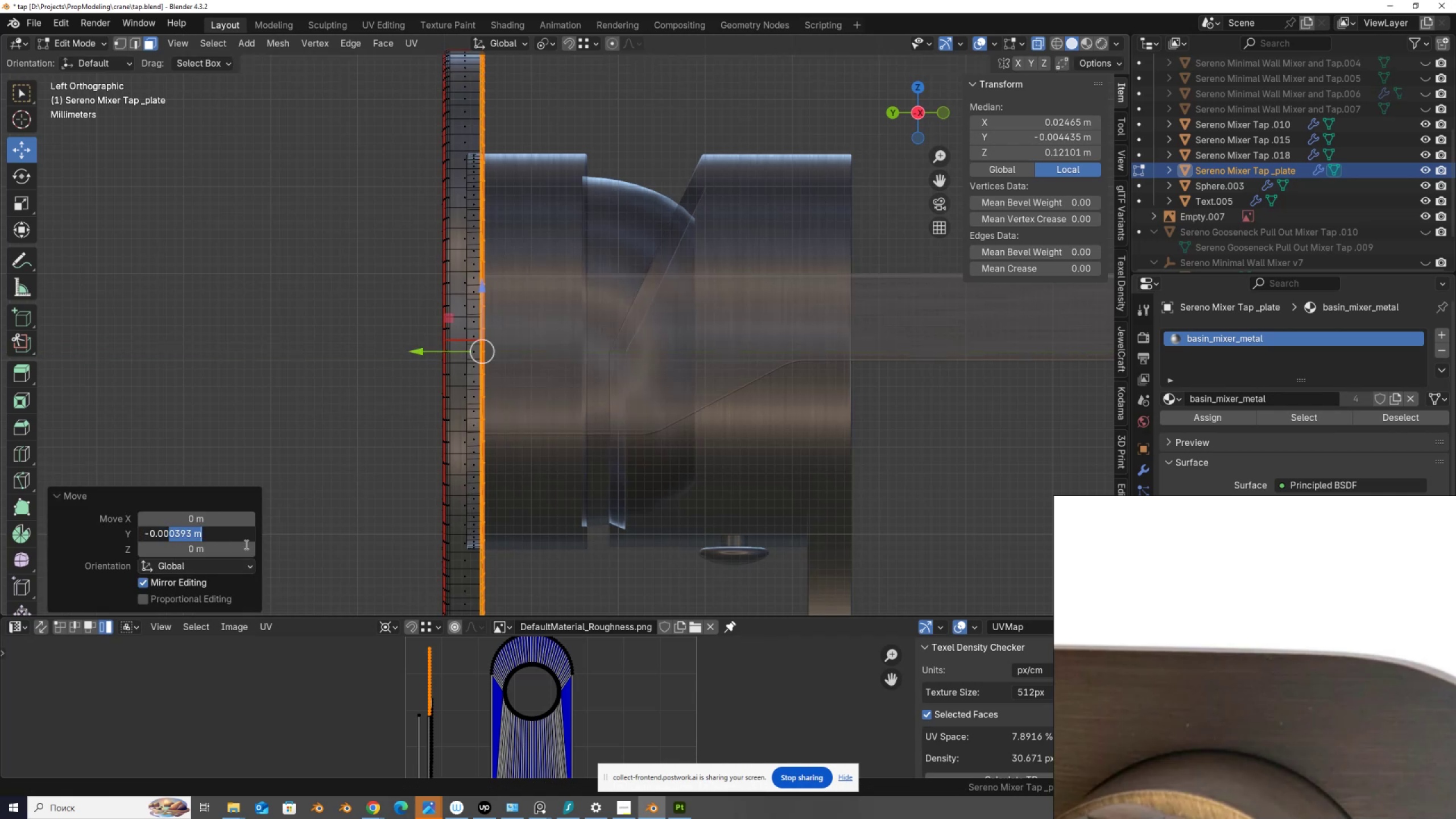 
key(Numpad1)
 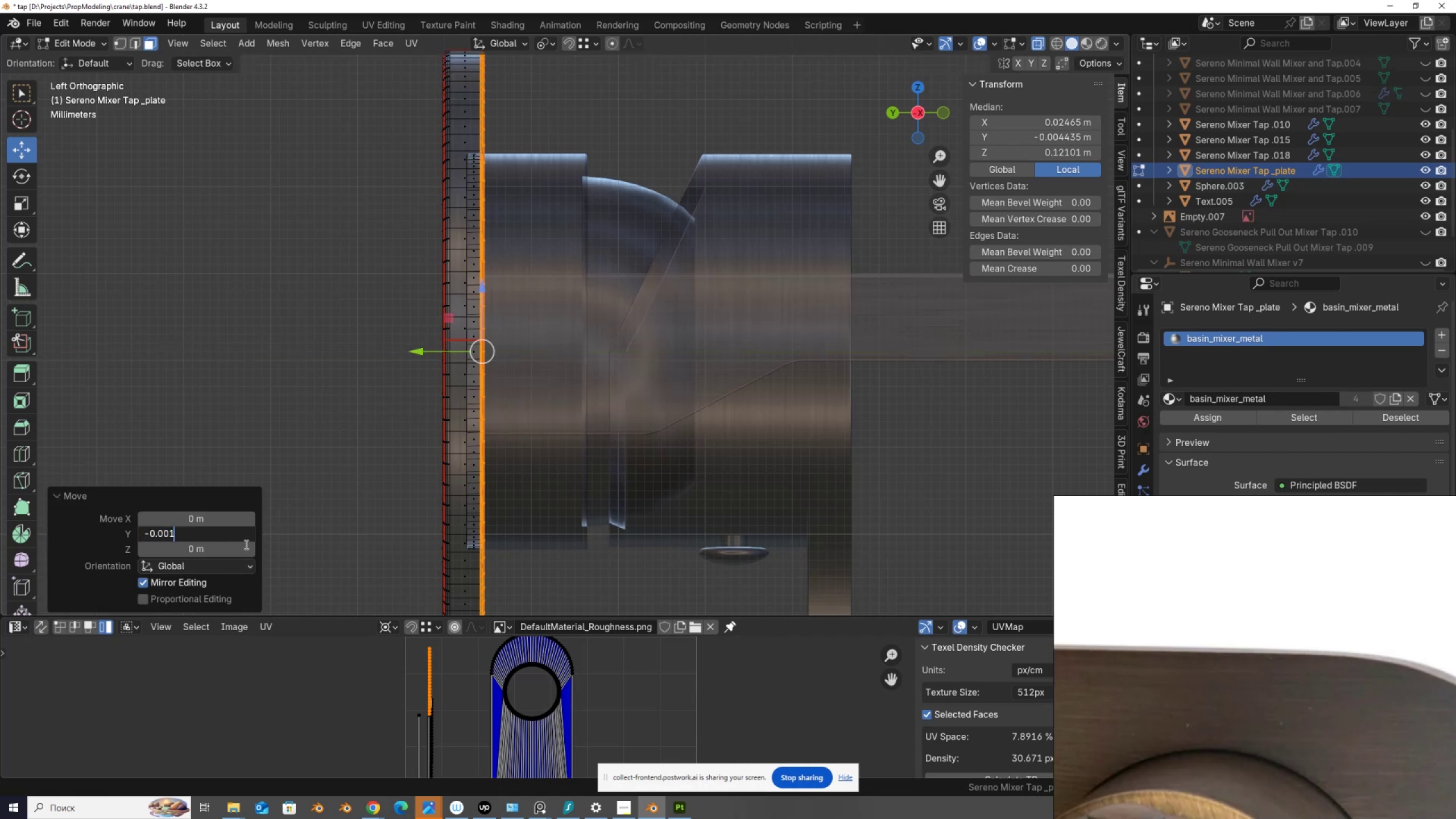 
key(NumpadEnter)
 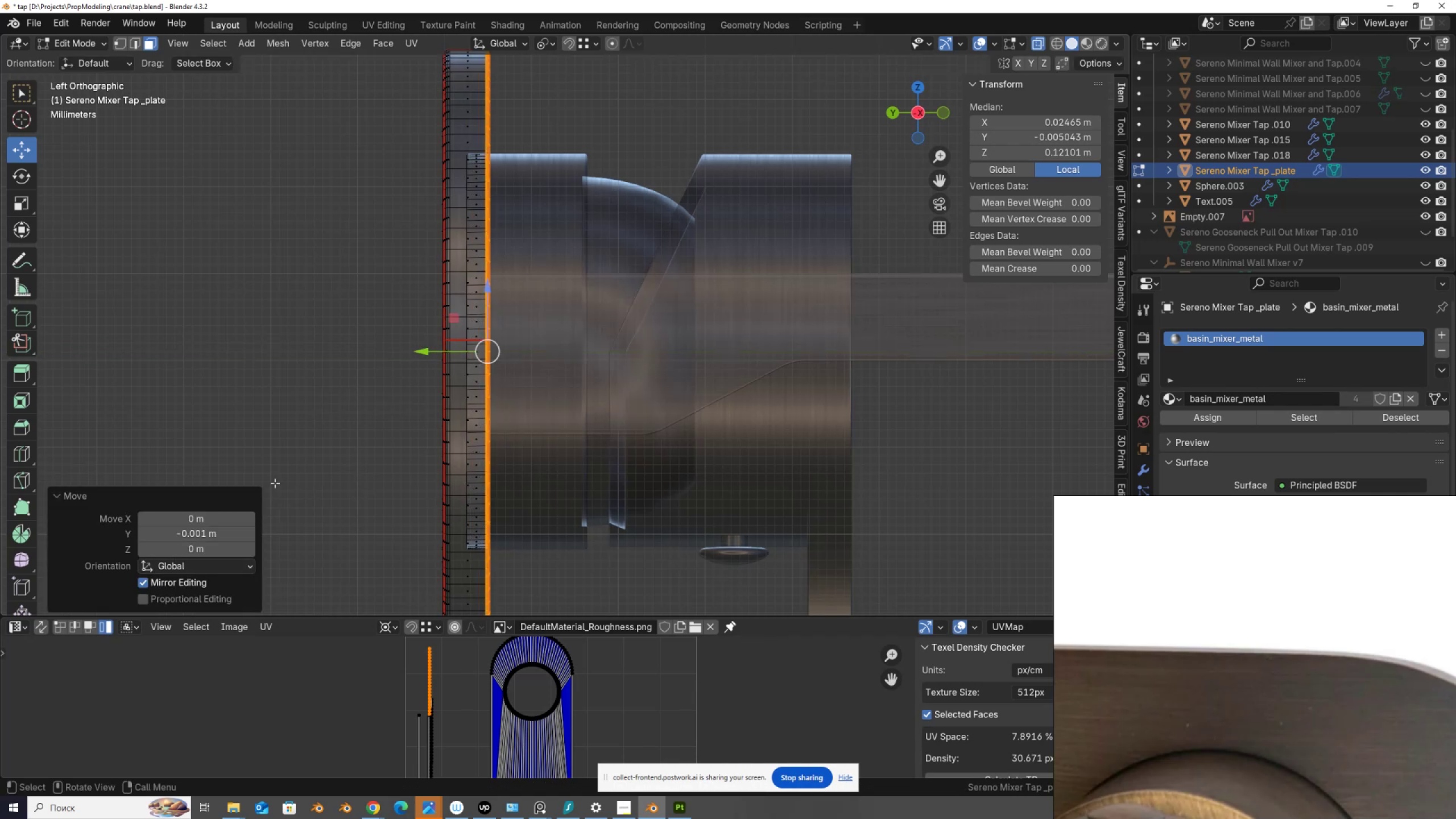 
key(Tab)
 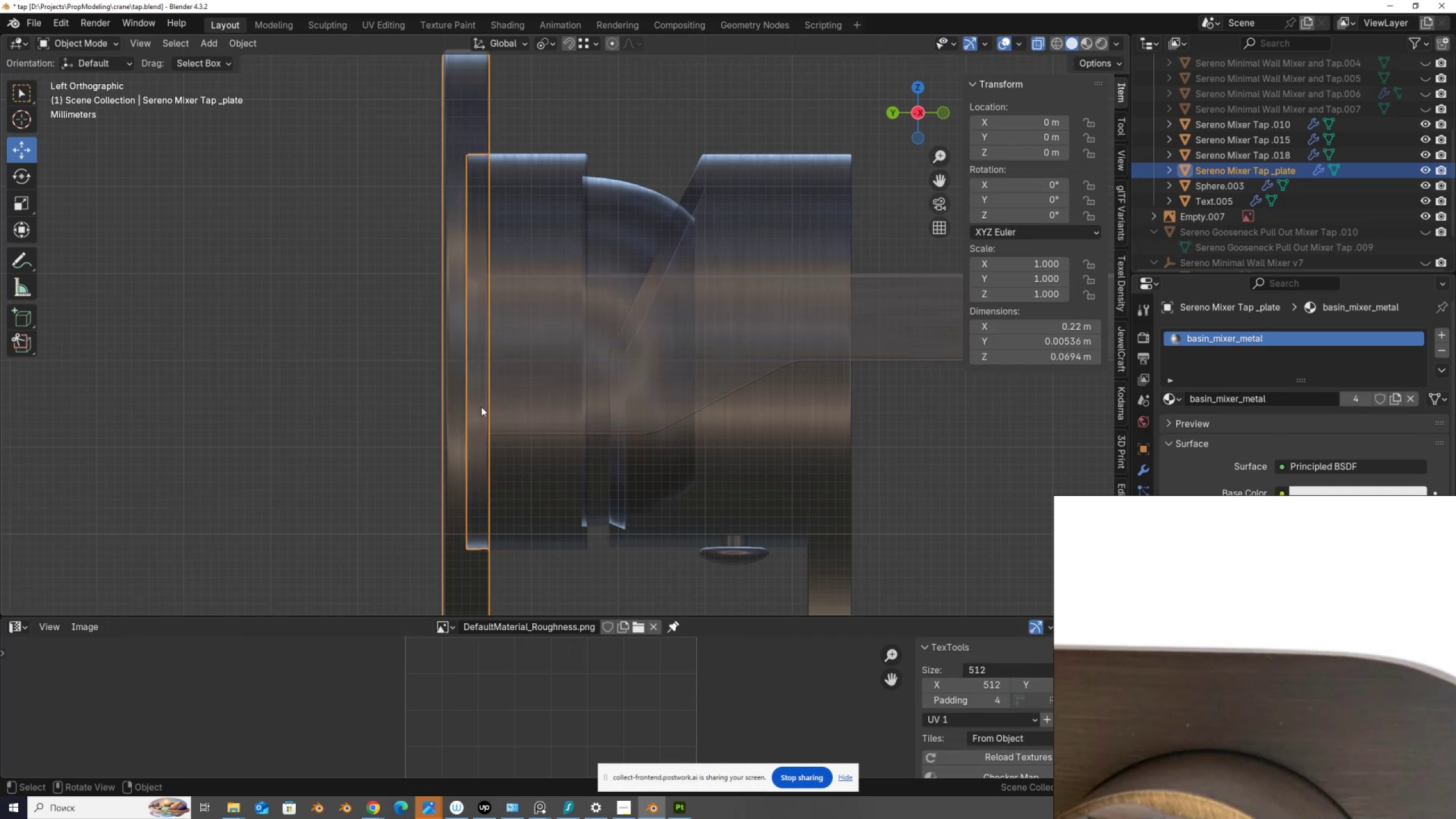 
key(Tab)
 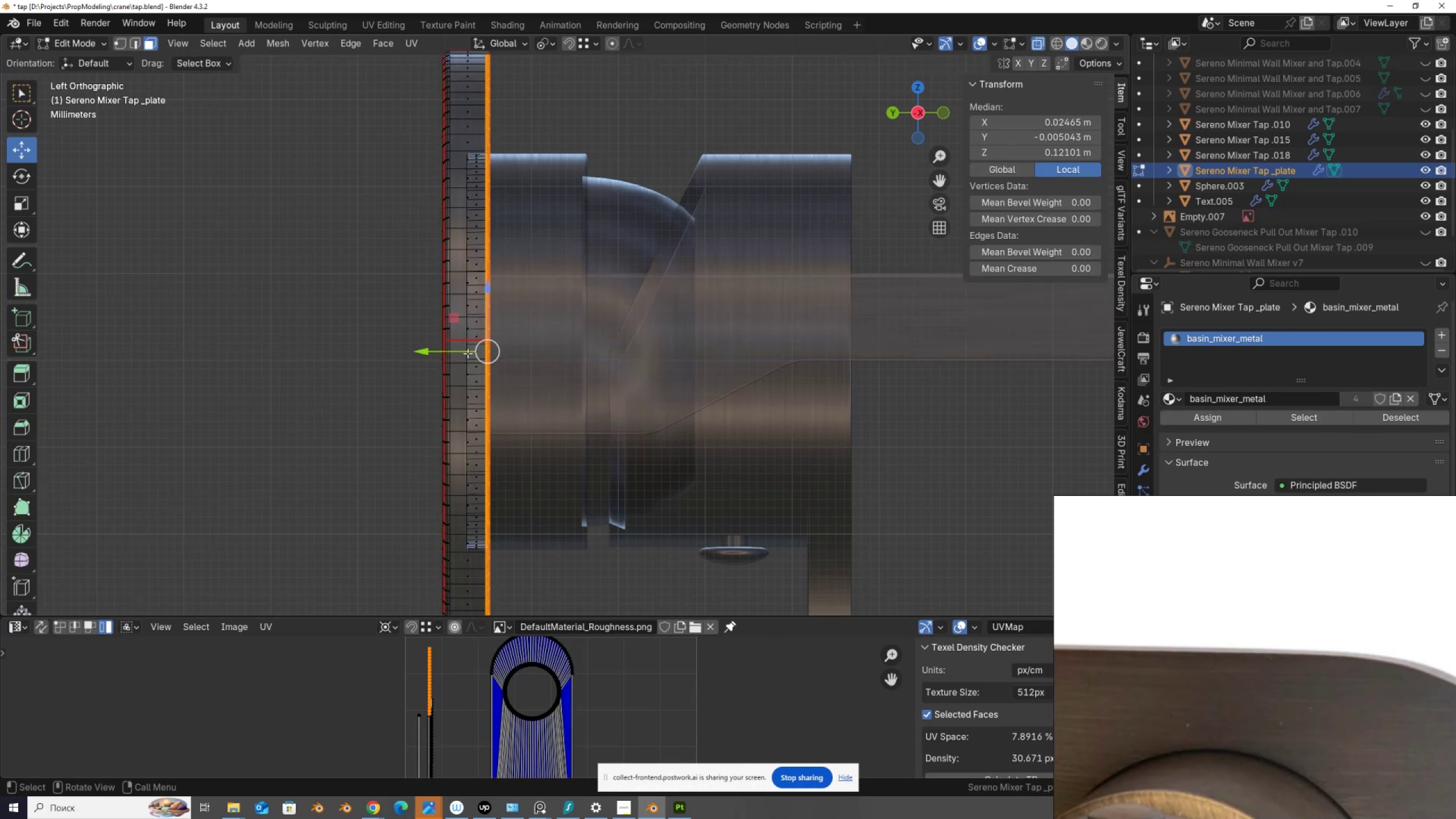 
left_click_drag(start_coordinate=[459, 352], to_coordinate=[454, 352])
 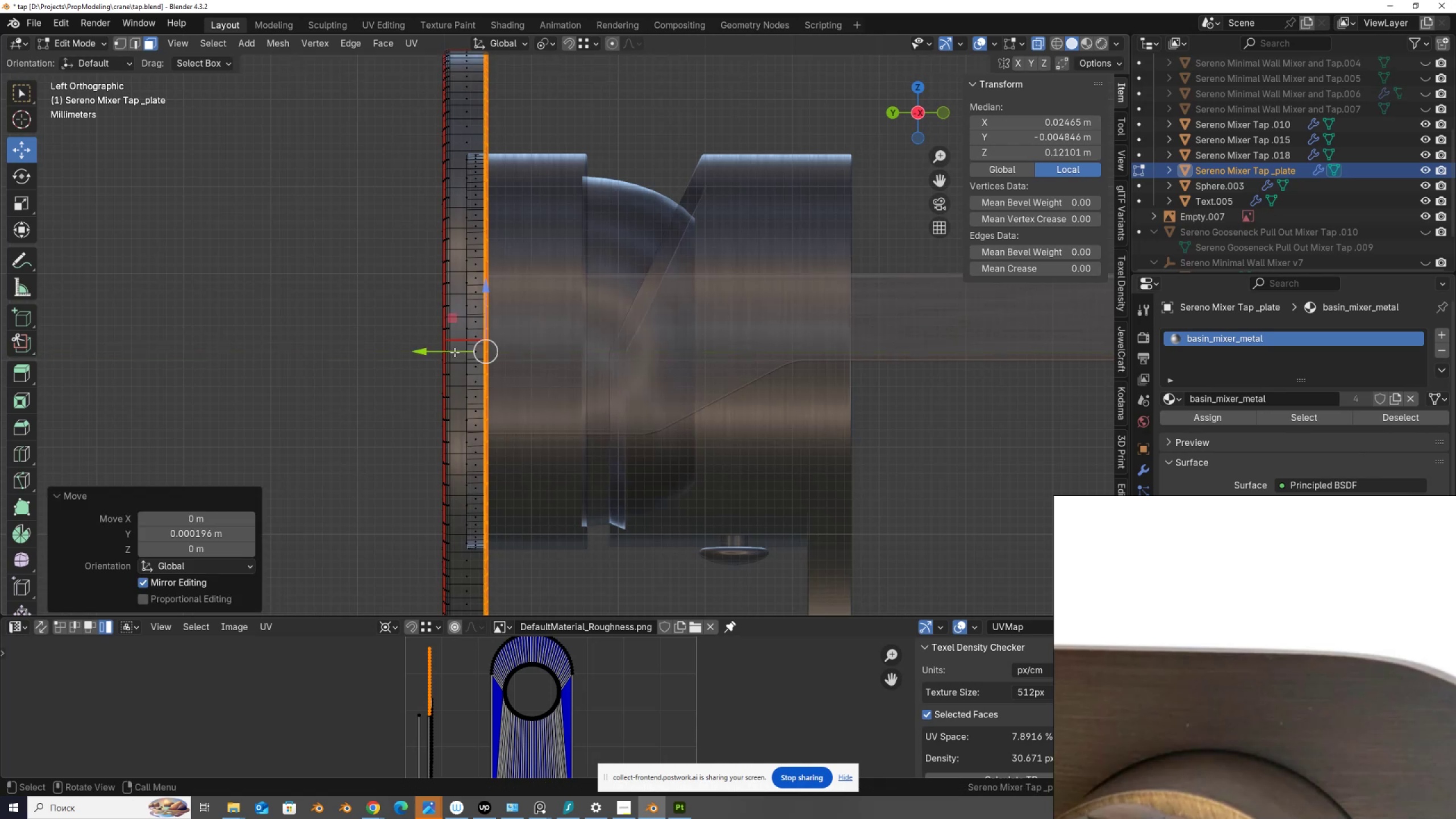 
key(Tab)
 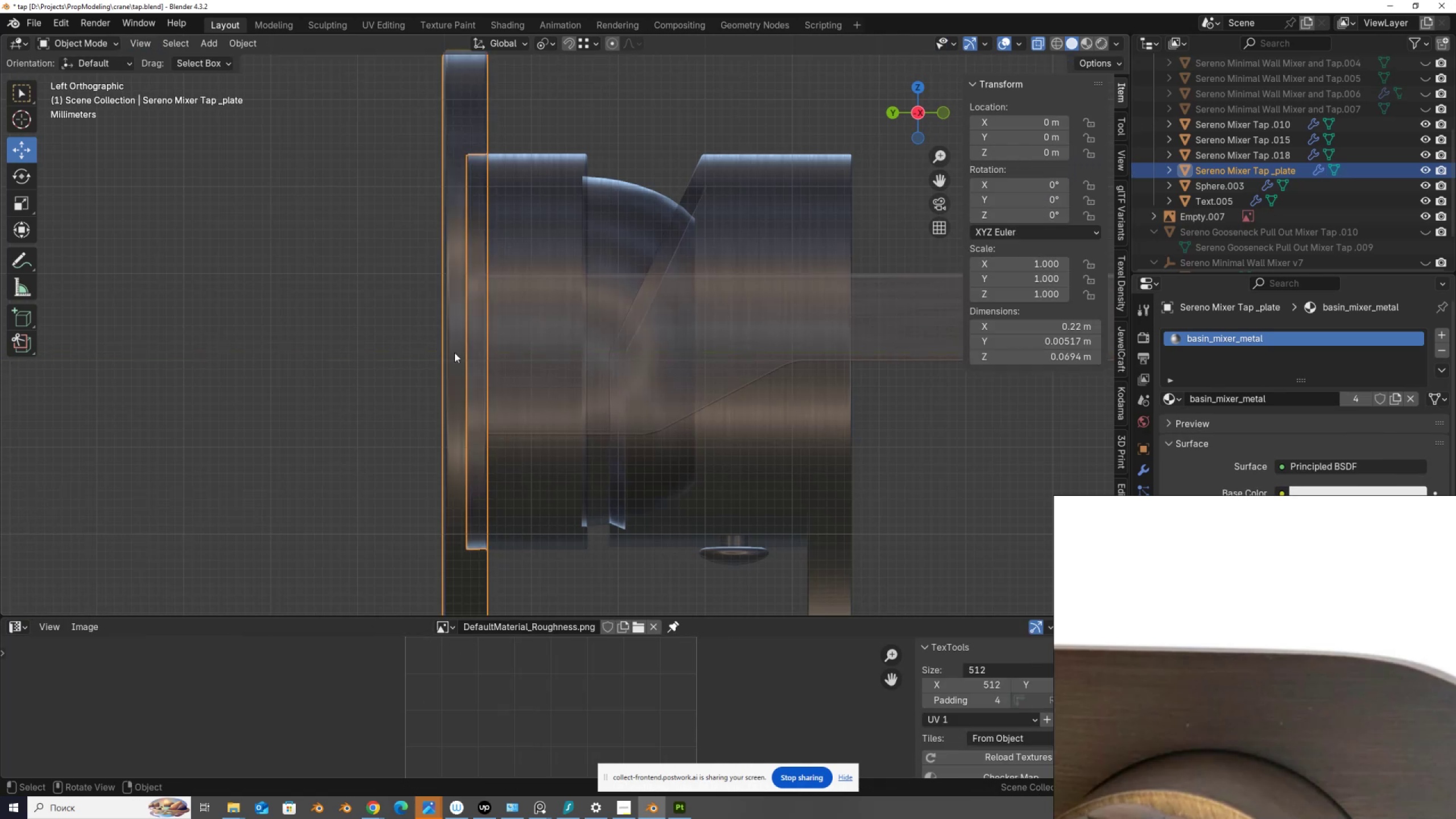 
key(Tab)
 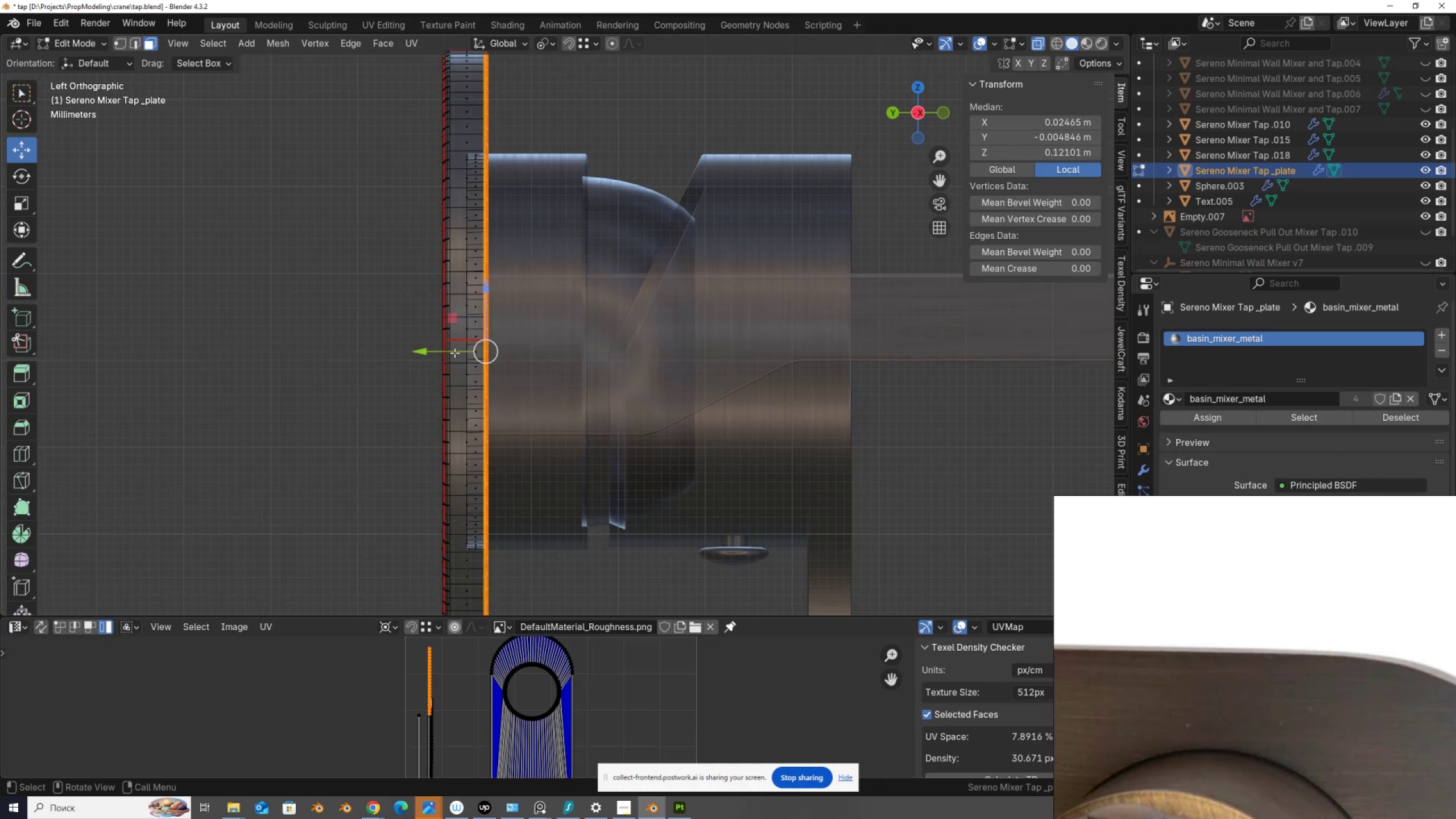 
left_click_drag(start_coordinate=[454, 353], to_coordinate=[450, 353])
 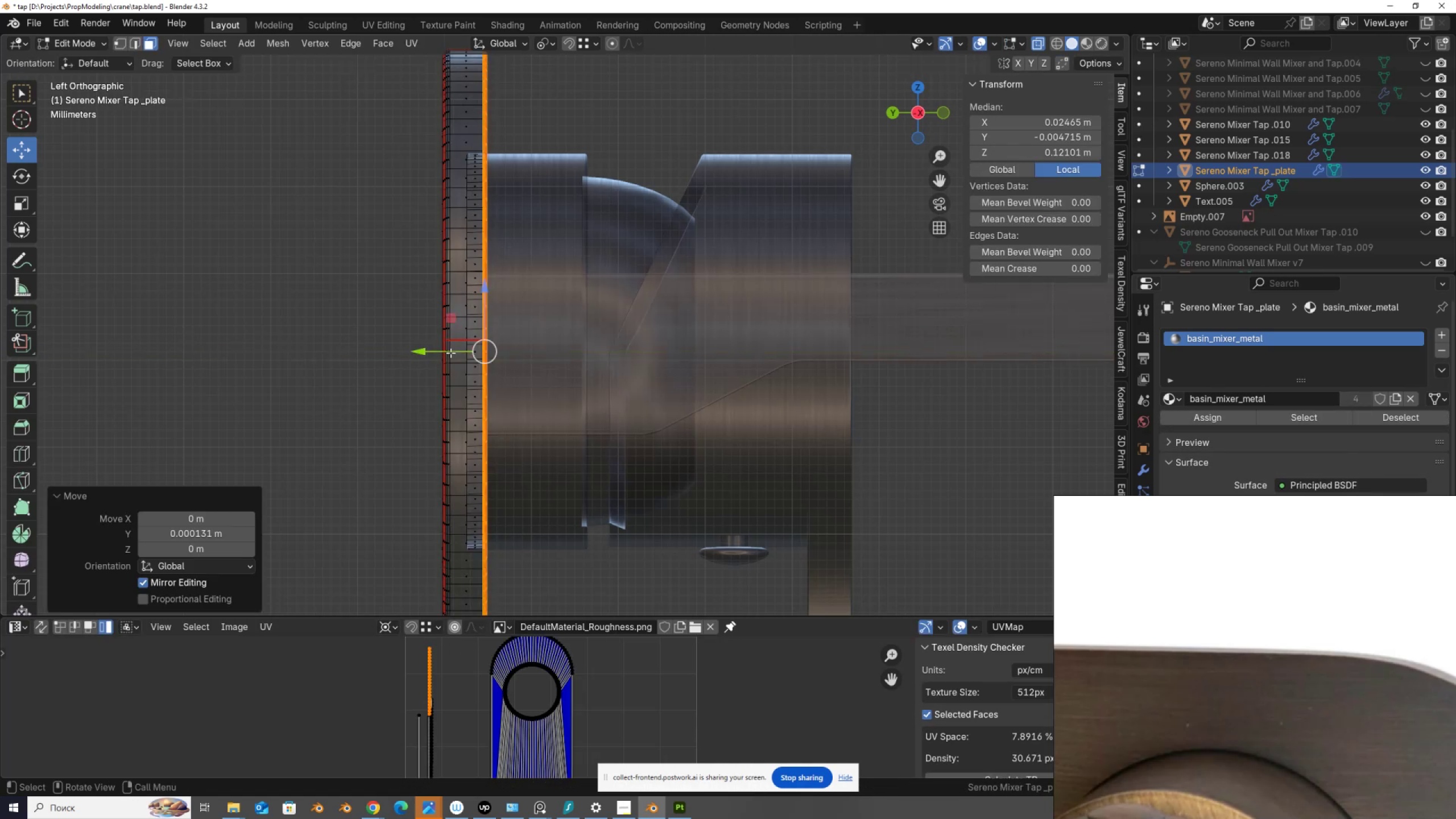 
key(Tab)
 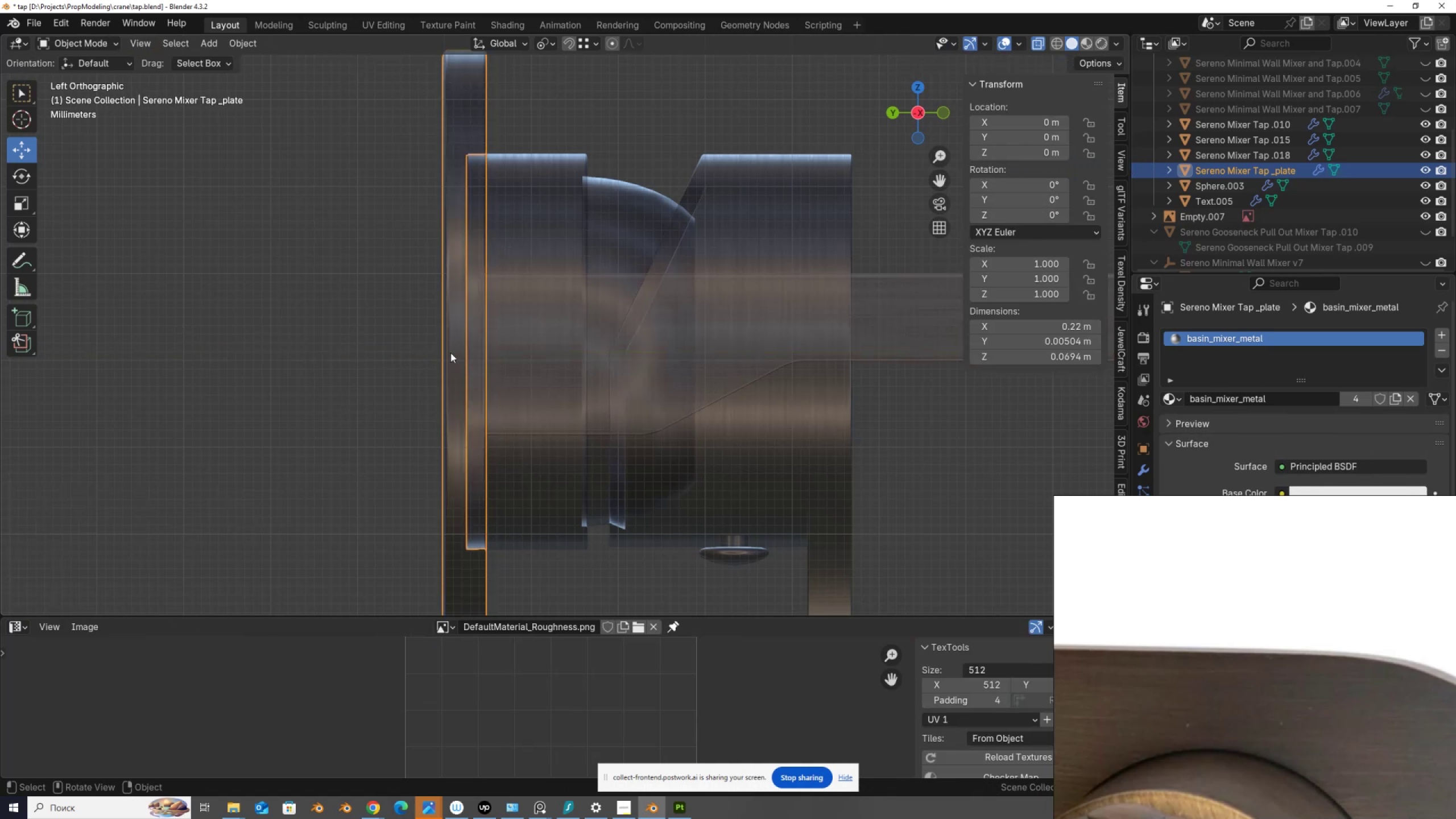 
scroll: coordinate [598, 377], scroll_direction: down, amount: 2.0
 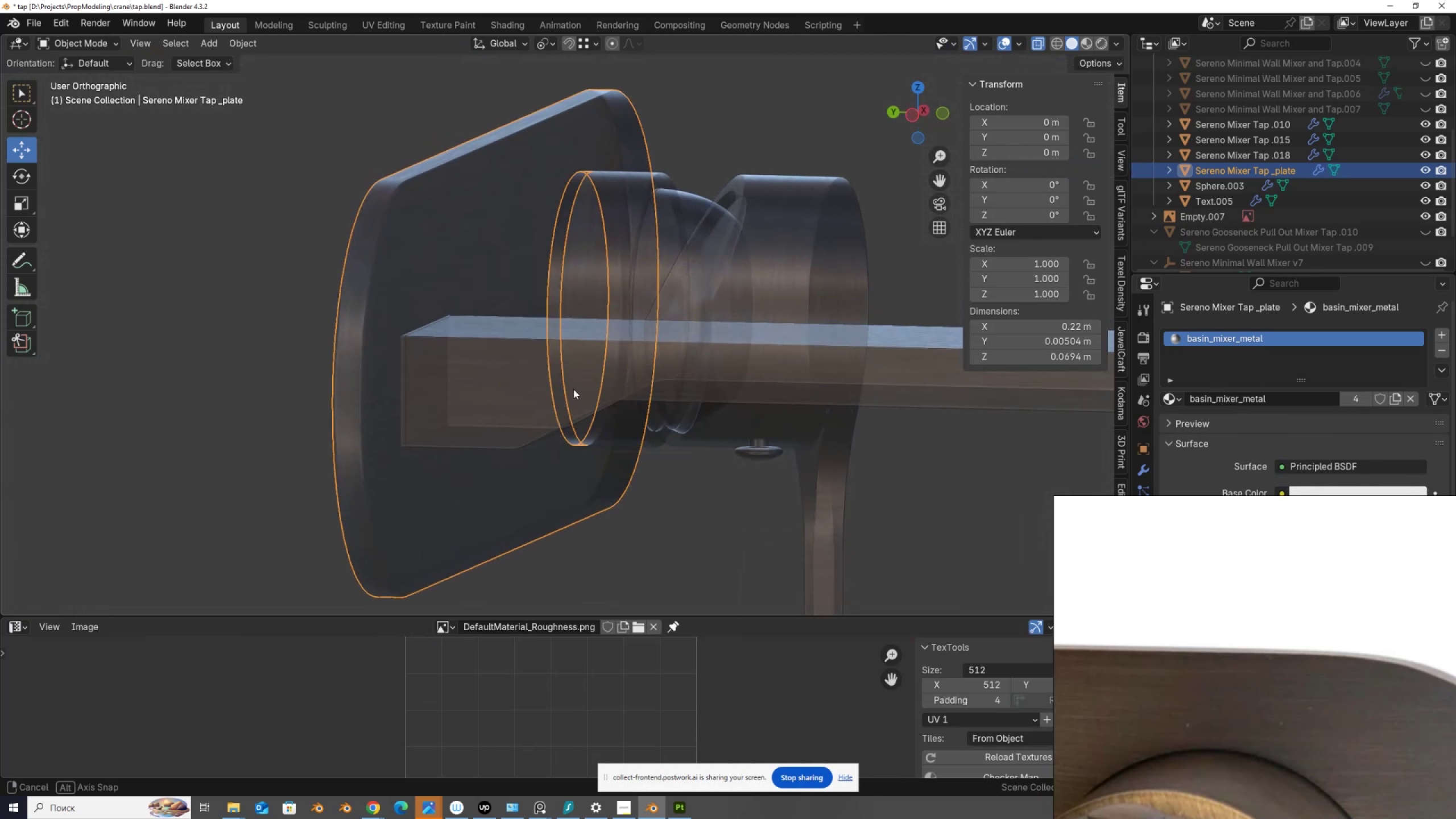 
scroll: coordinate [488, 400], scroll_direction: up, amount: 3.0
 